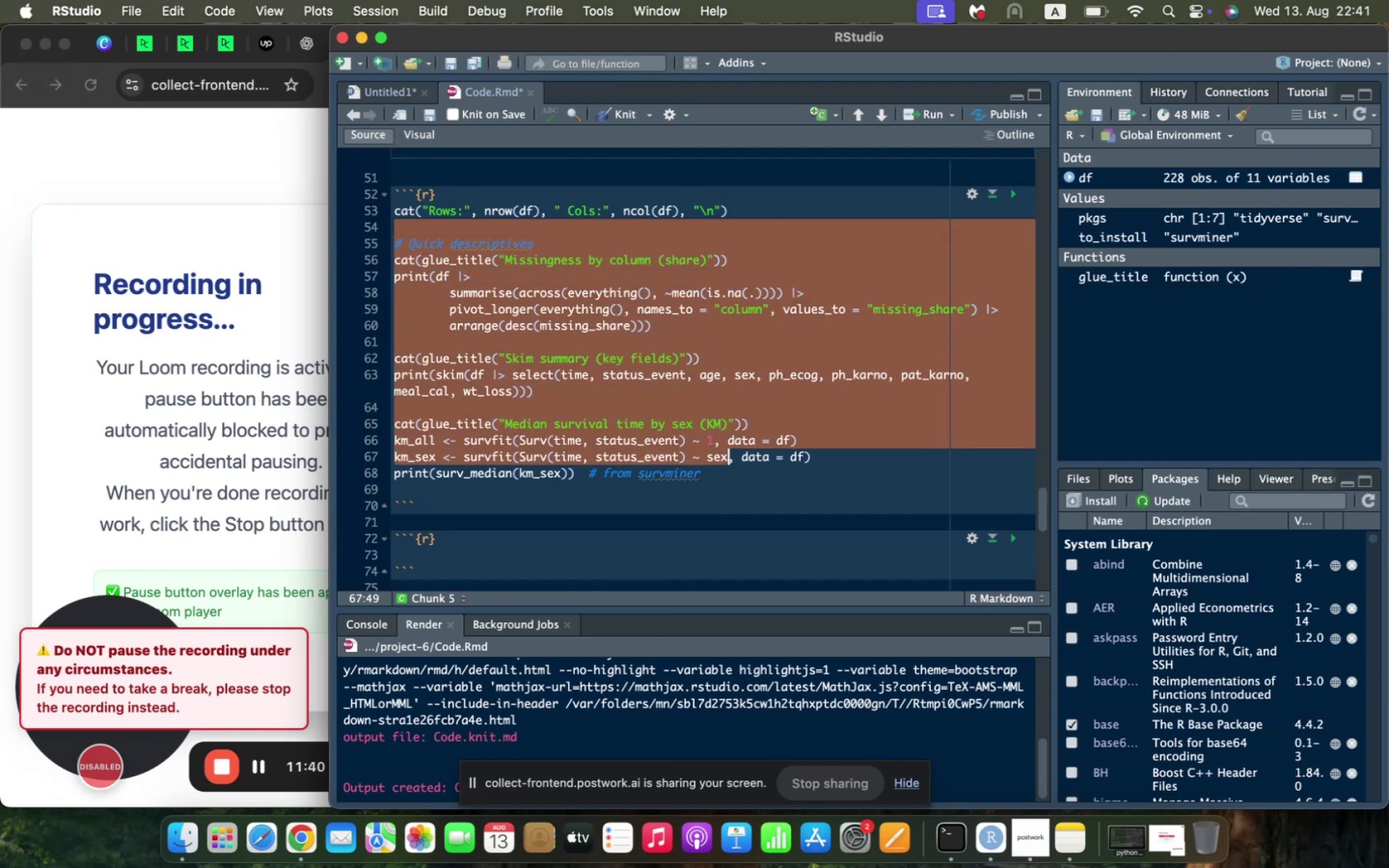 
key(Shift+ArrowDown)
 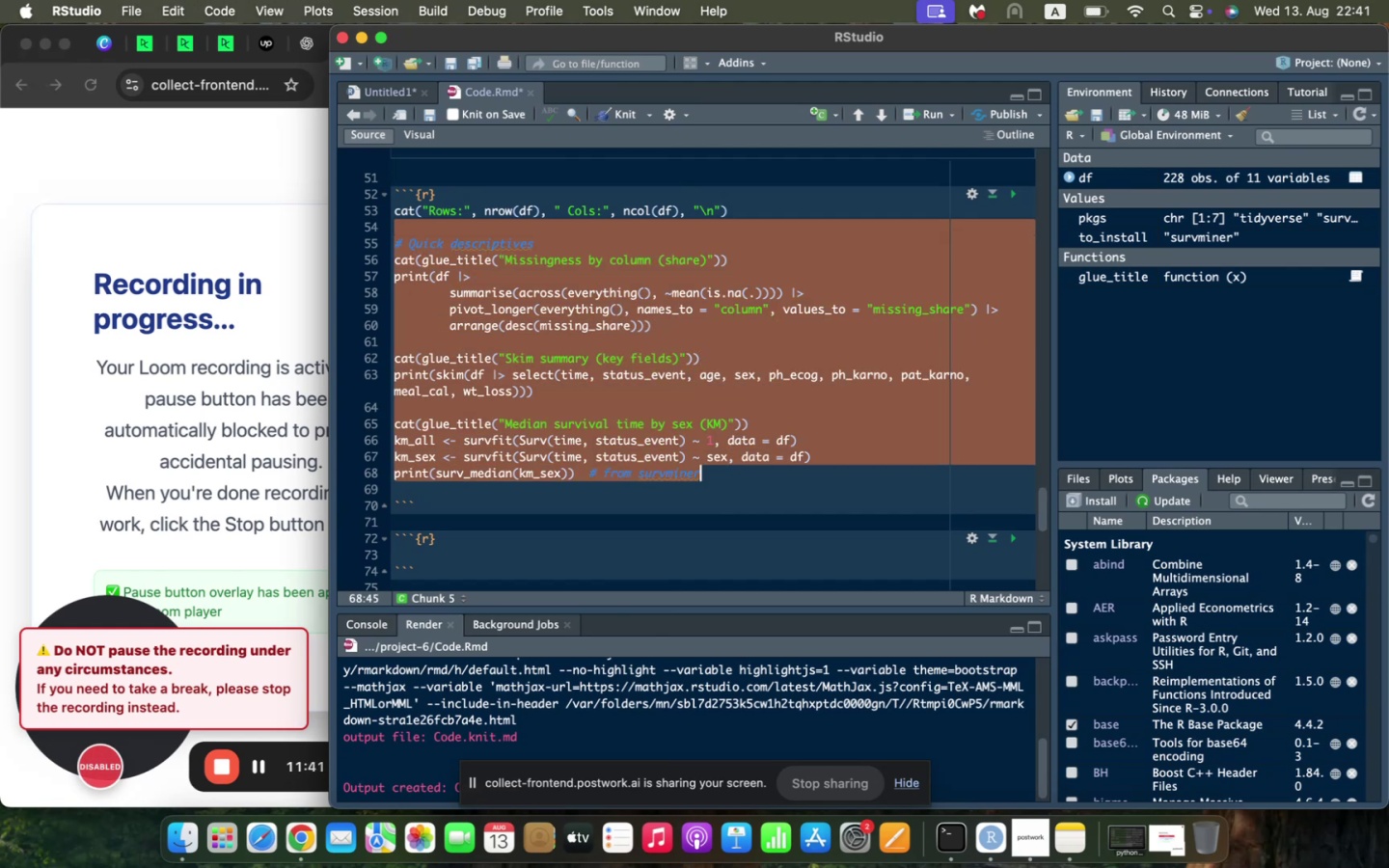 
key(Meta+C)
 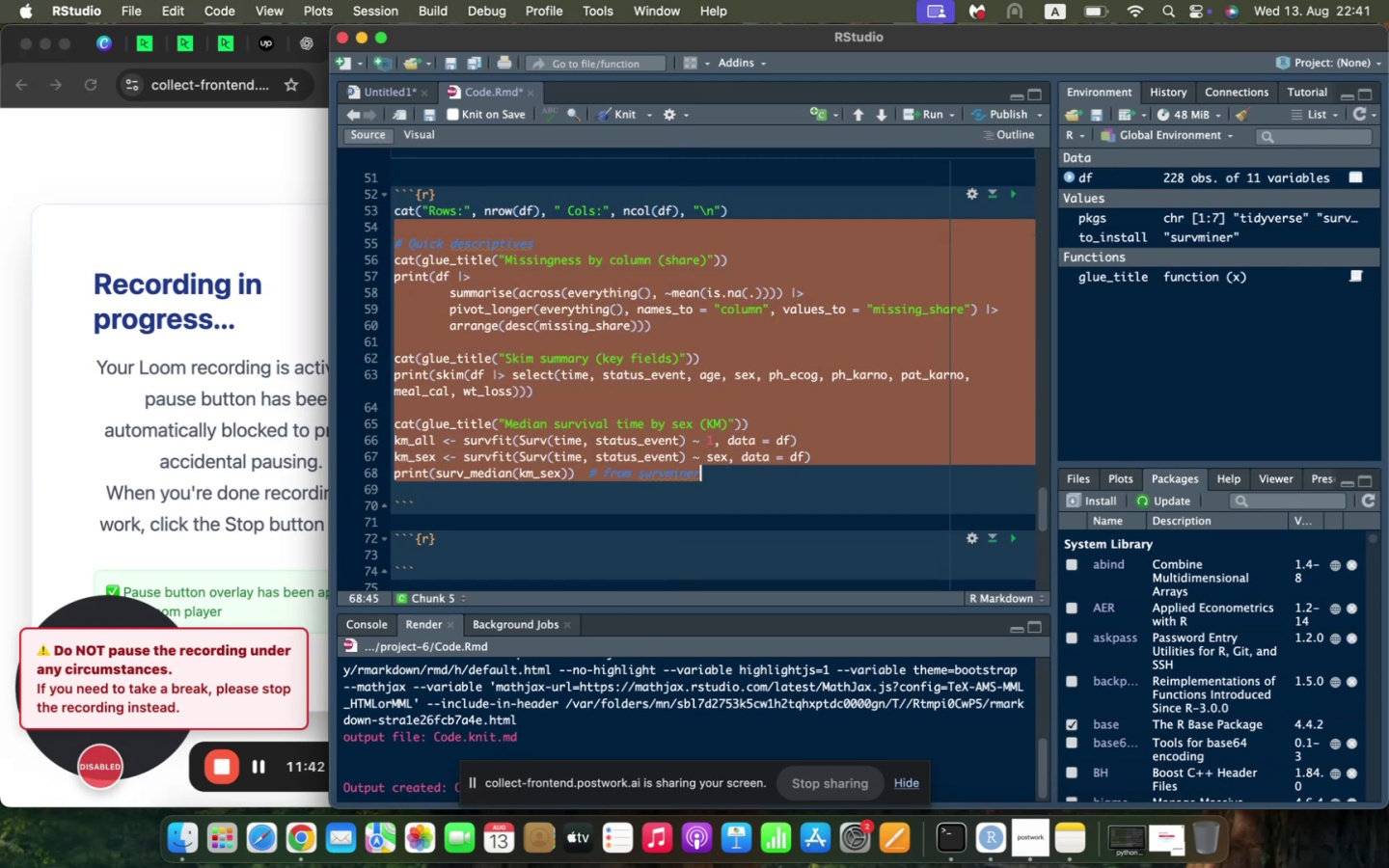 
key(Backspace)
 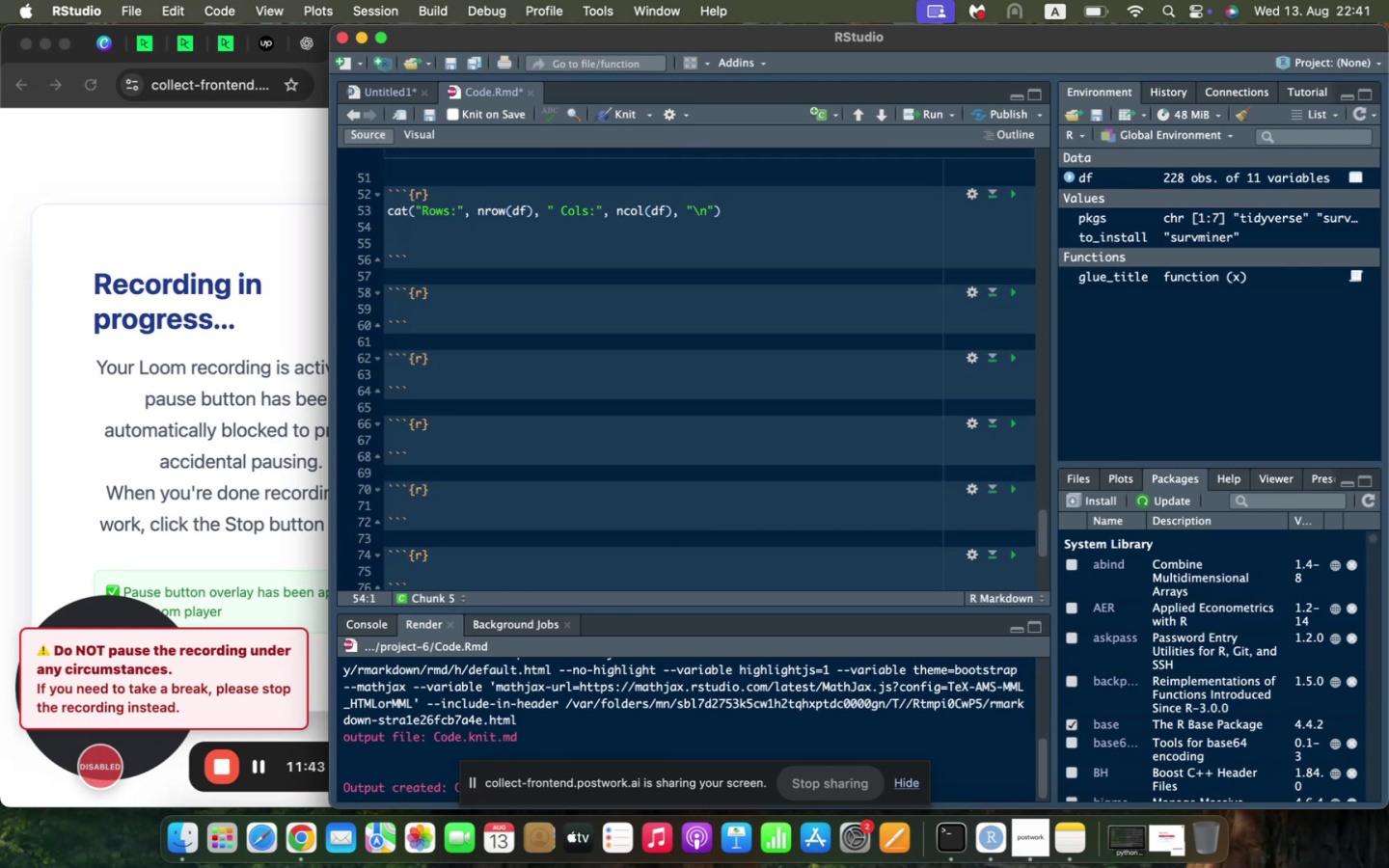 
key(ArrowDown)
 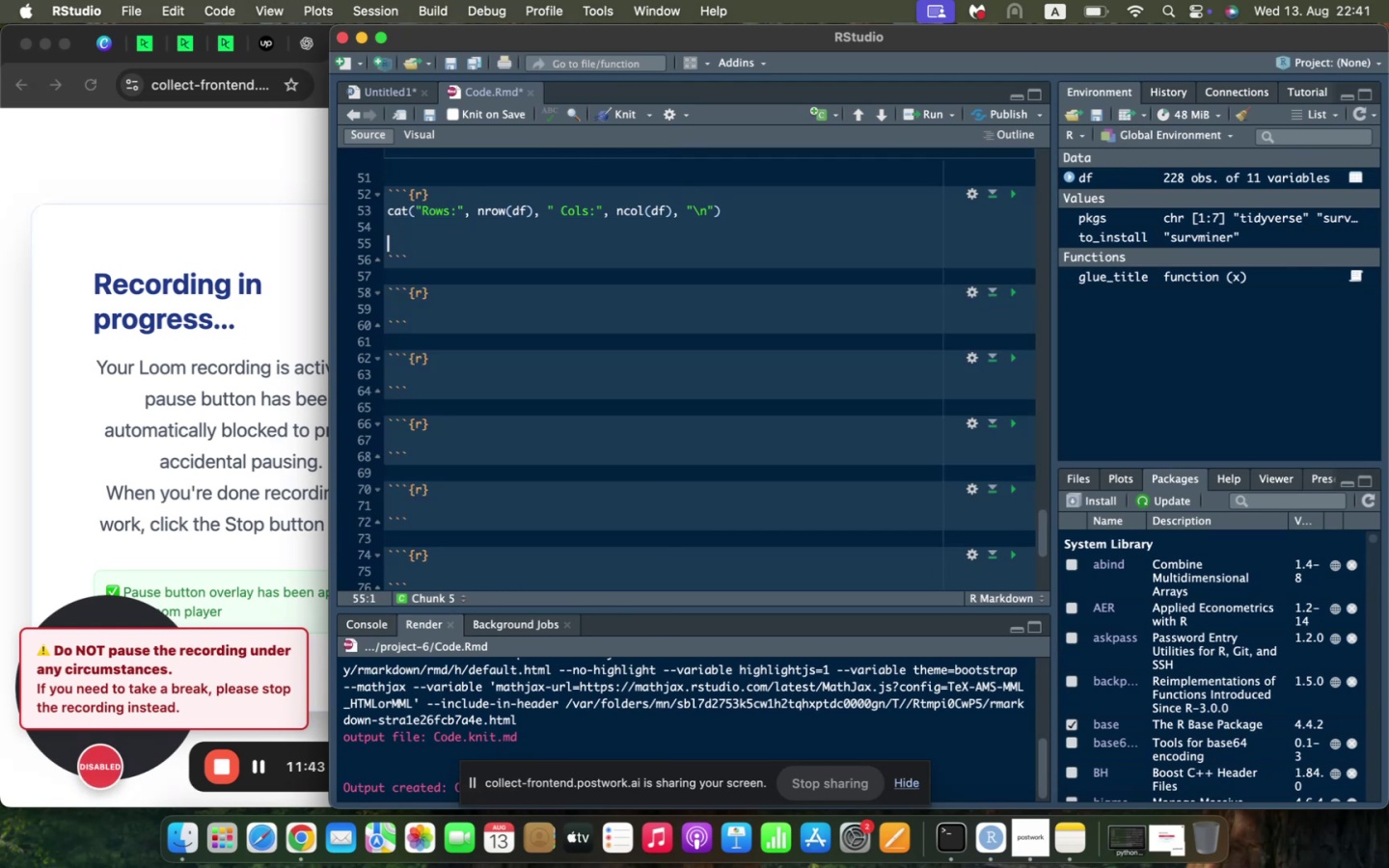 
key(Backspace)
 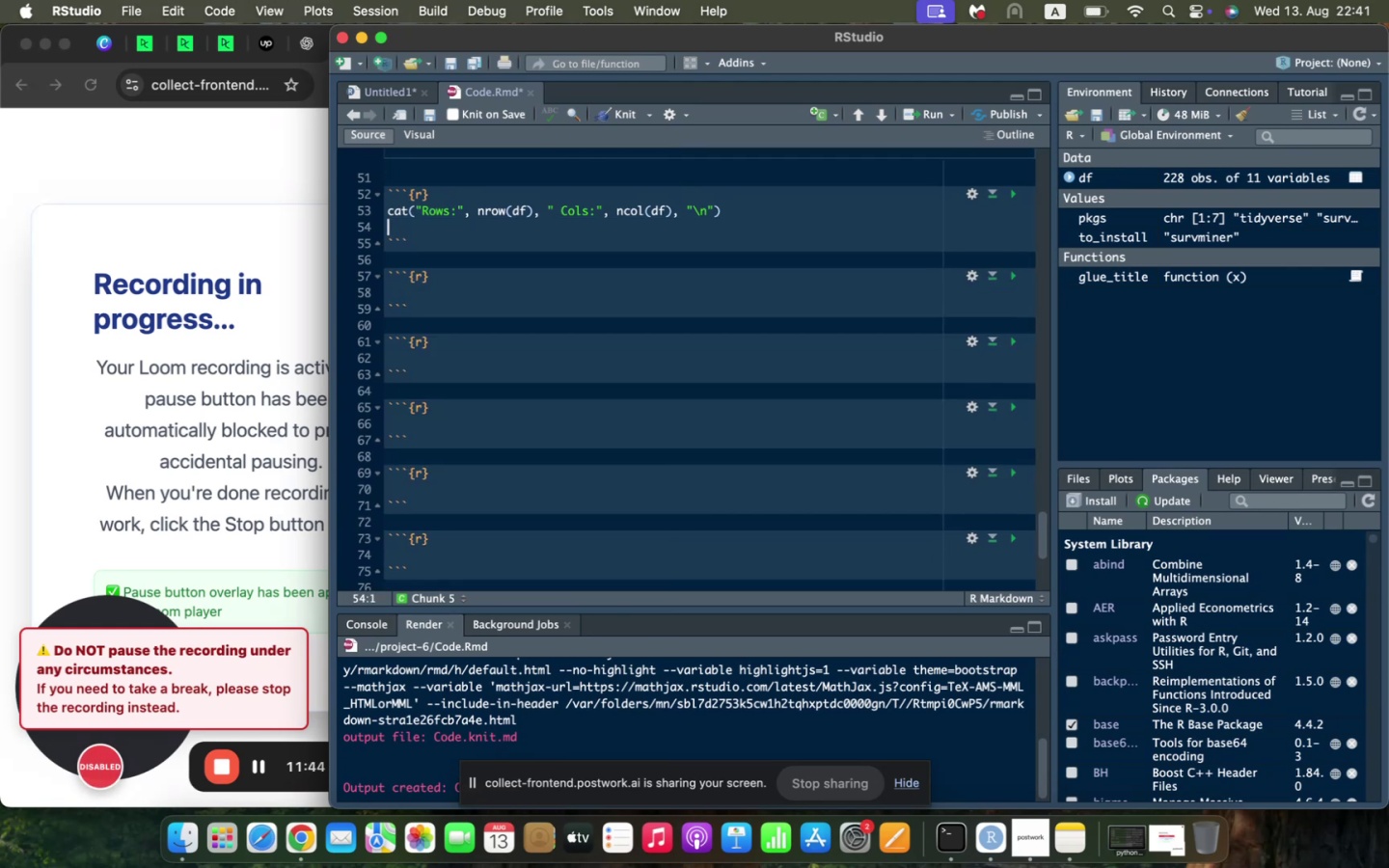 
key(Backspace)
 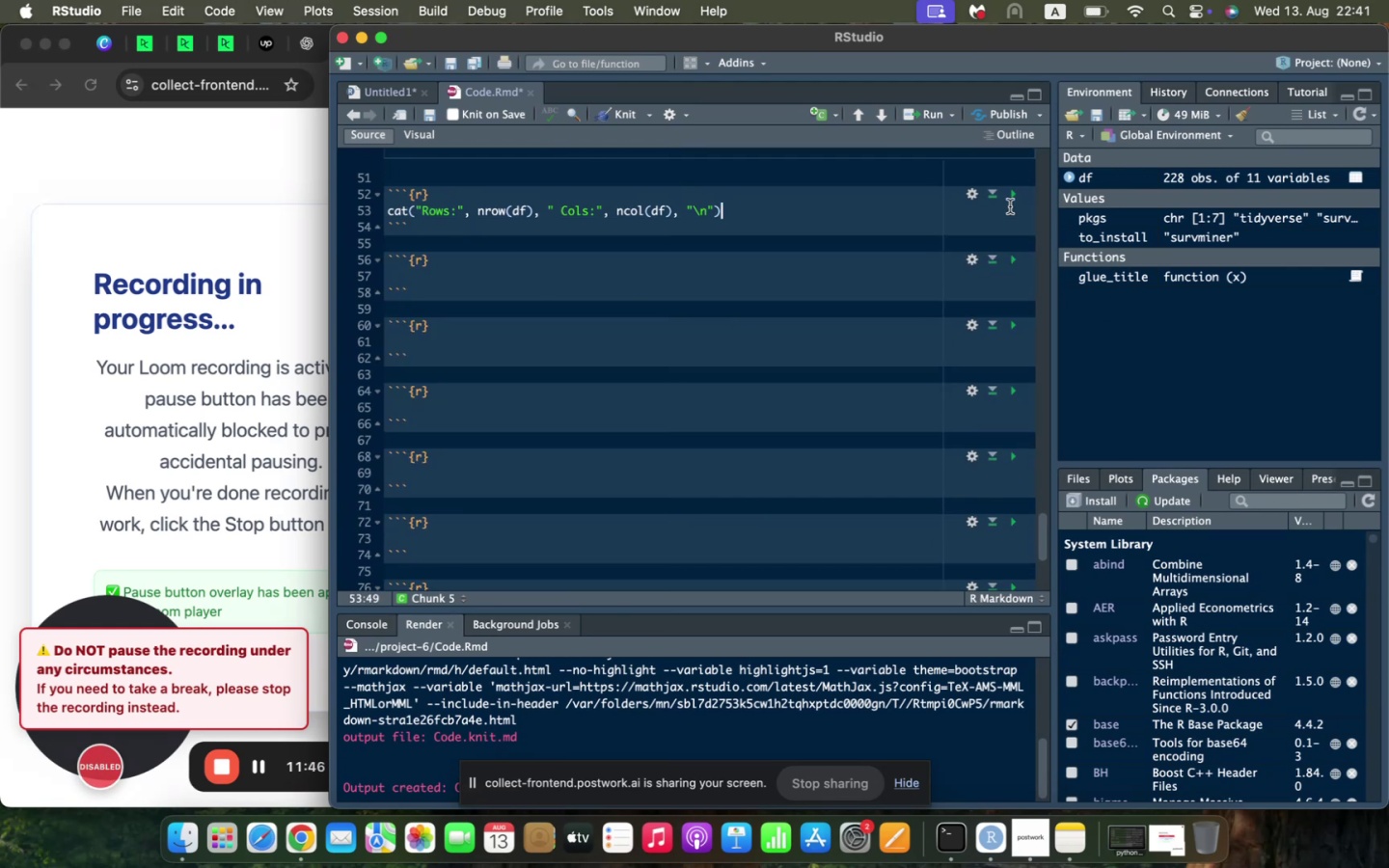 
left_click([1013, 201])
 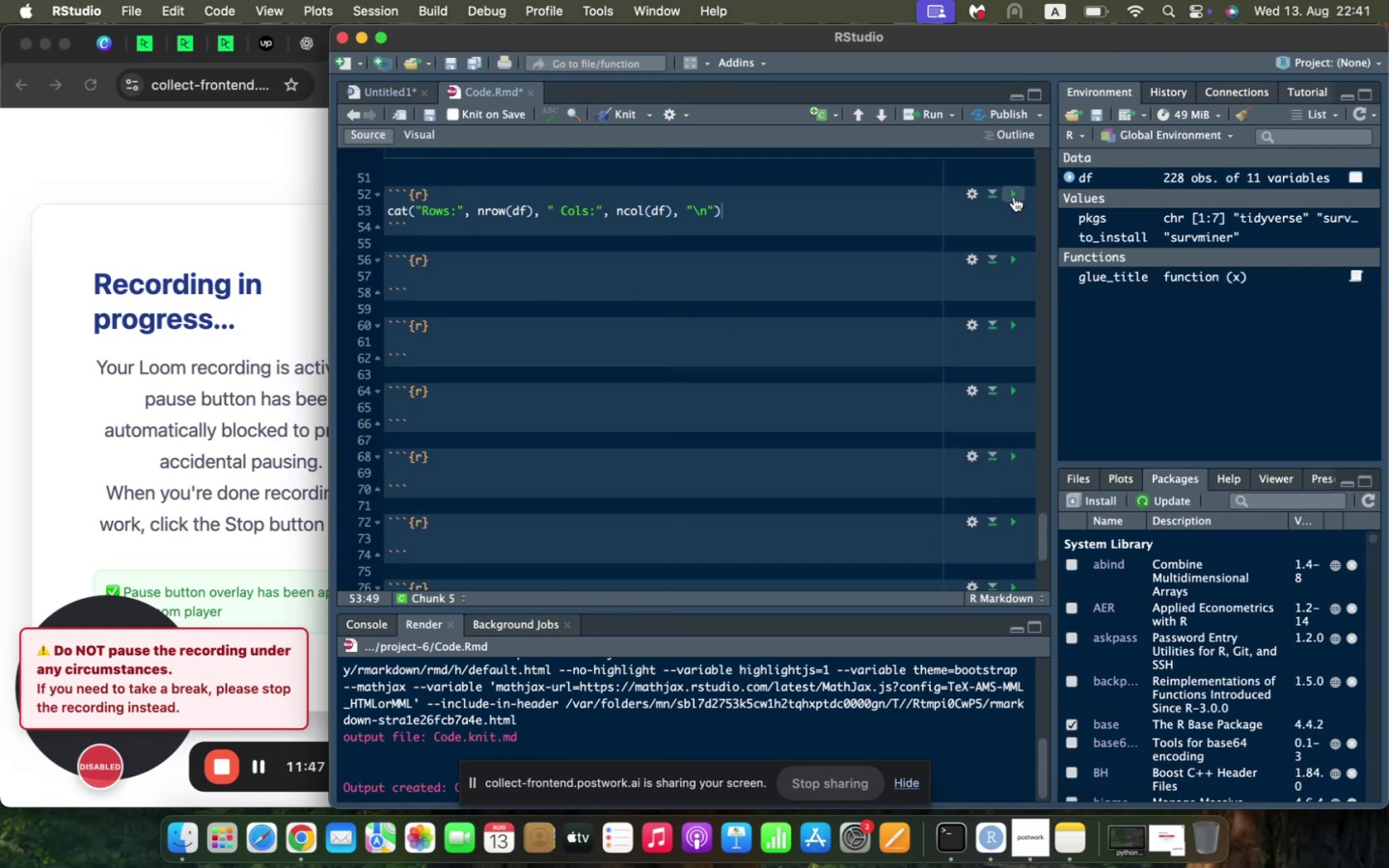 
double_click([1014, 197])
 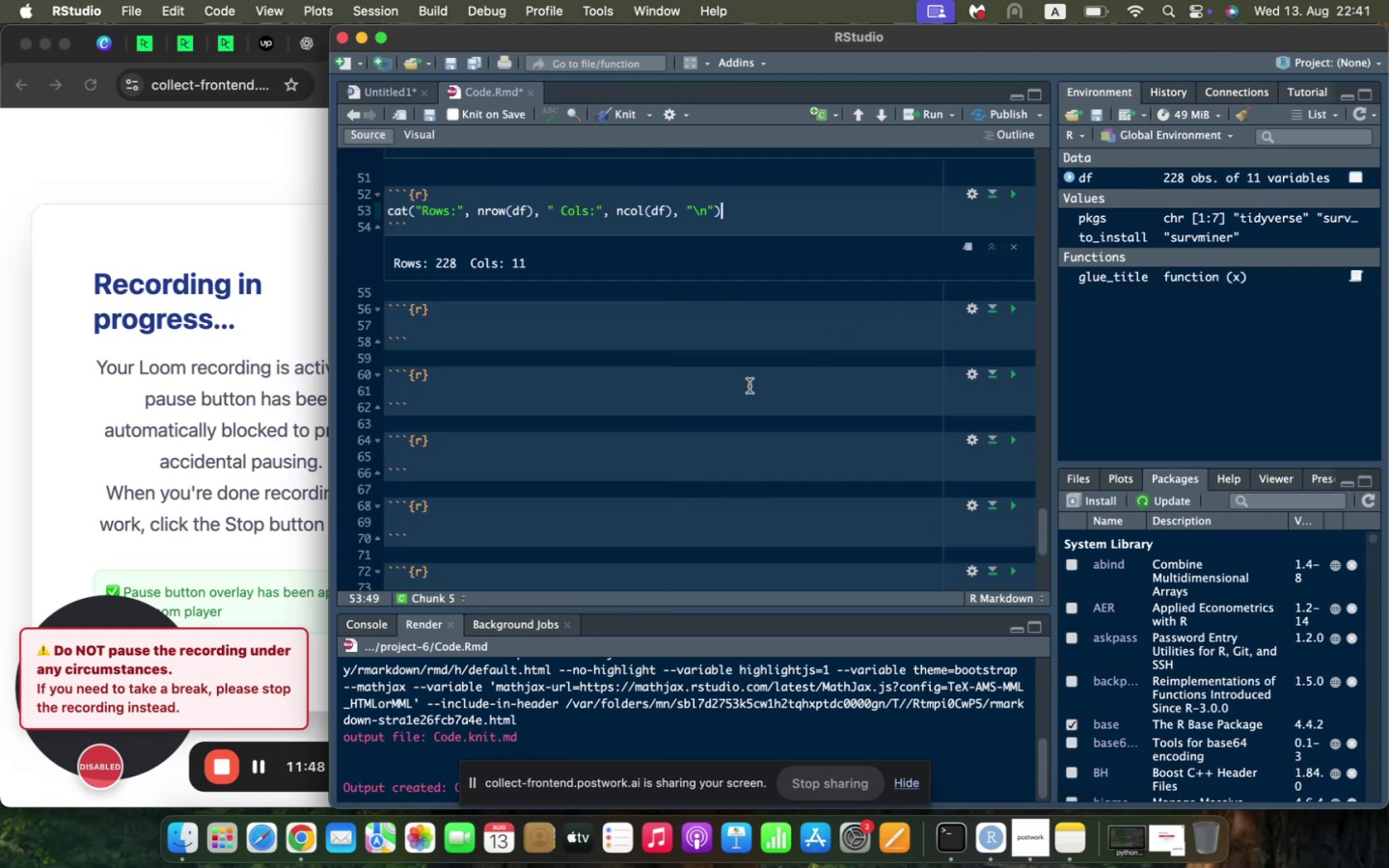 
scroll: coordinate [667, 406], scroll_direction: down, amount: 2.0
 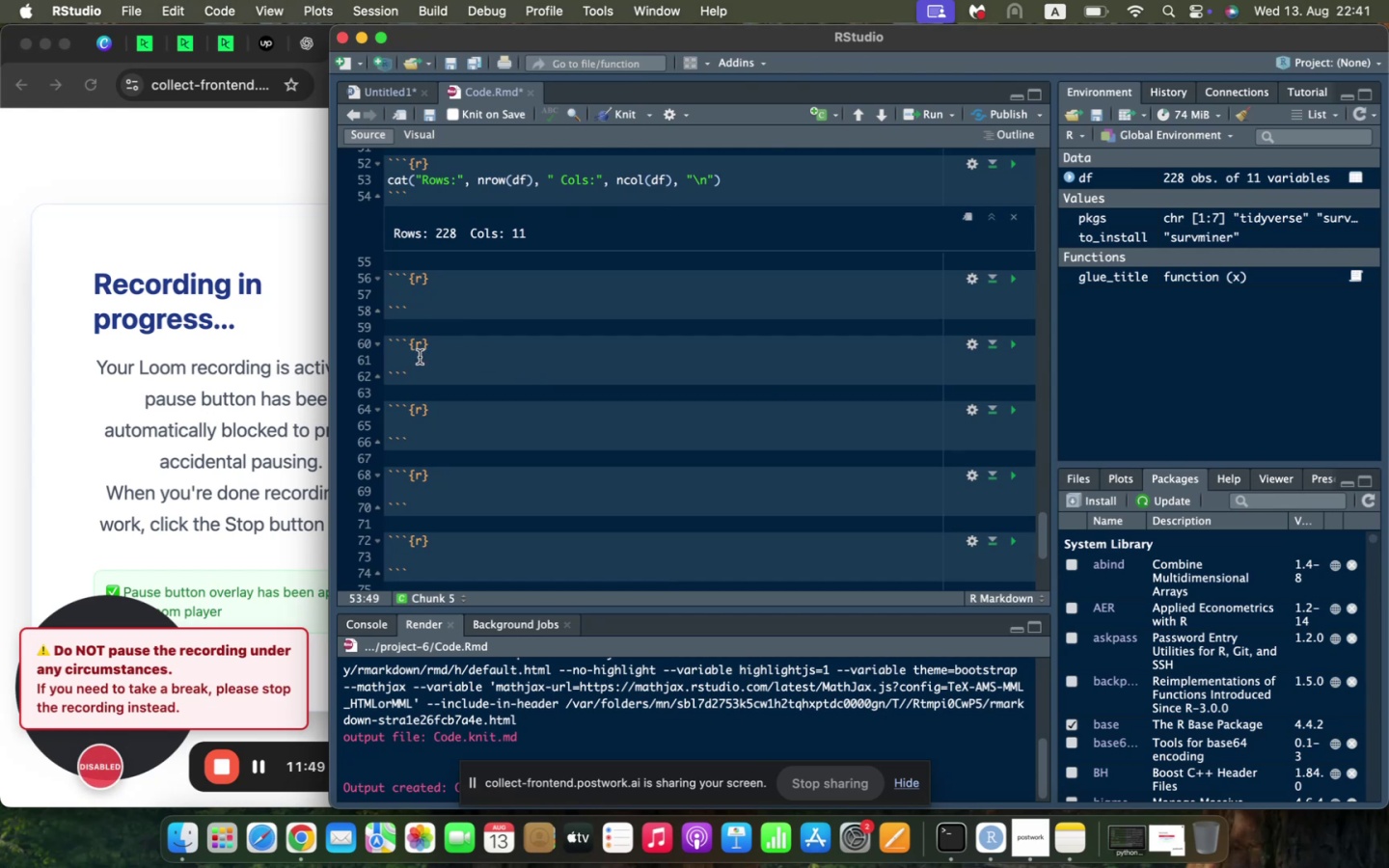 
left_click([419, 357])
 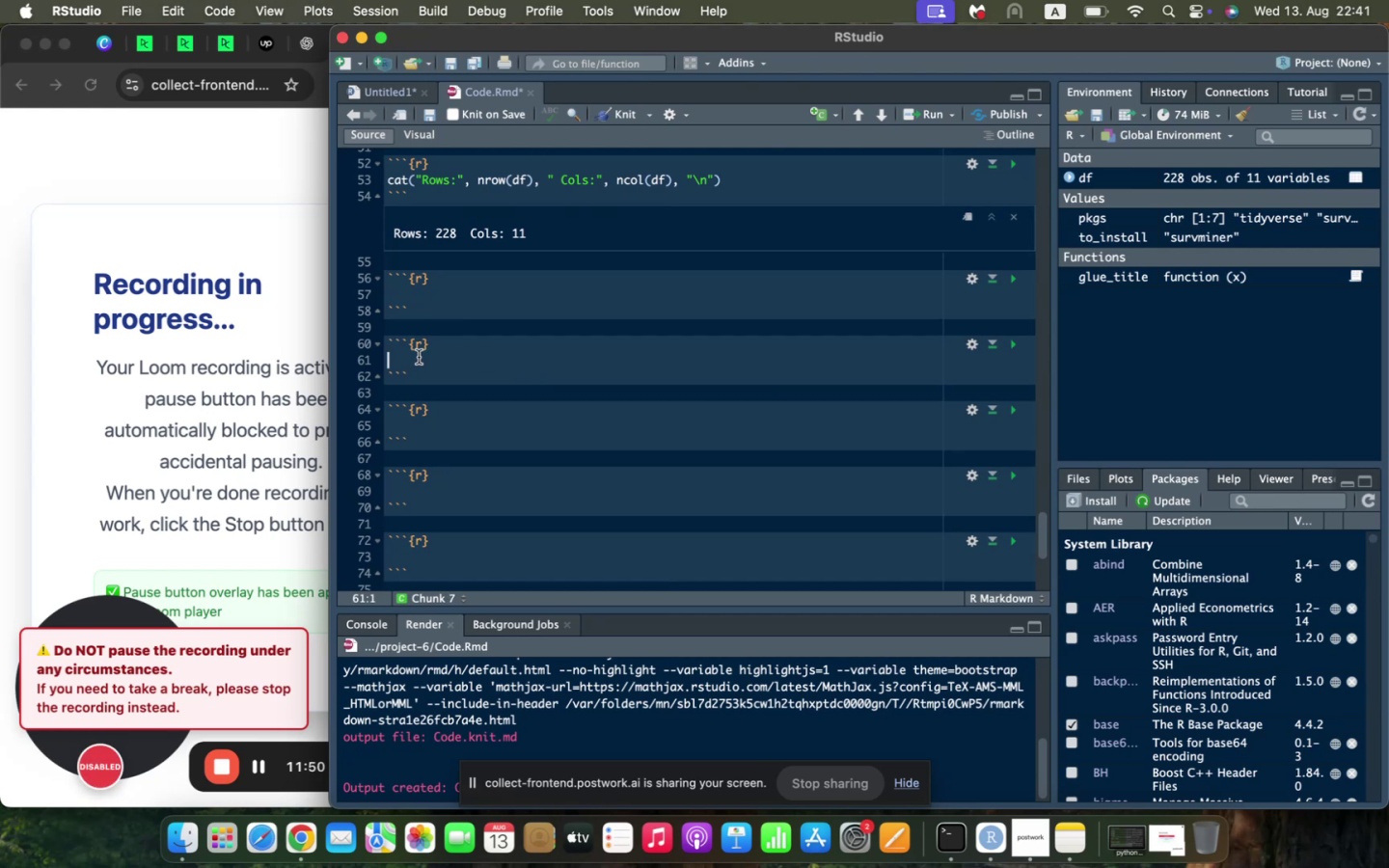 
key(Meta+V)
 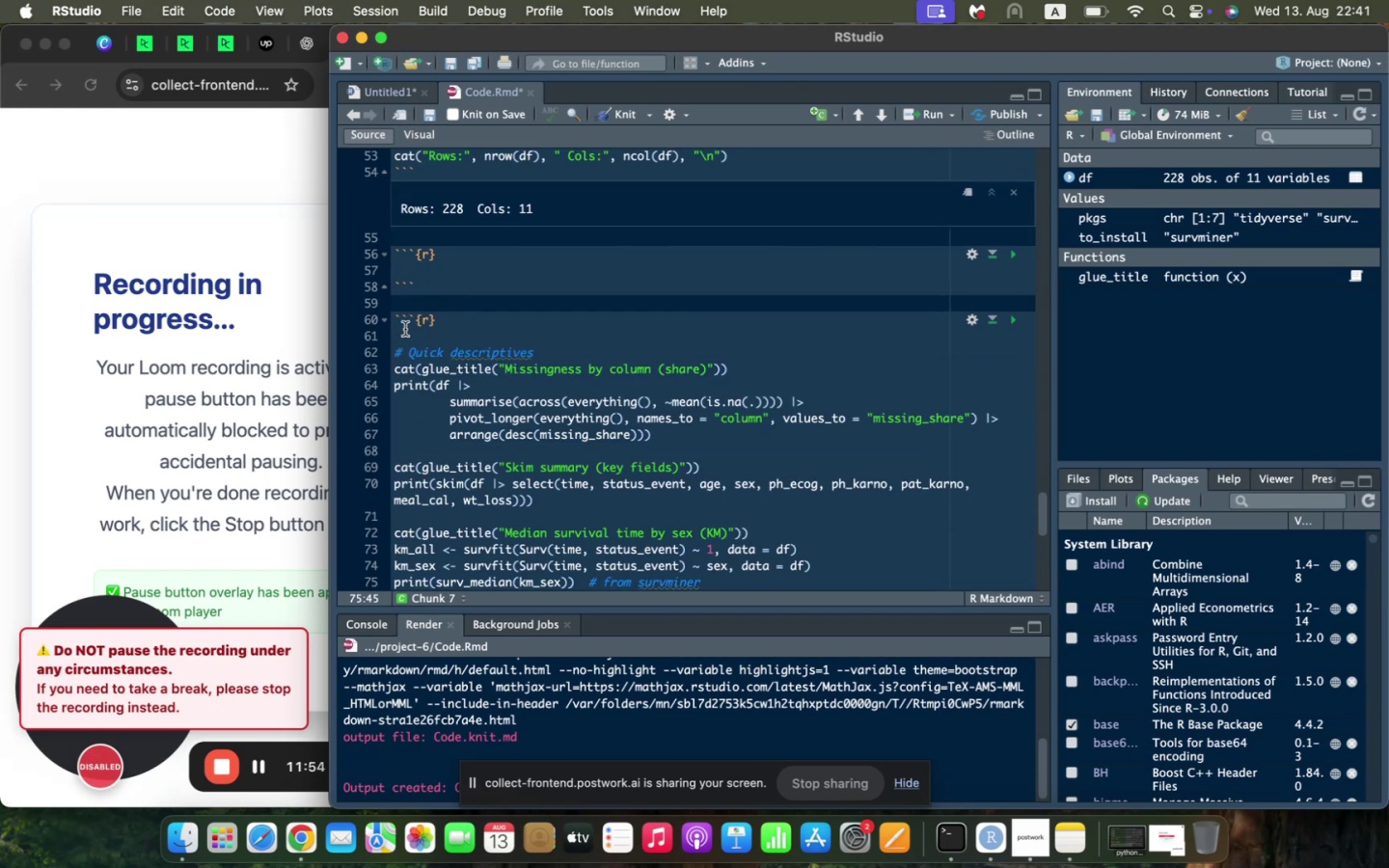 
left_click([395, 350])
 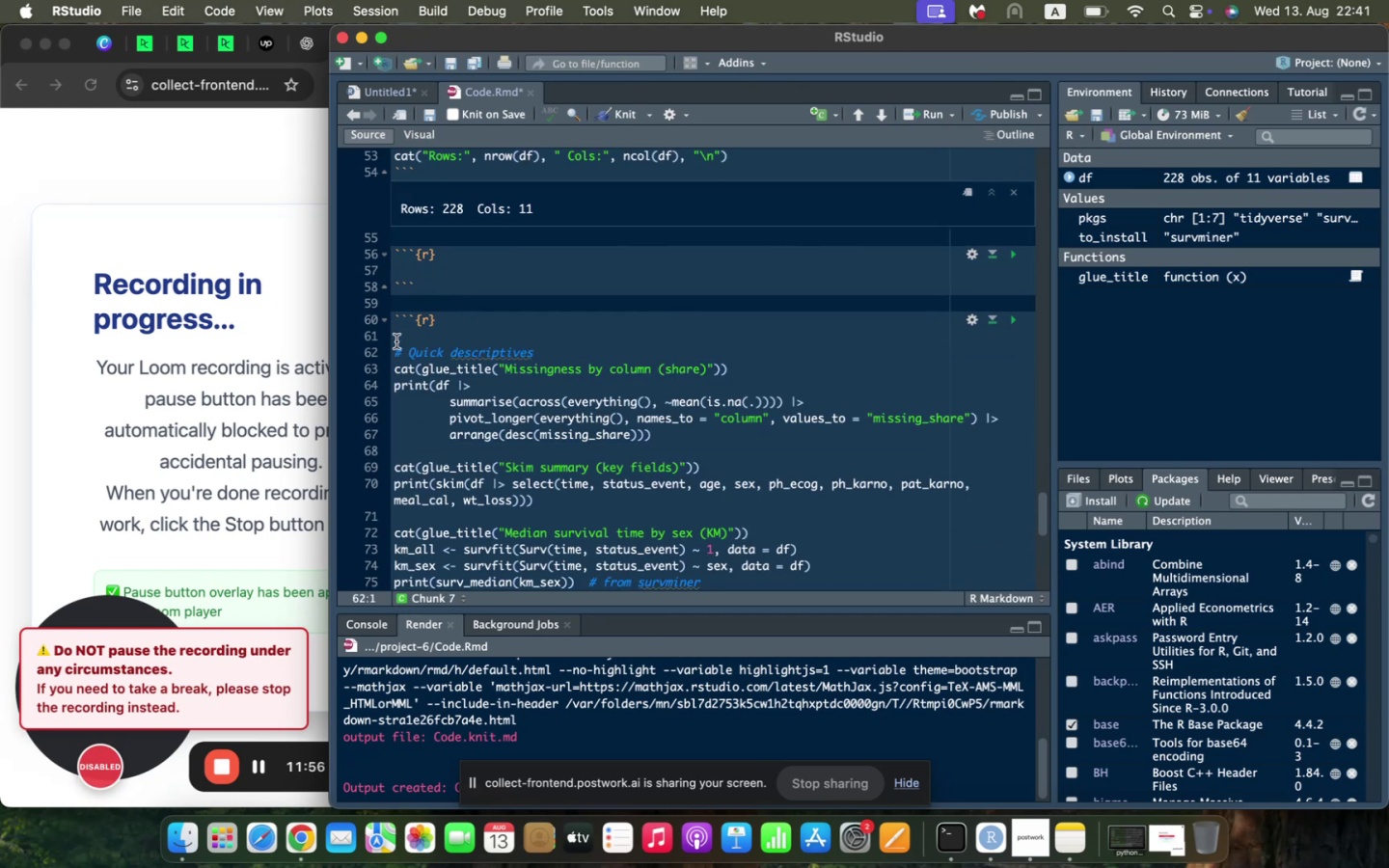 
key(Backspace)
 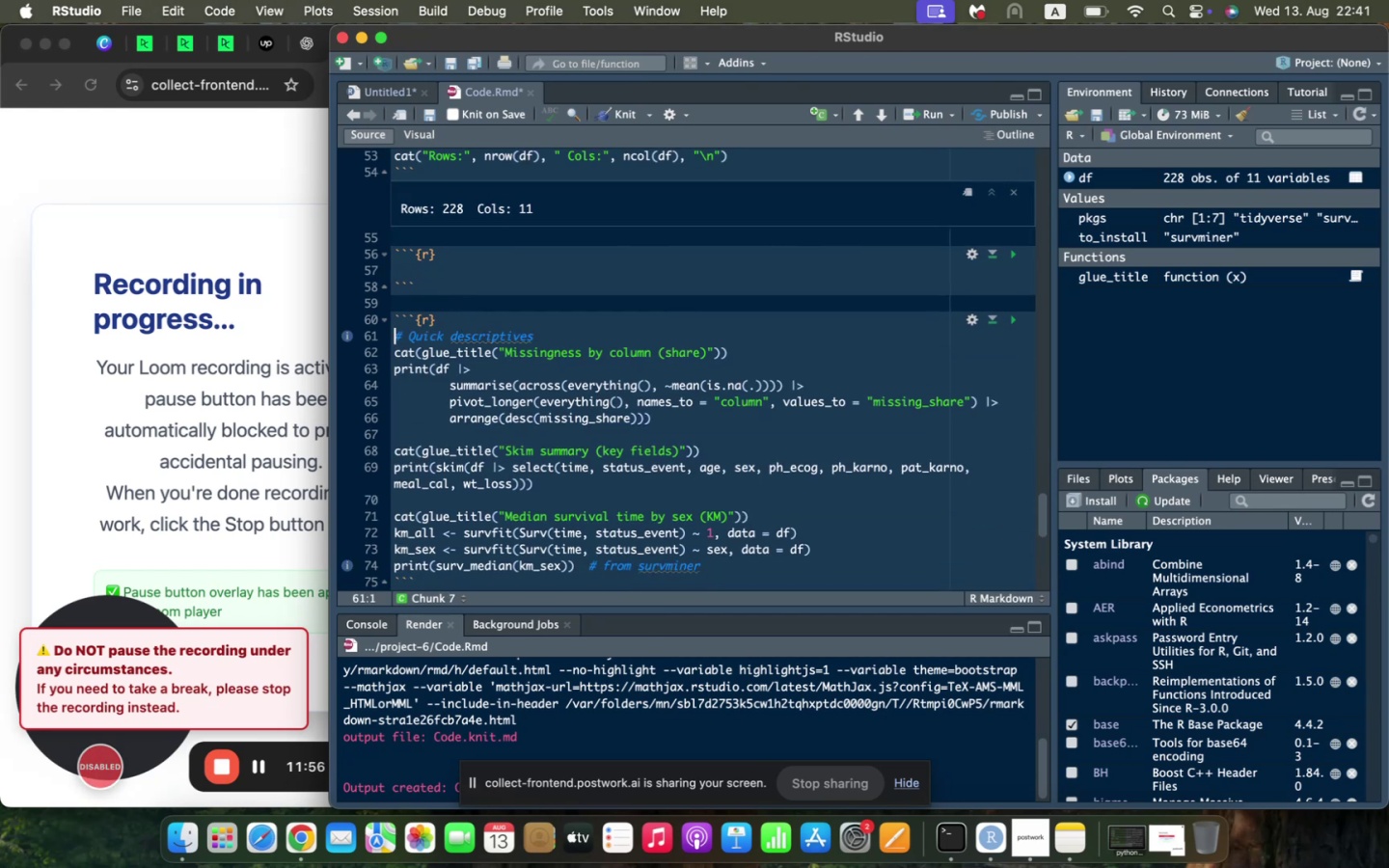 
key(Backspace)
 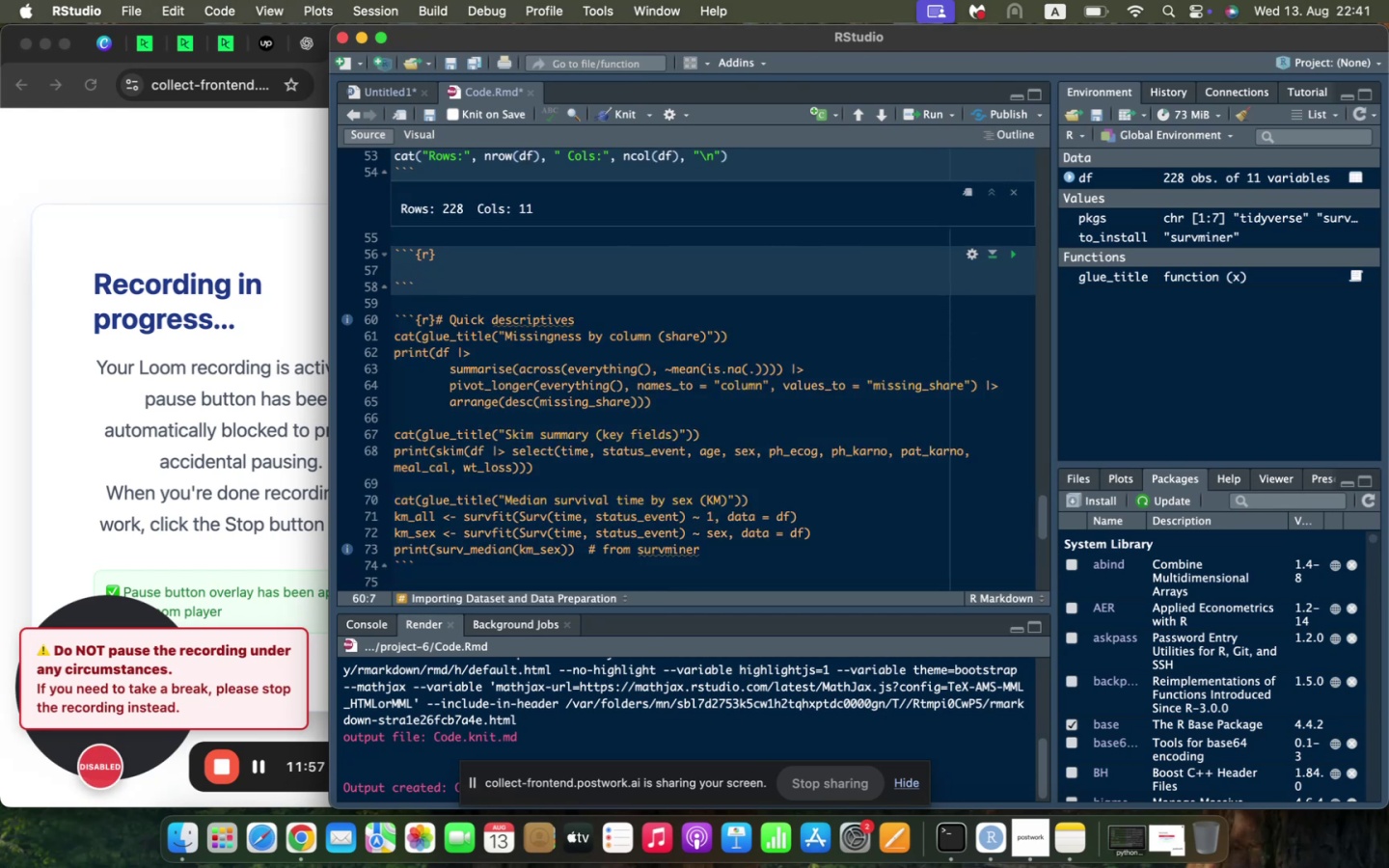 
key(Meta+Z)
 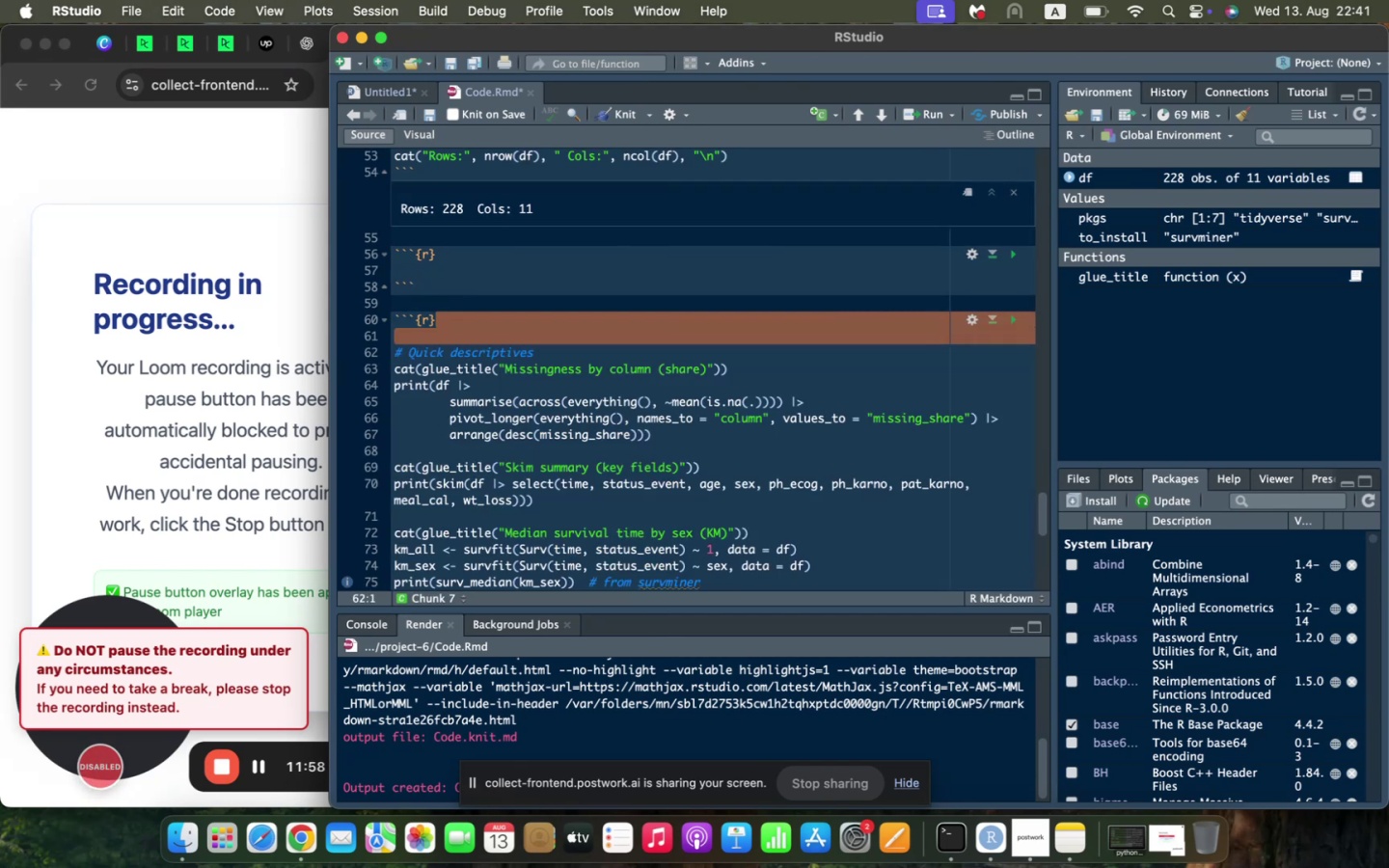 
key(ArrowUp)
 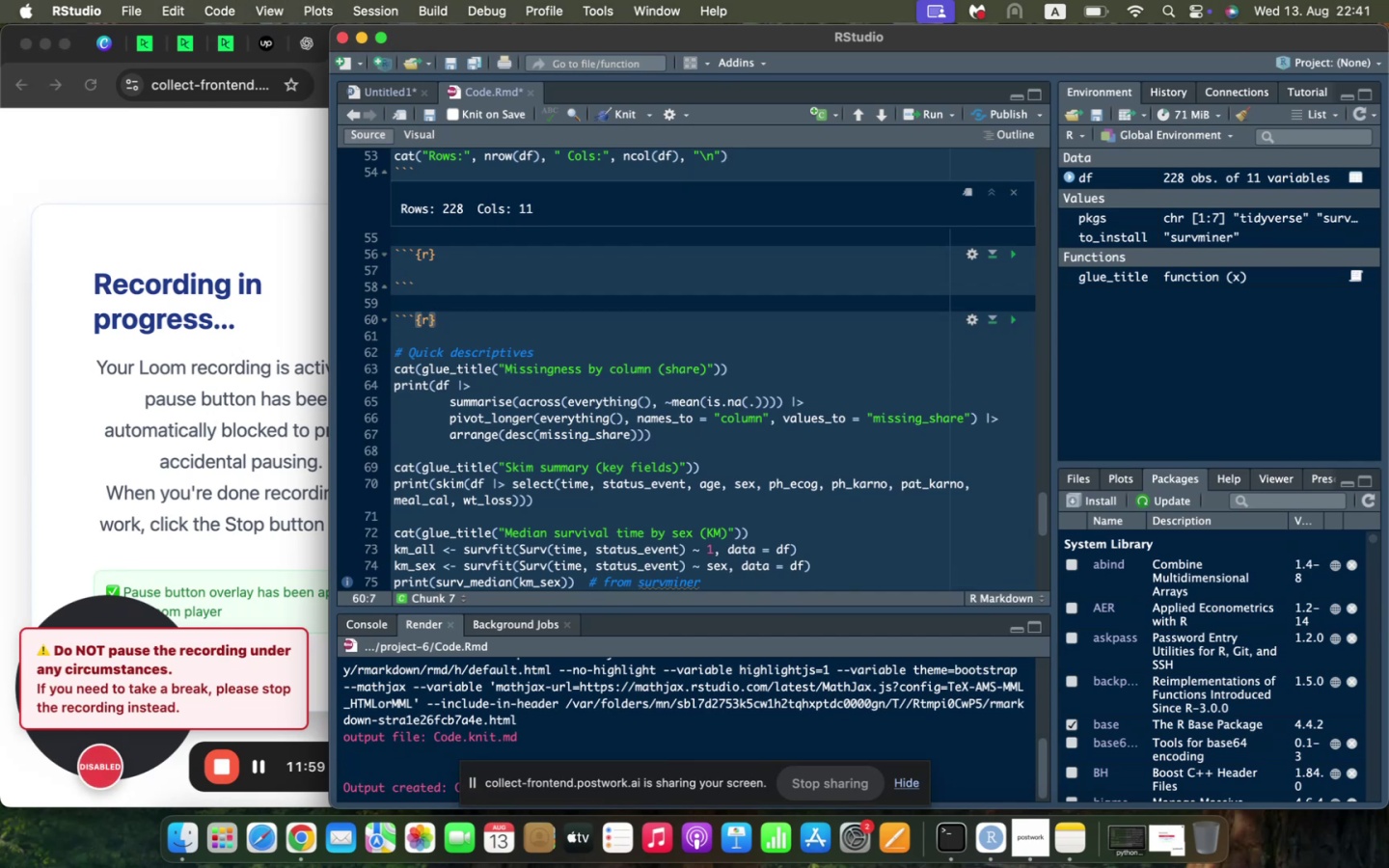 
key(ArrowDown)
 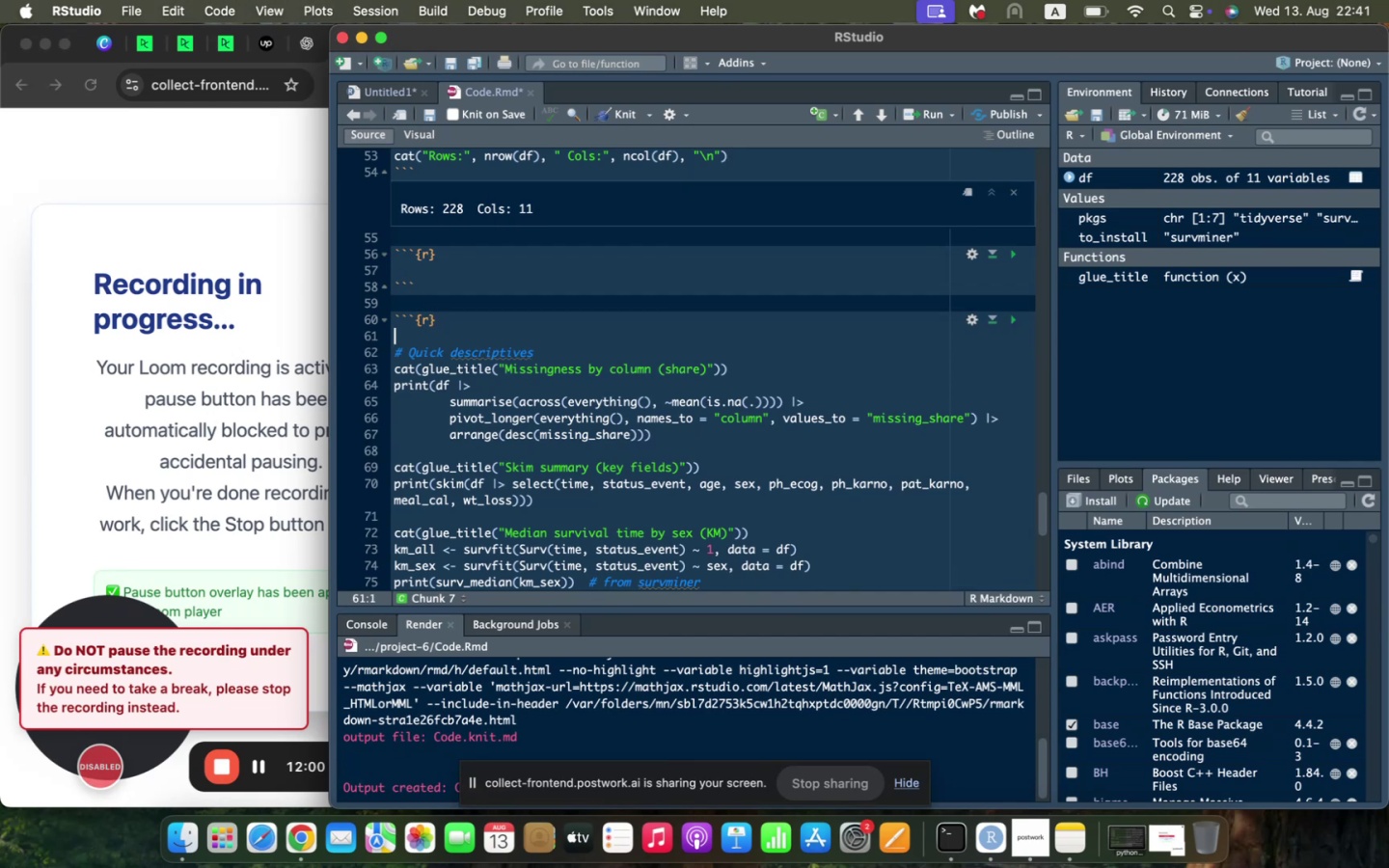 
key(Backspace)
 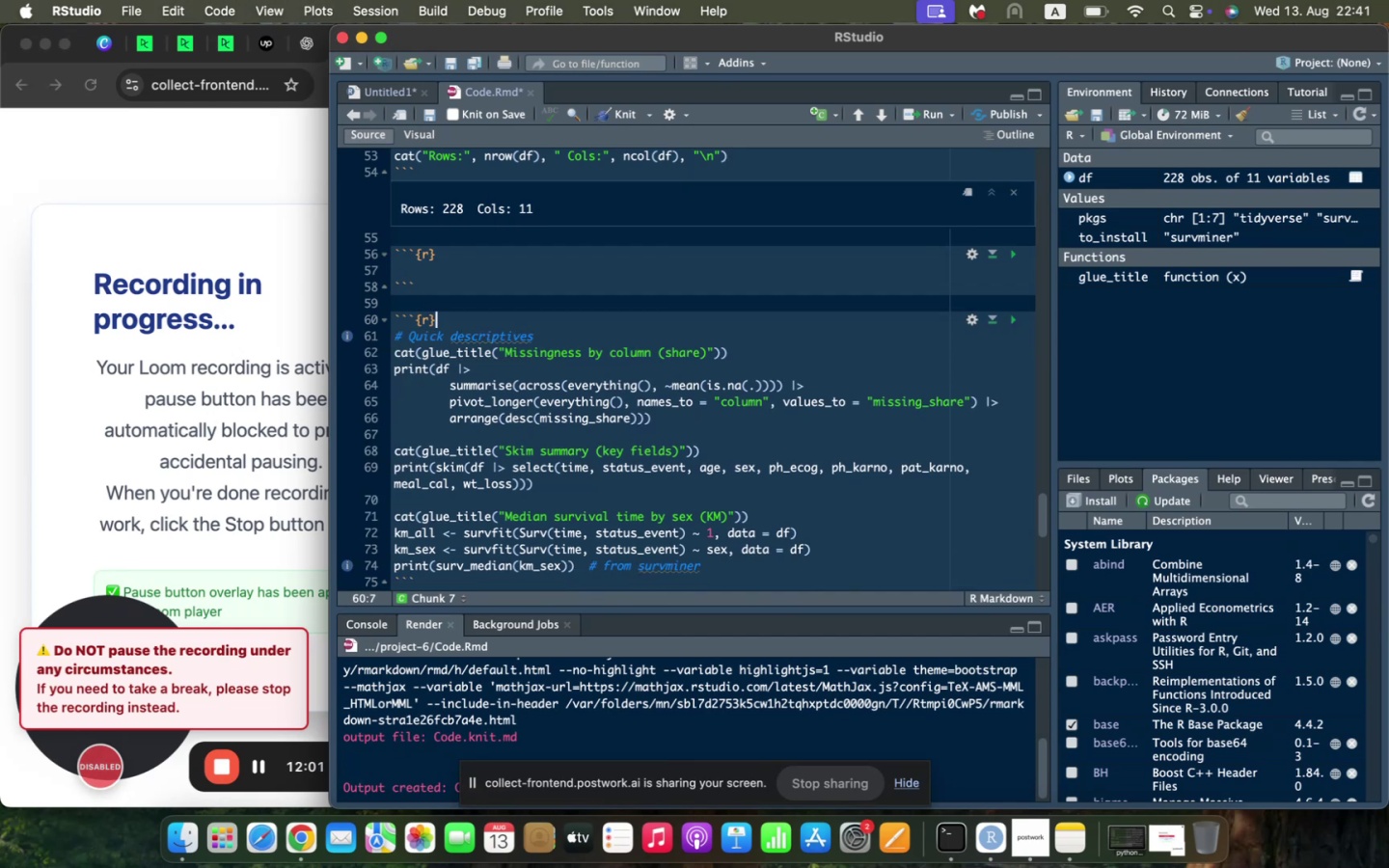 
key(ArrowUp)
 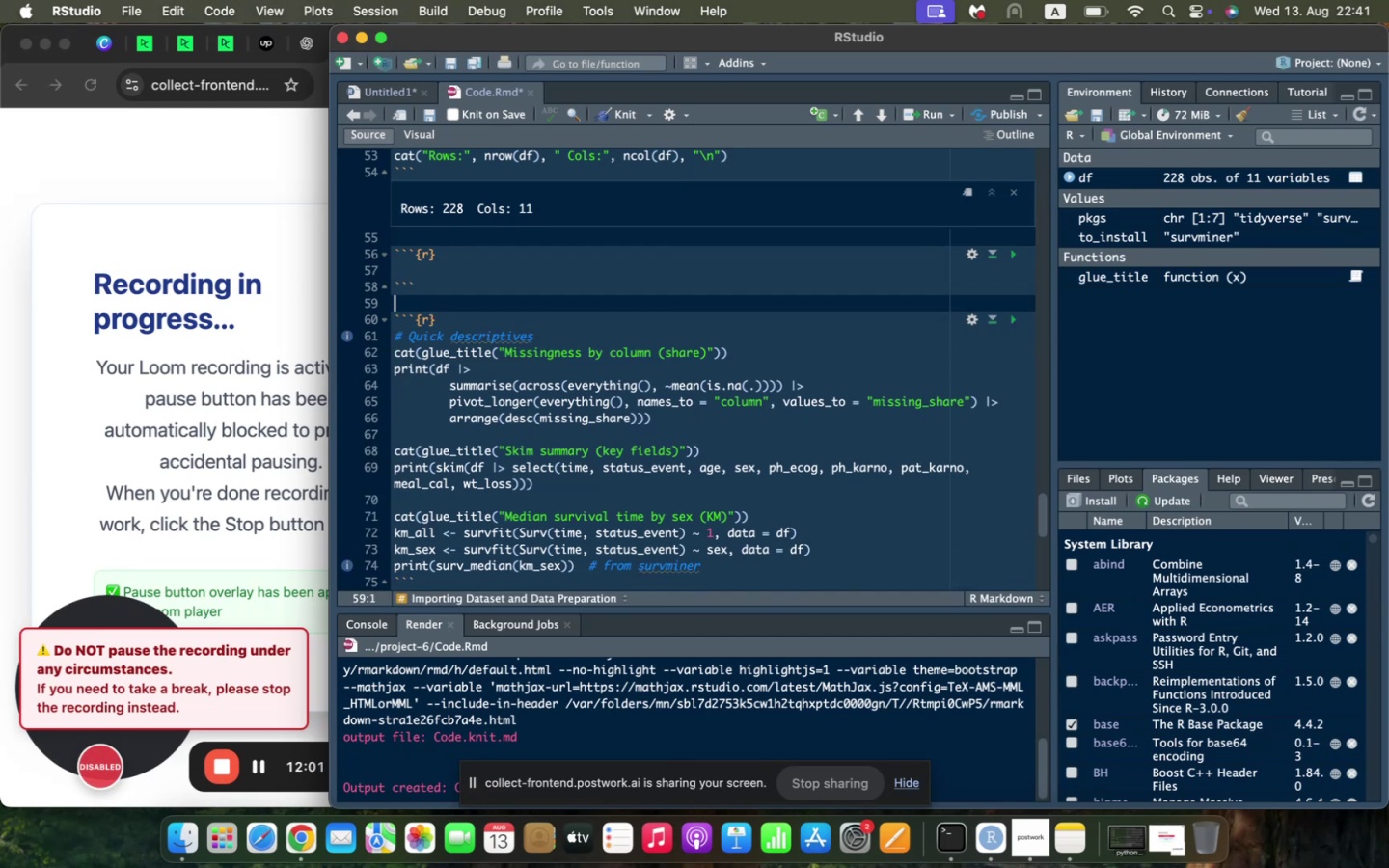 
key(ArrowUp)
 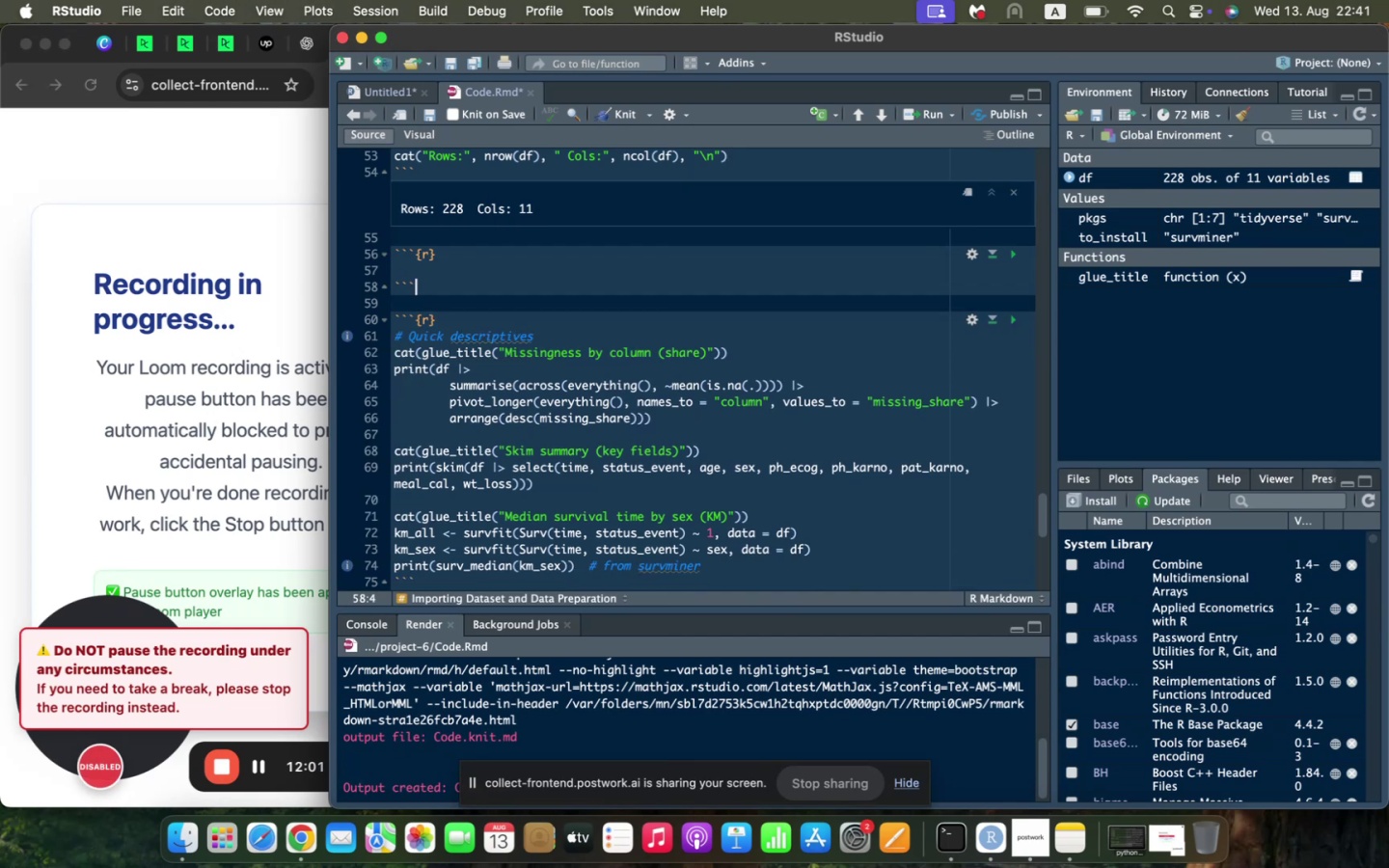 
key(ArrowUp)
 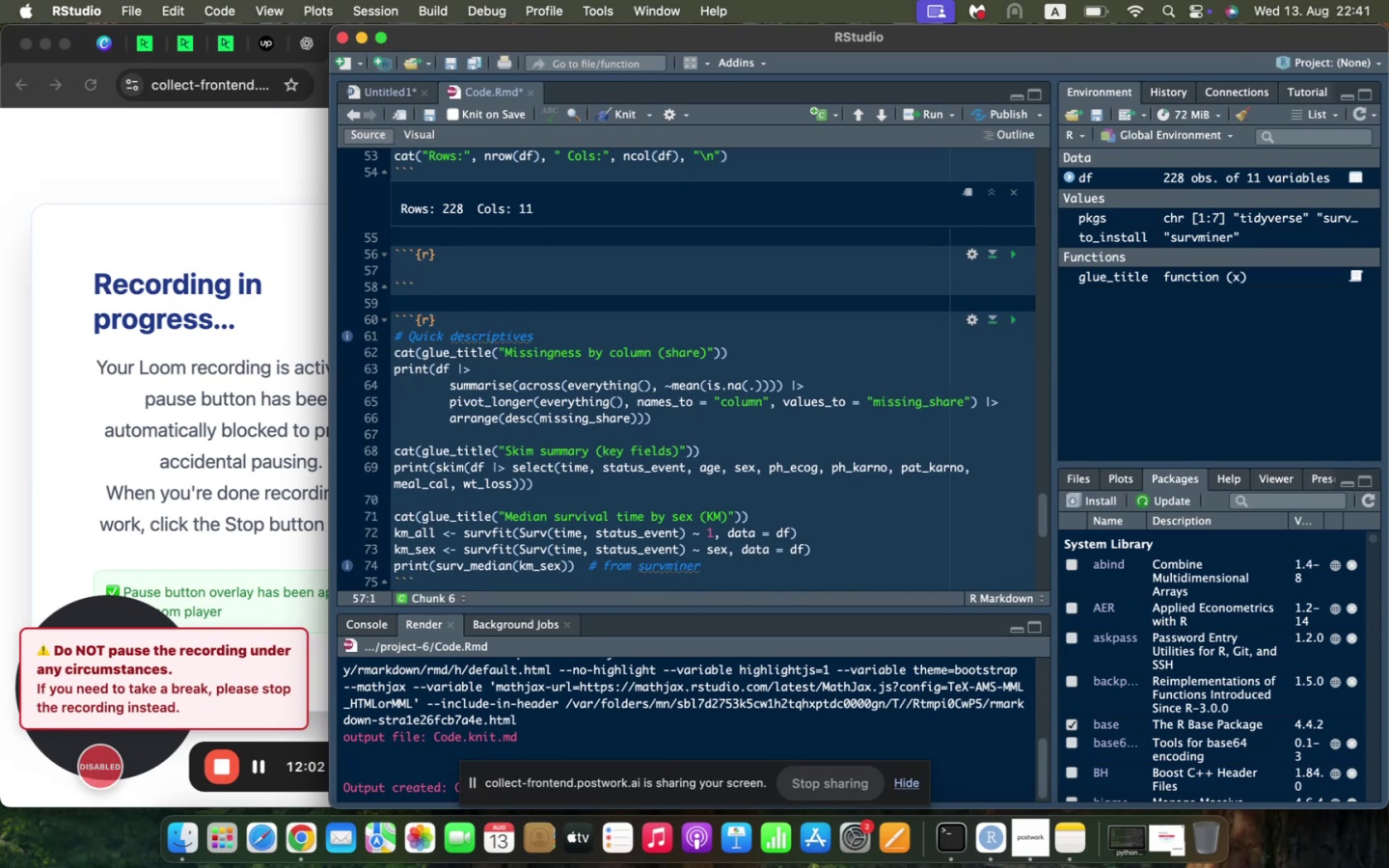 
type(cat(glue_title("Missingness by Column (share))
 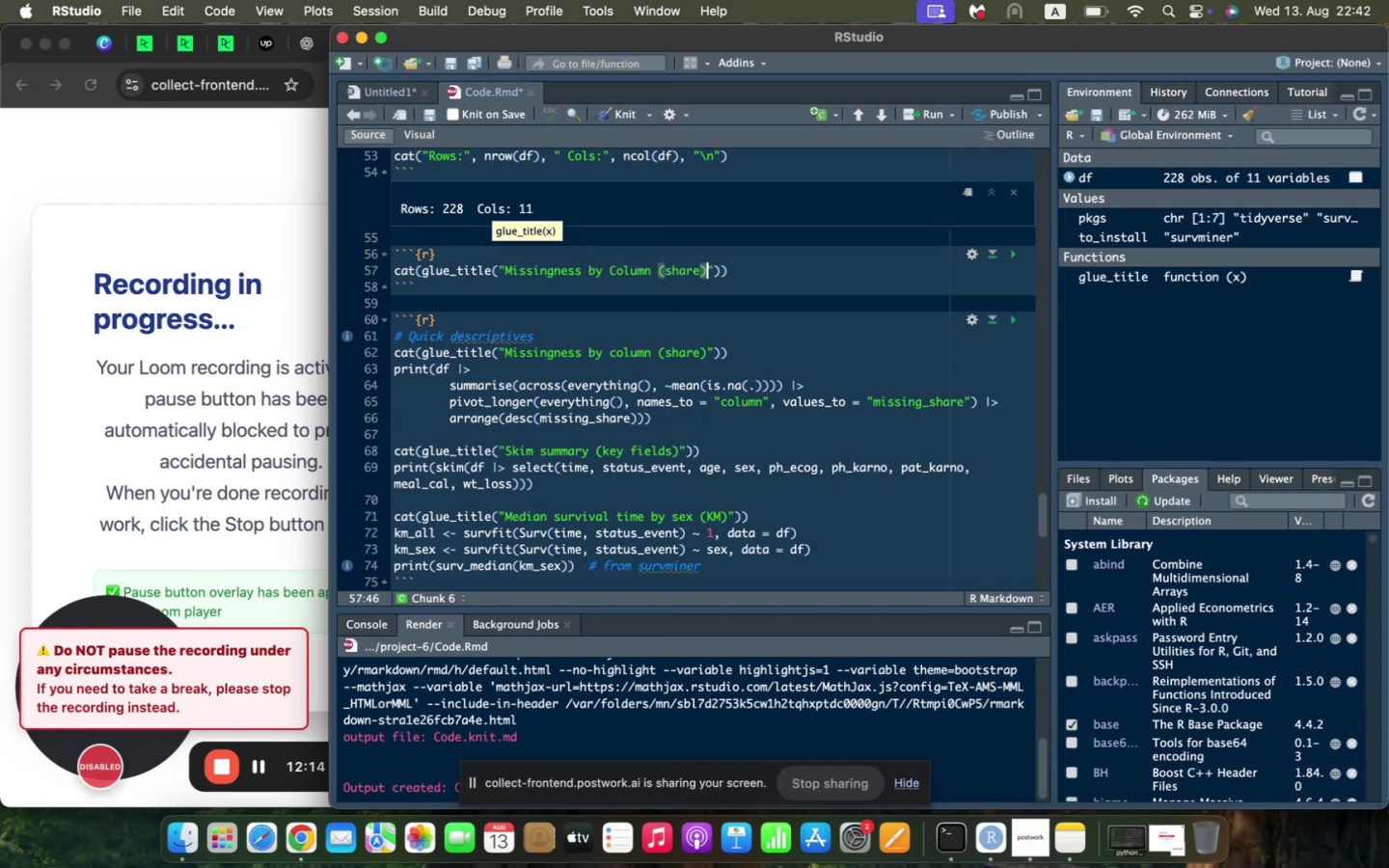 
 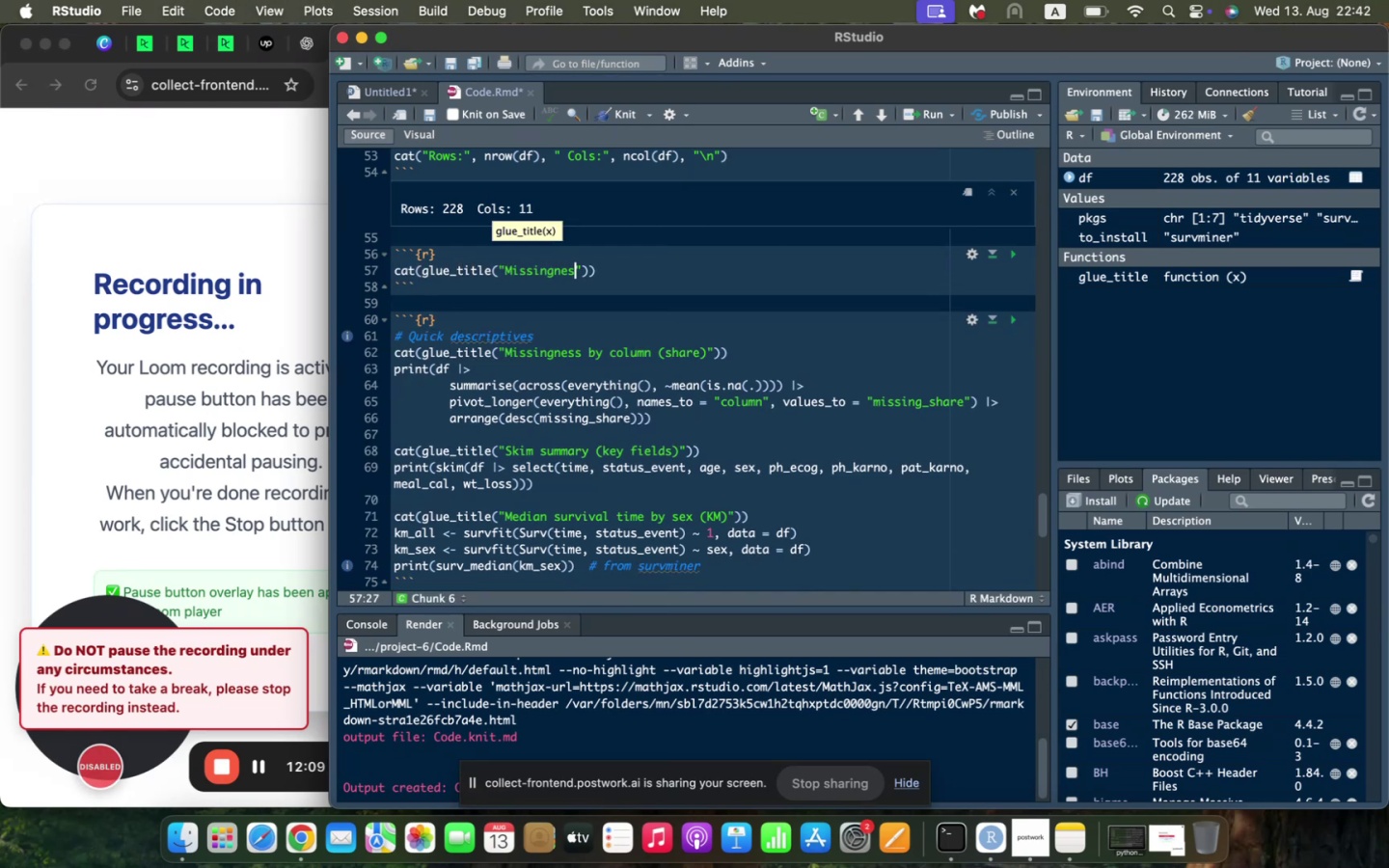 
key(ArrowRight)
 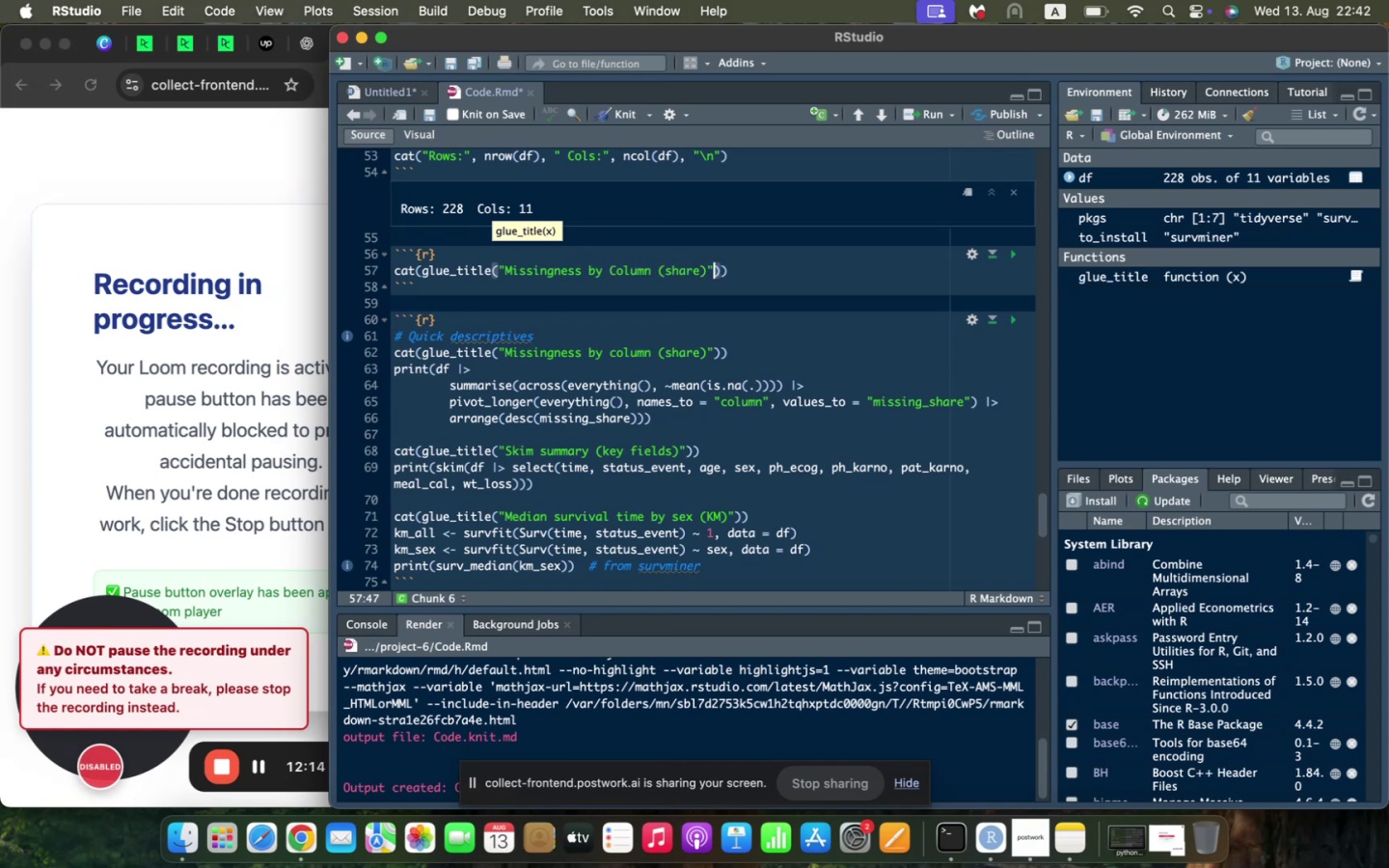 
key(ArrowRight)
 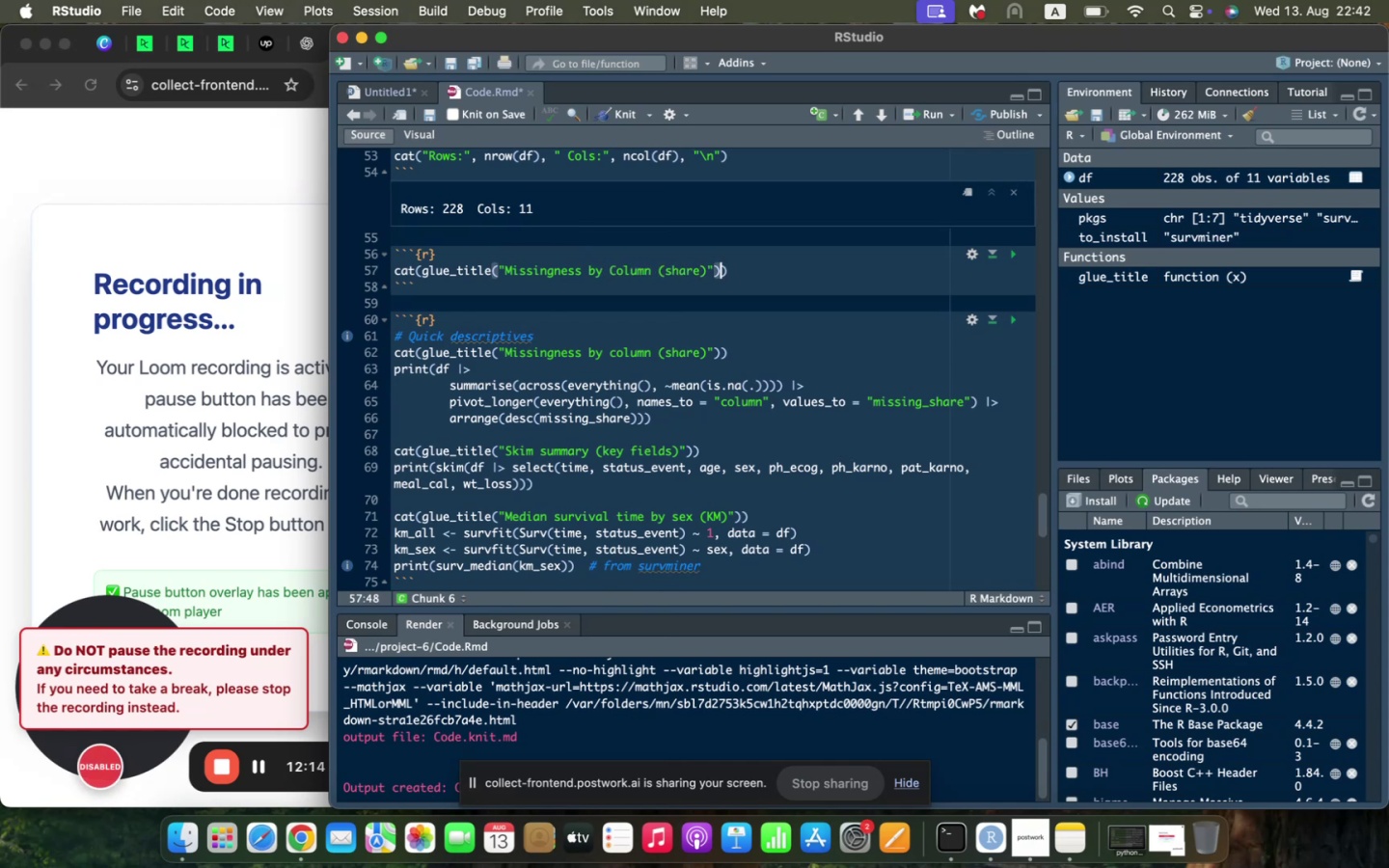 
key(ArrowRight)
 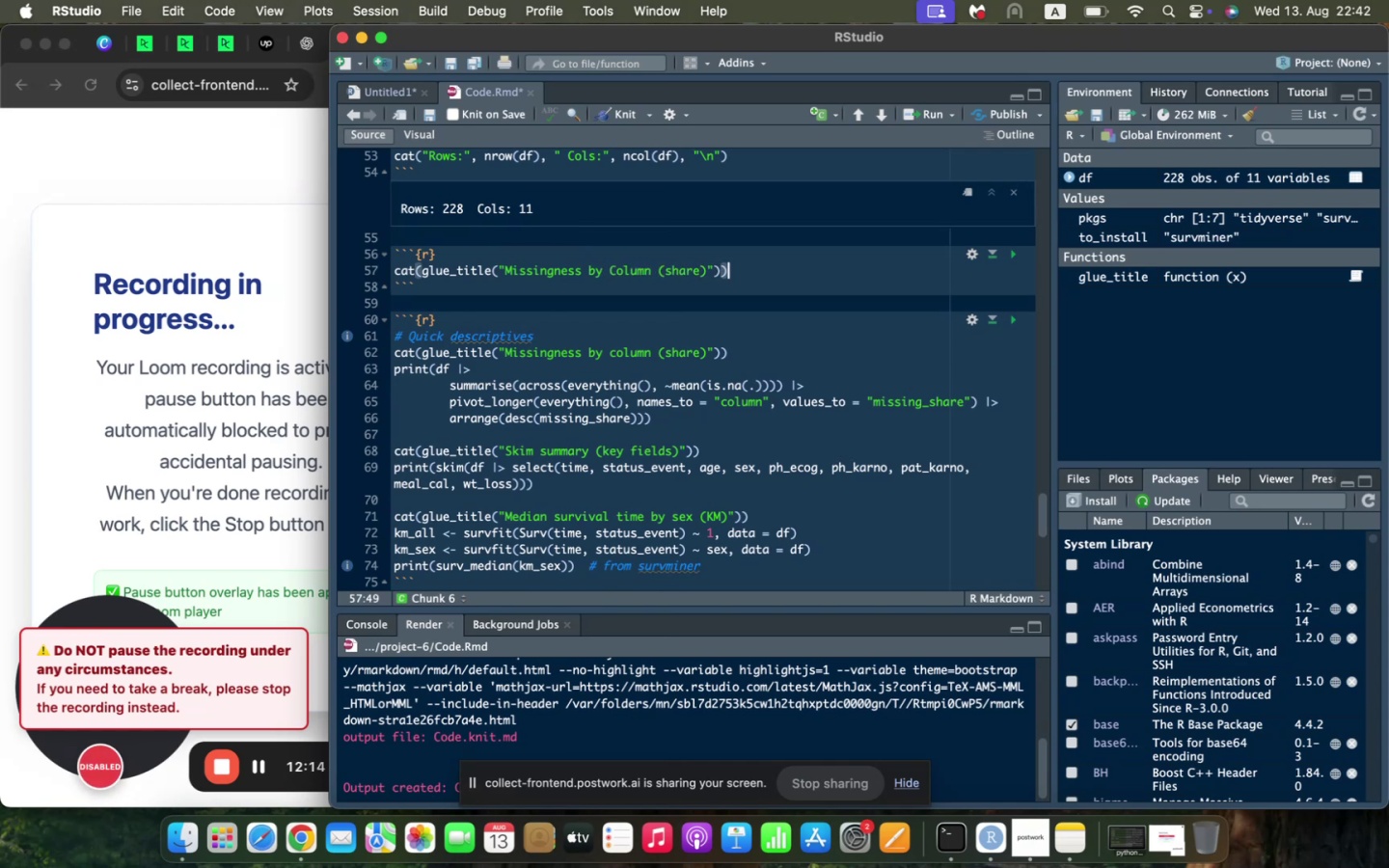 
key(Enter)
 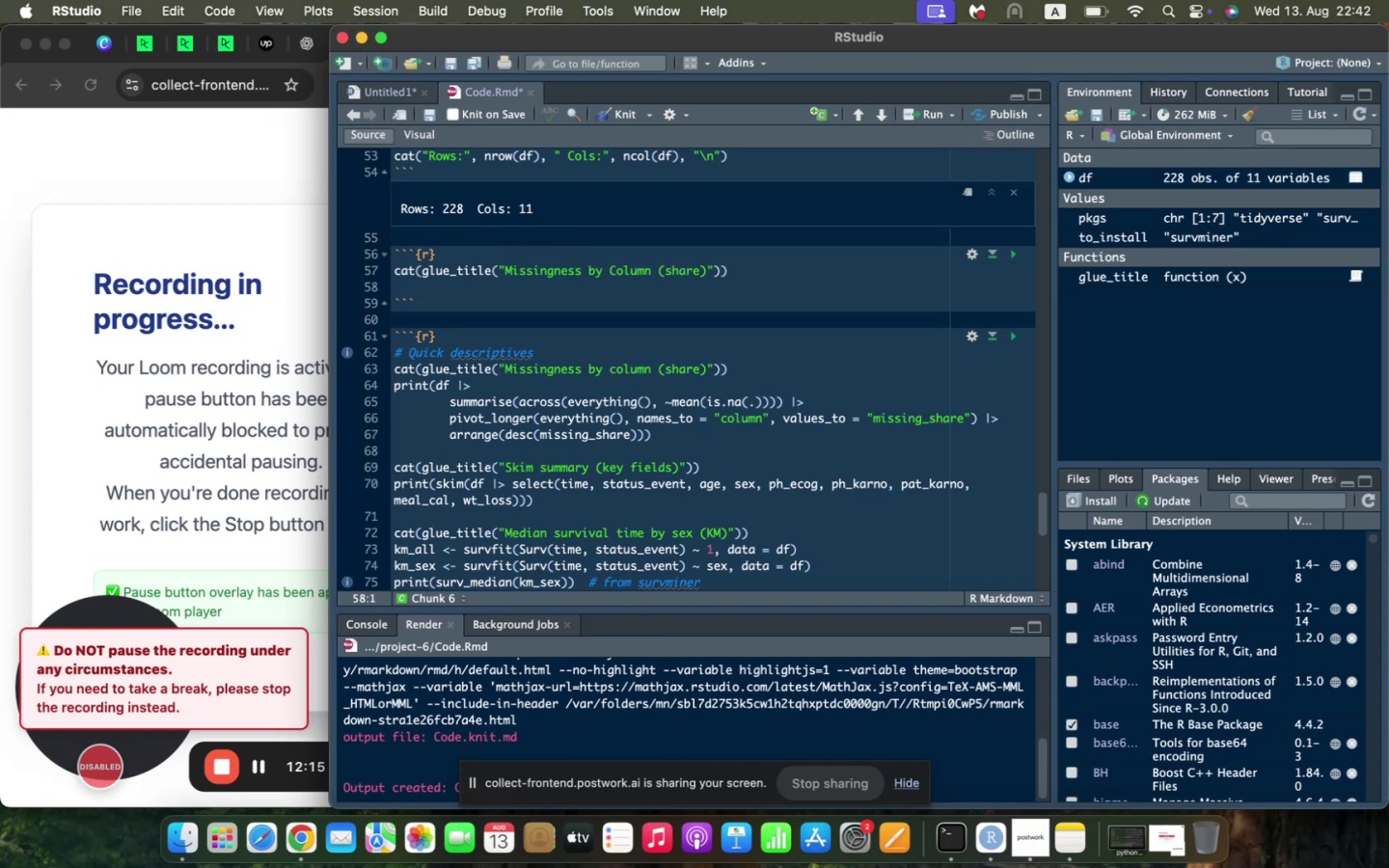 
type(print(df |>)
 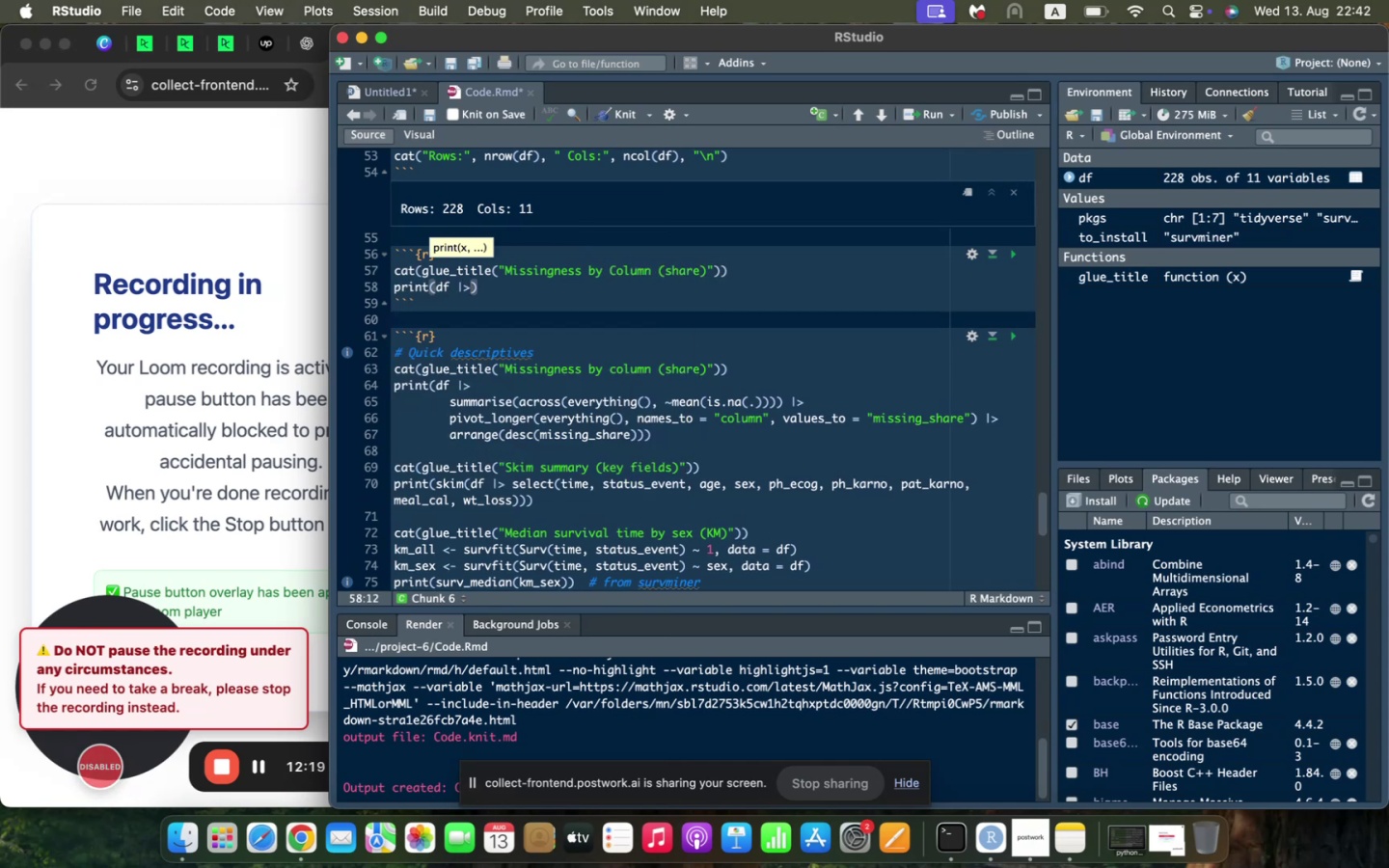 
key(Enter)
 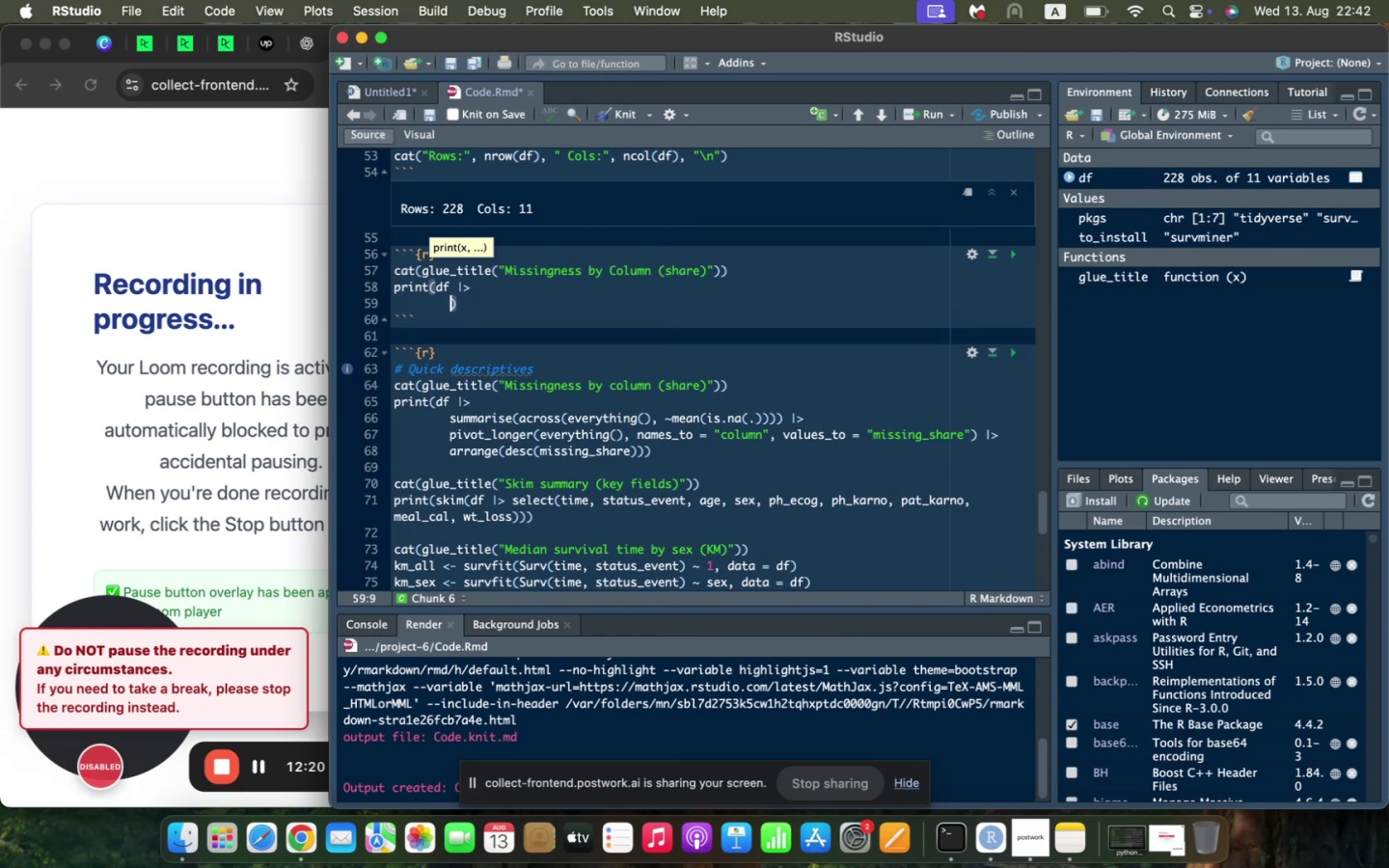 
type(summarise(acrs)
key(Backspace)
type(oss(everything()
 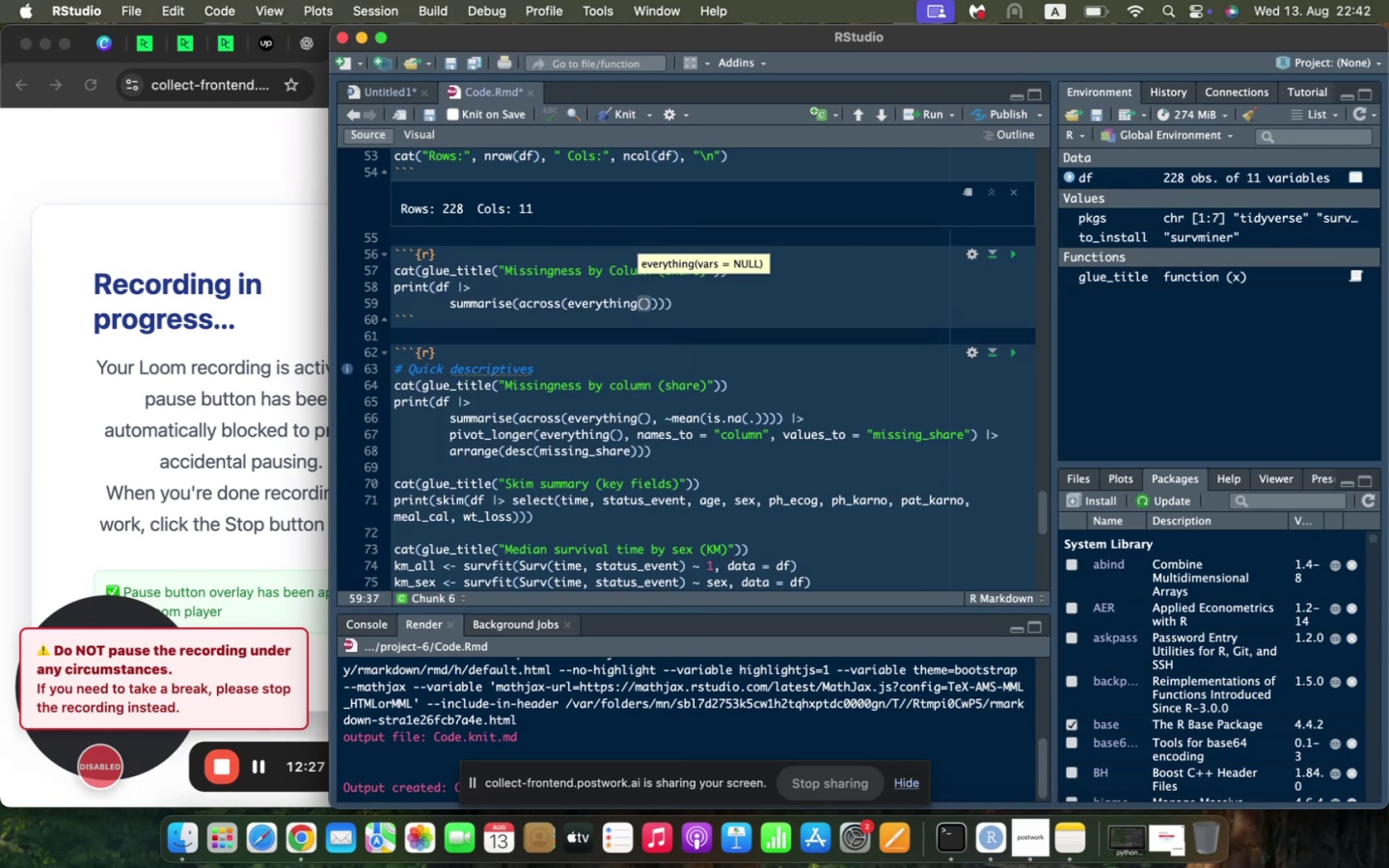 
key(ArrowRight)
 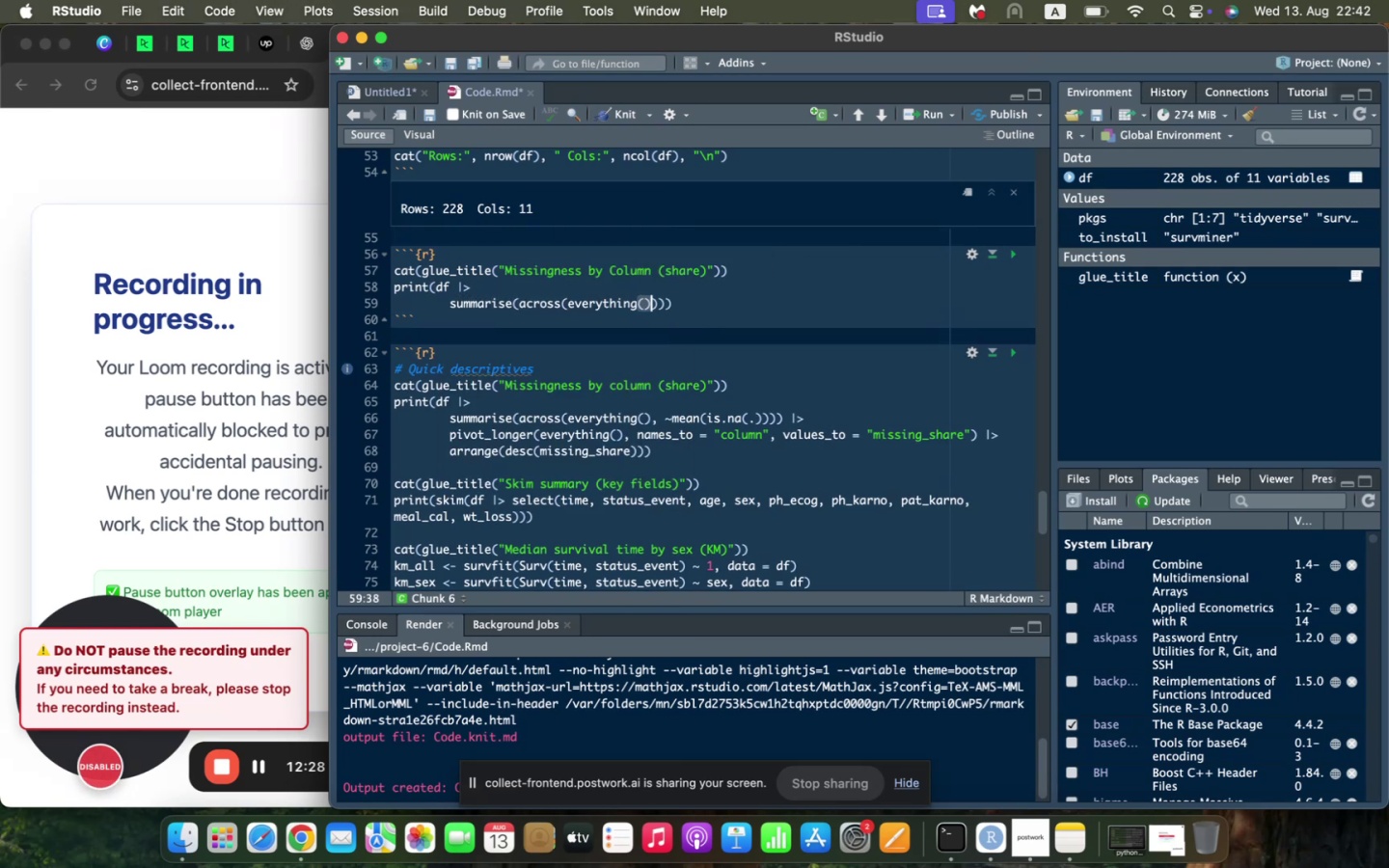 
type(, ~mean(is.na(.)
 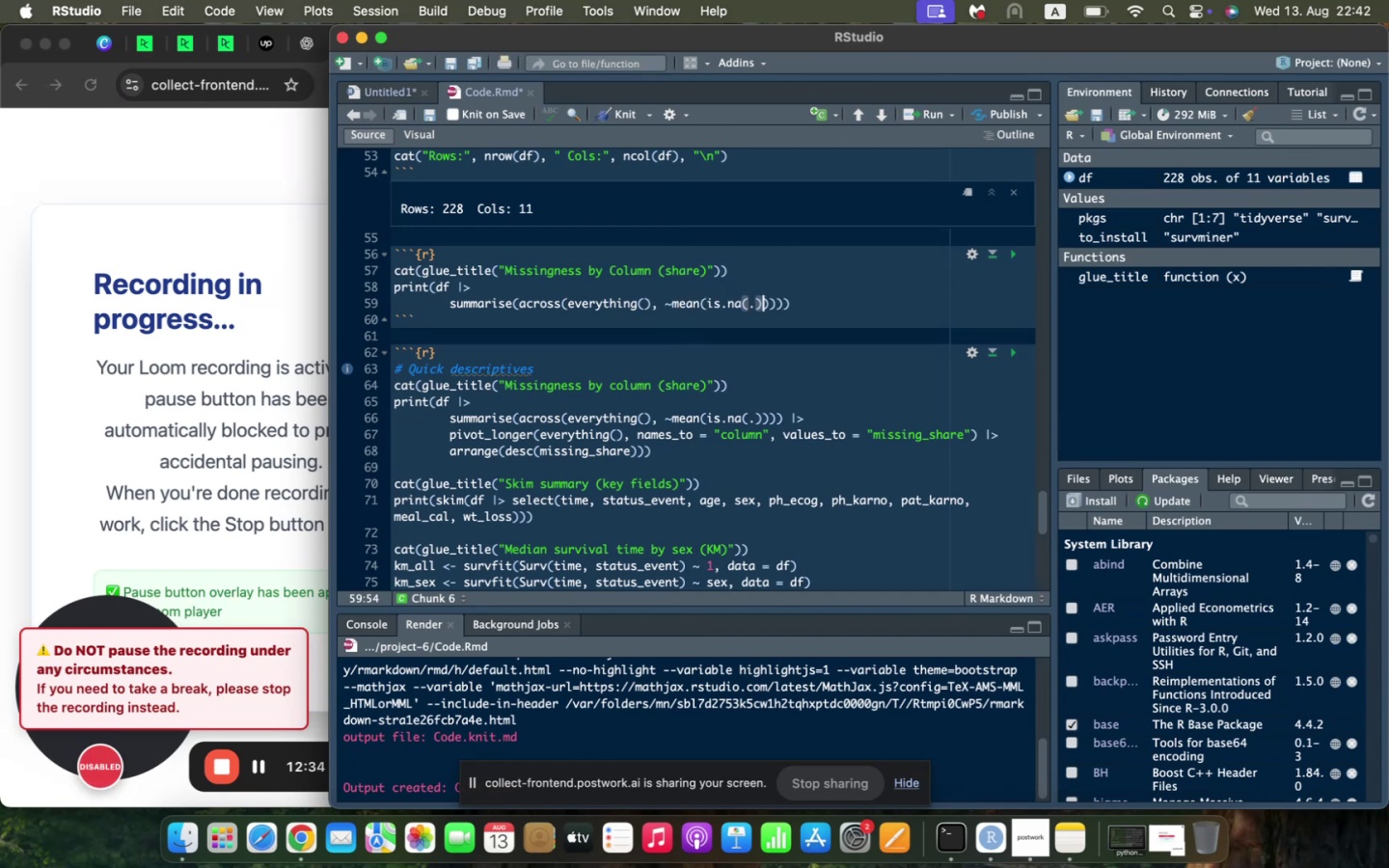 
 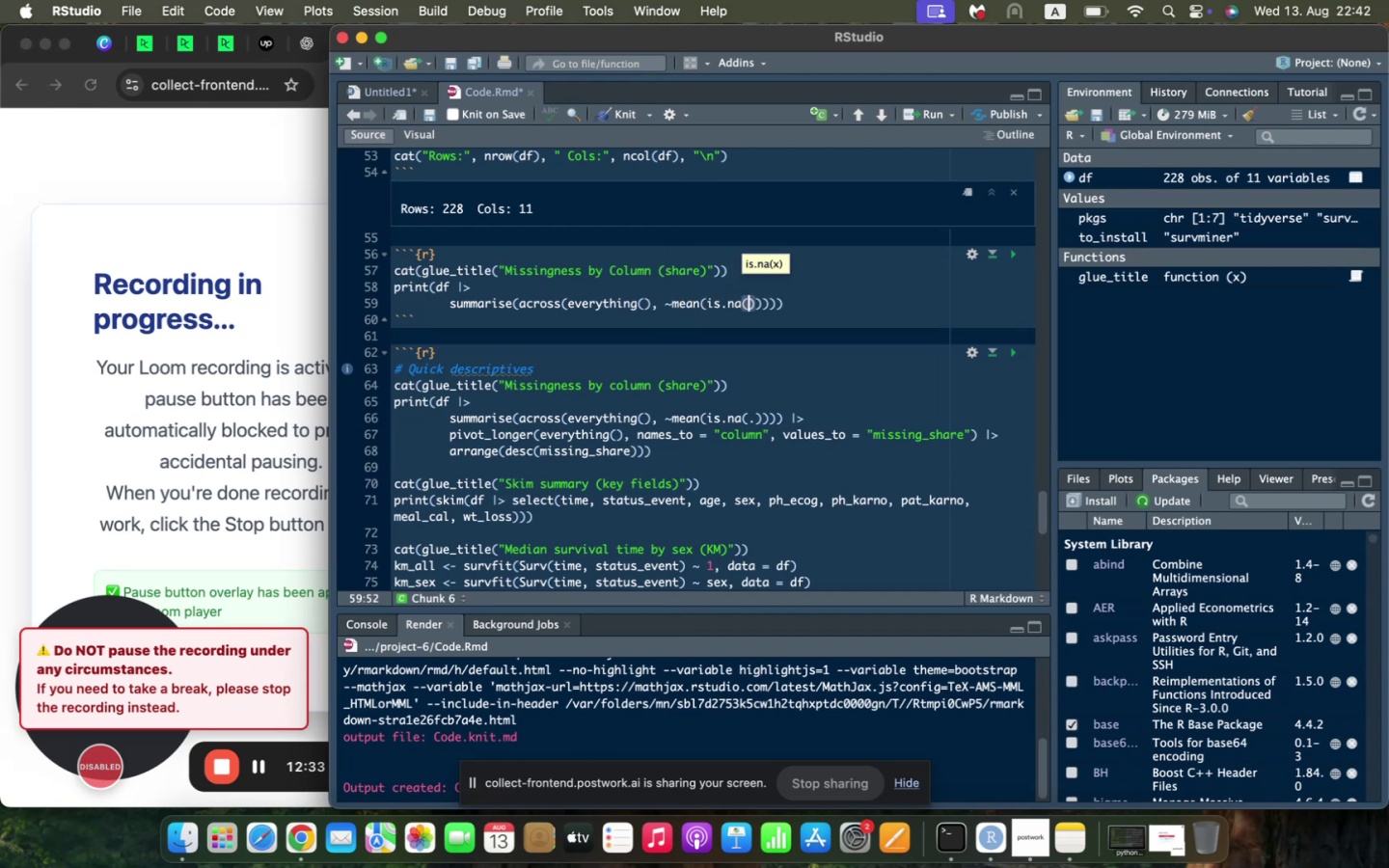 
key(ArrowRight)
 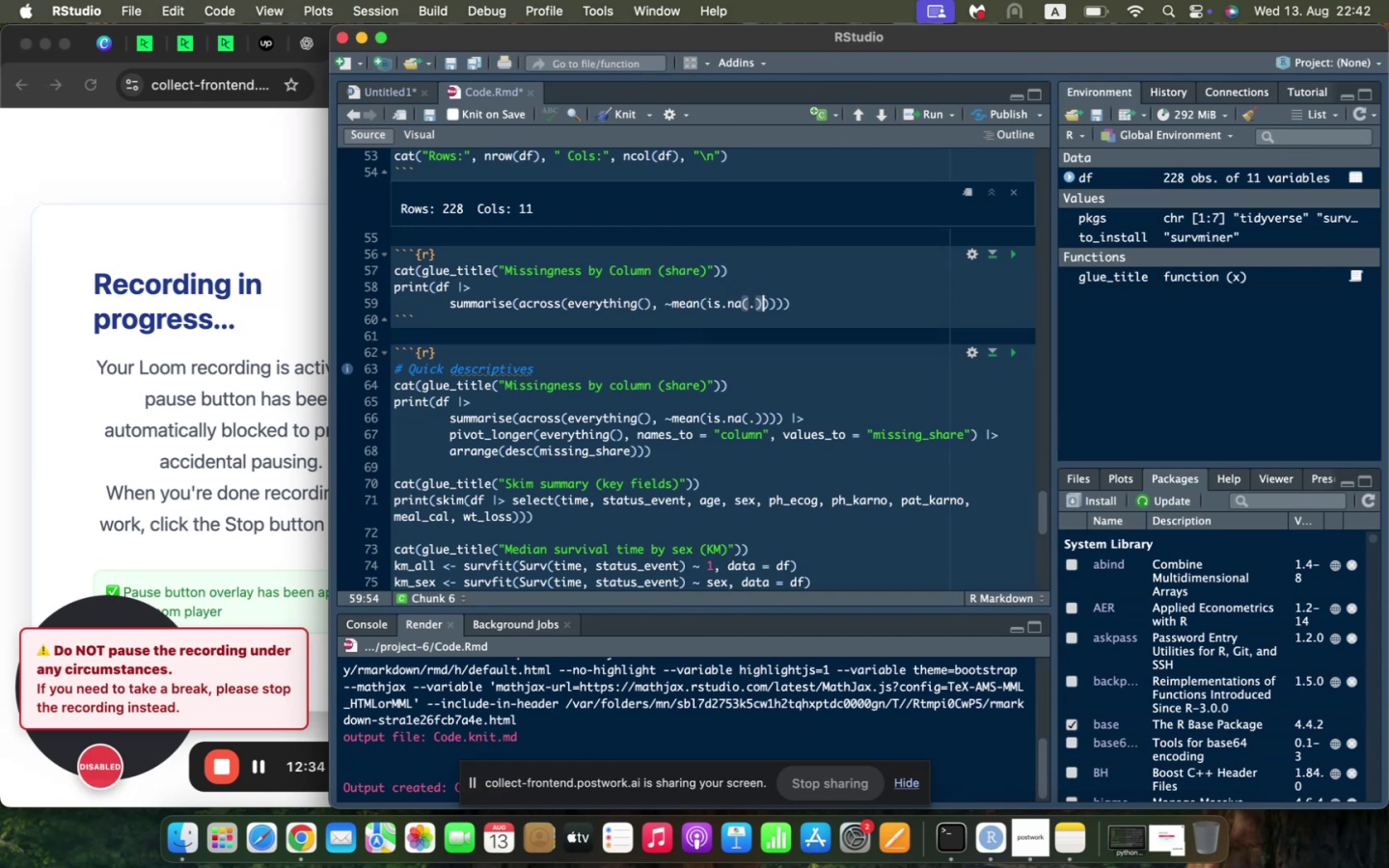 
key(ArrowRight)
 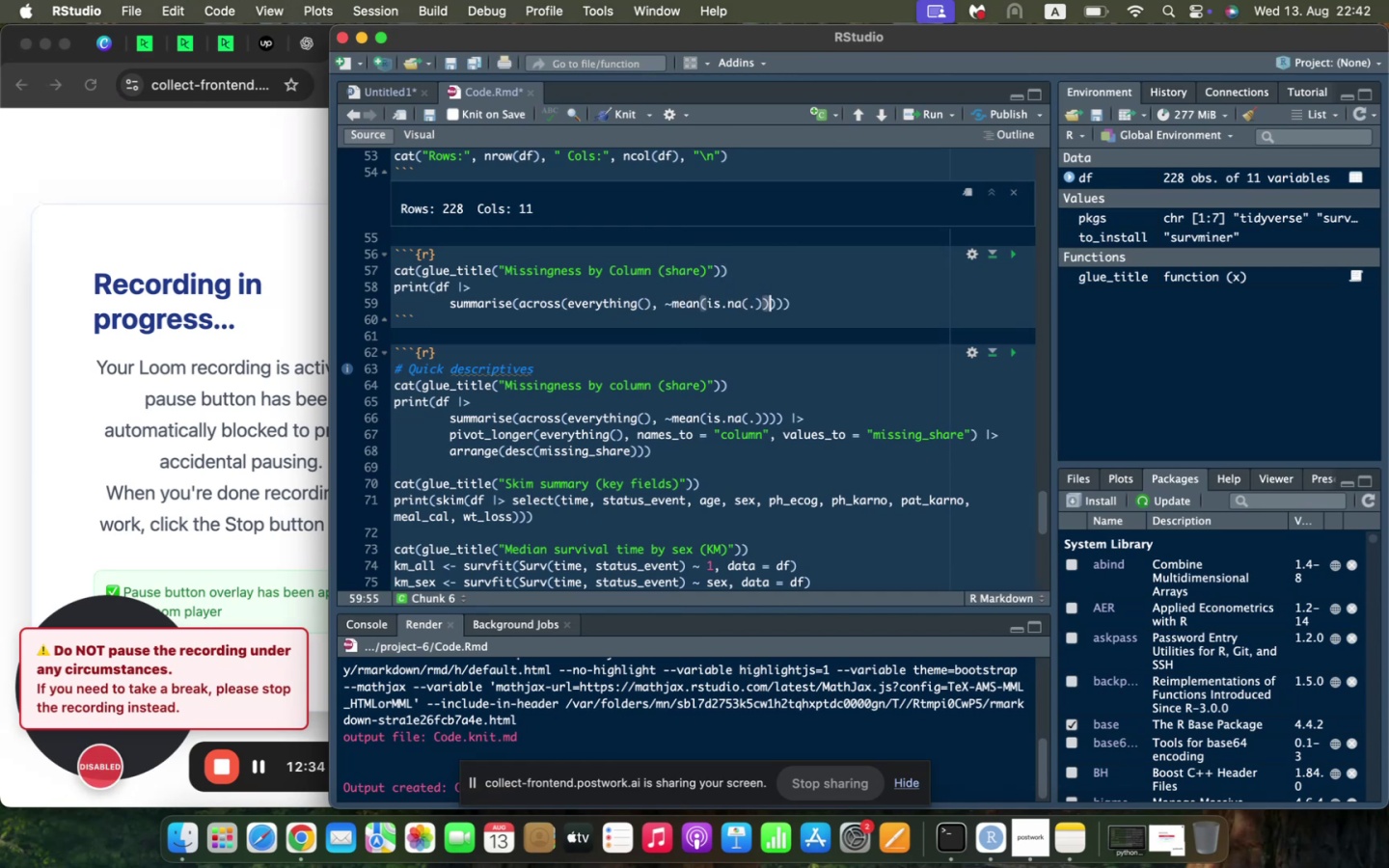 
key(ArrowRight)
 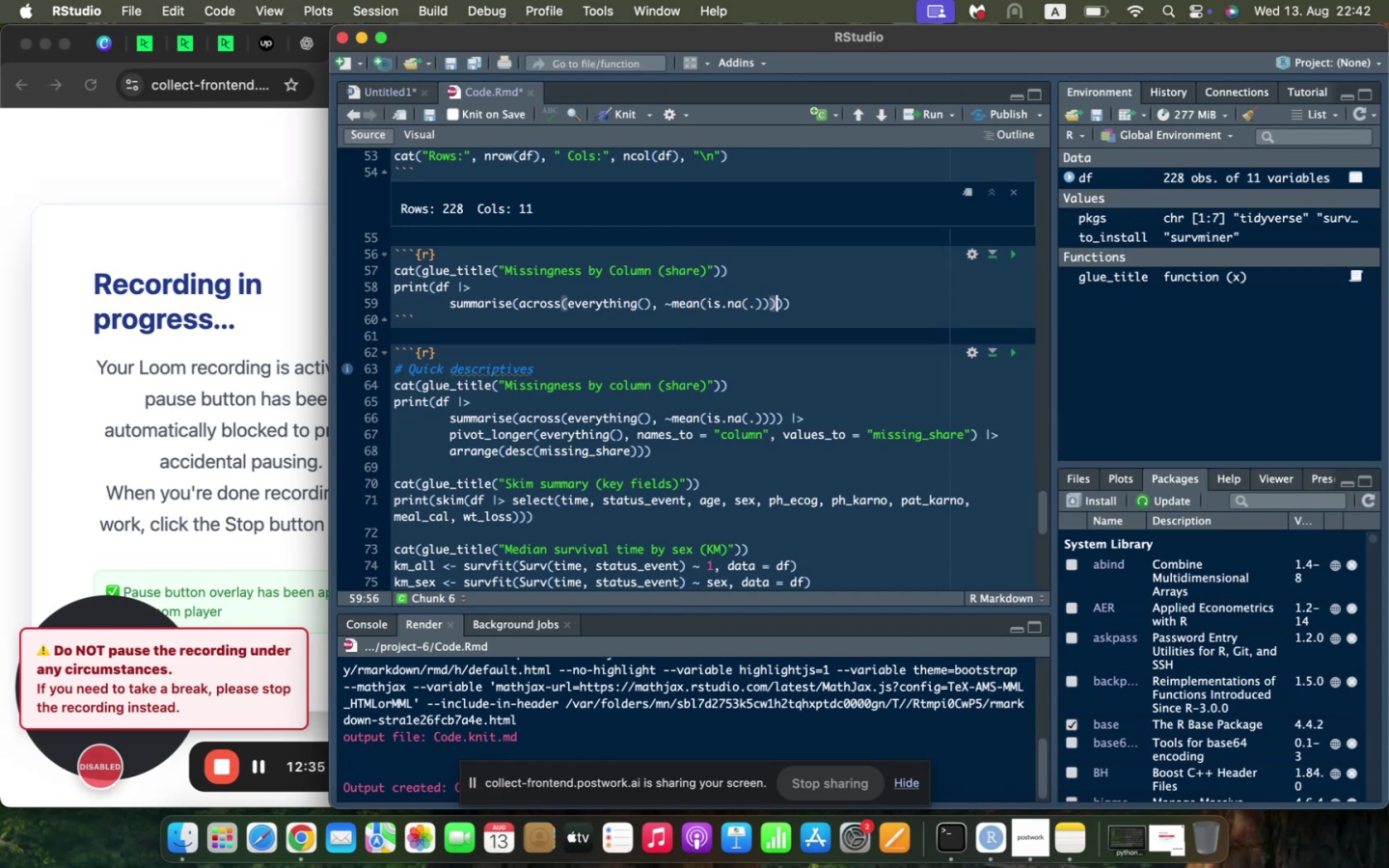 
key(ArrowRight)
 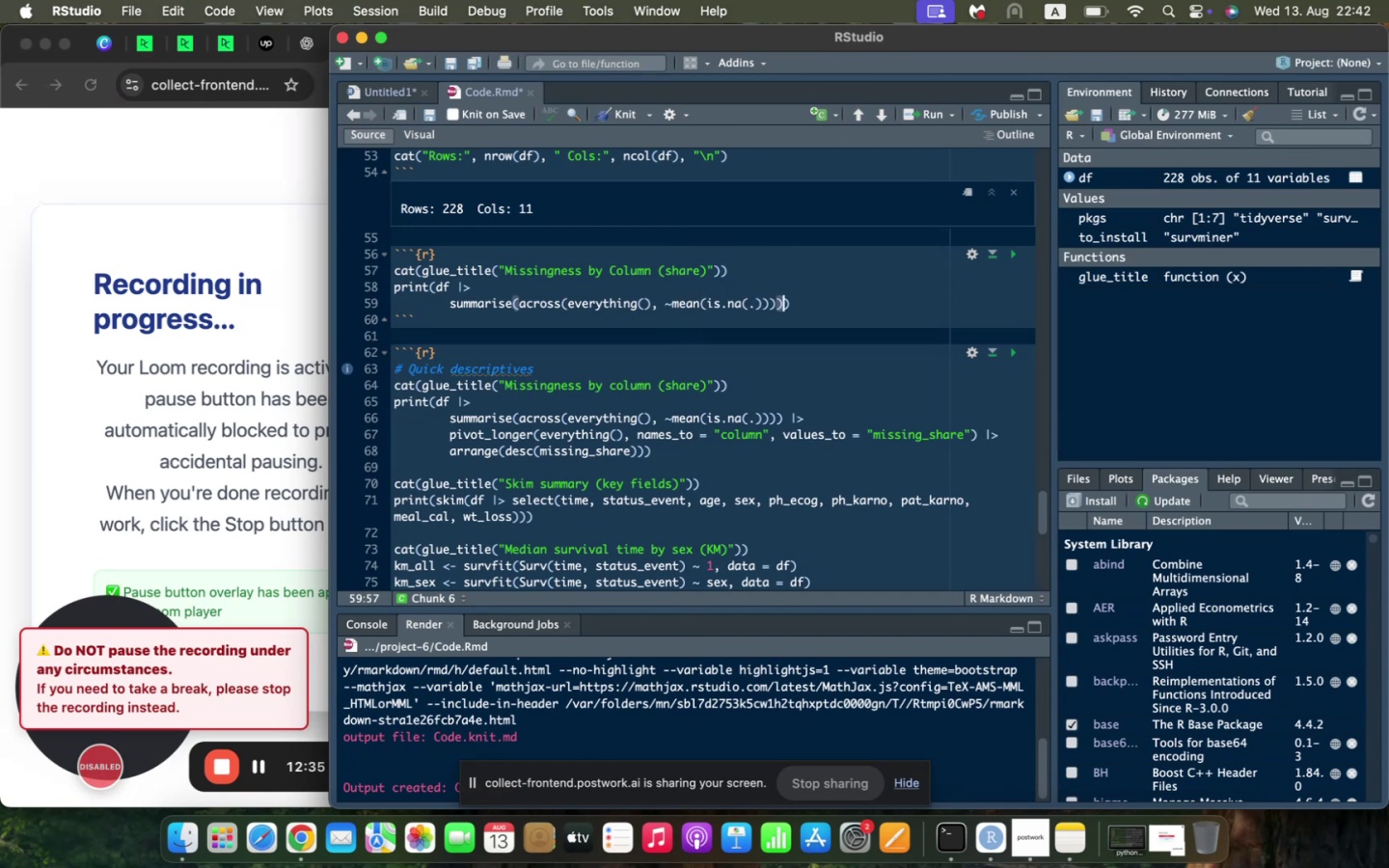 
key(ArrowRight)
 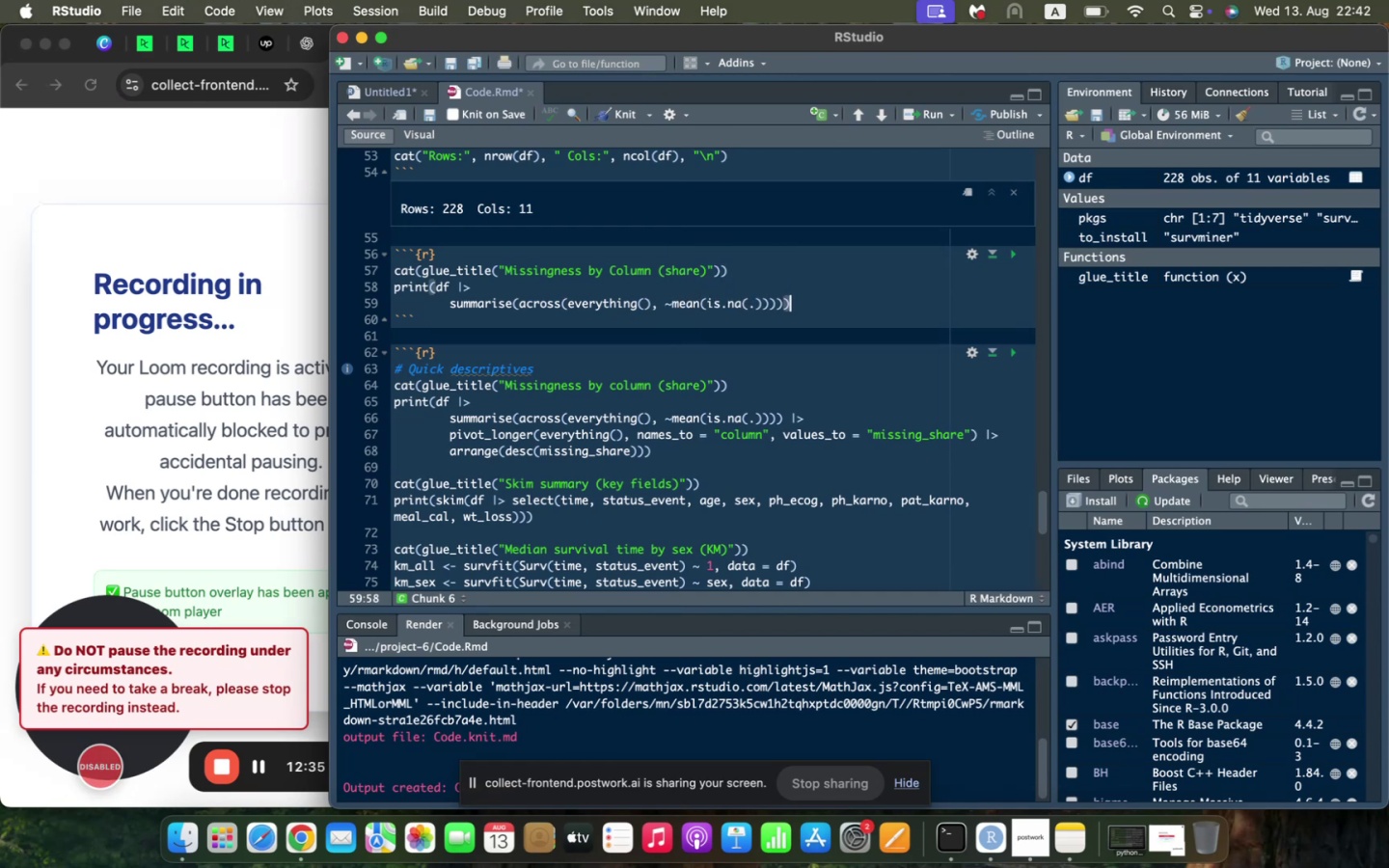 
key(Space)
 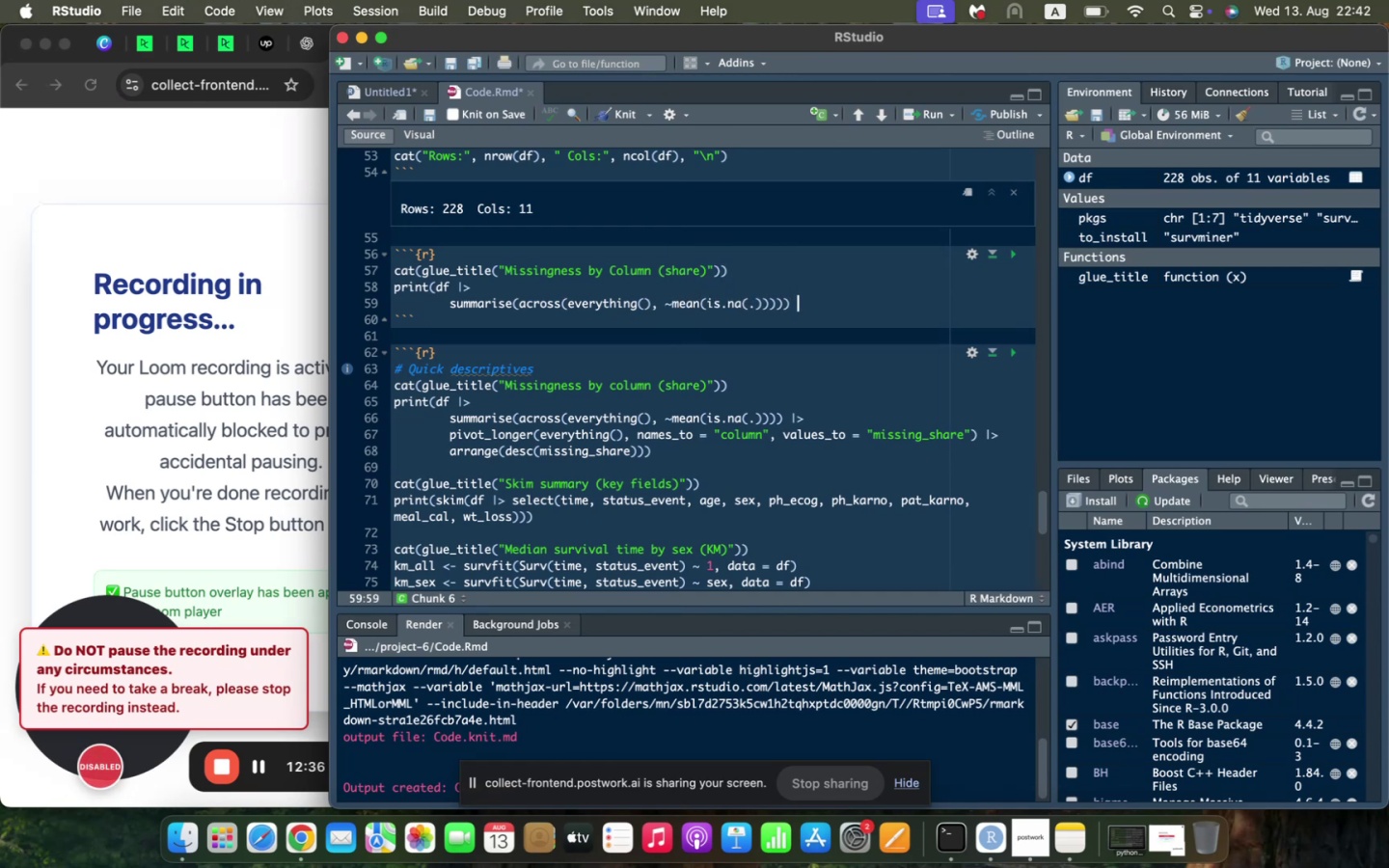 
key(Shift+Backslash)
 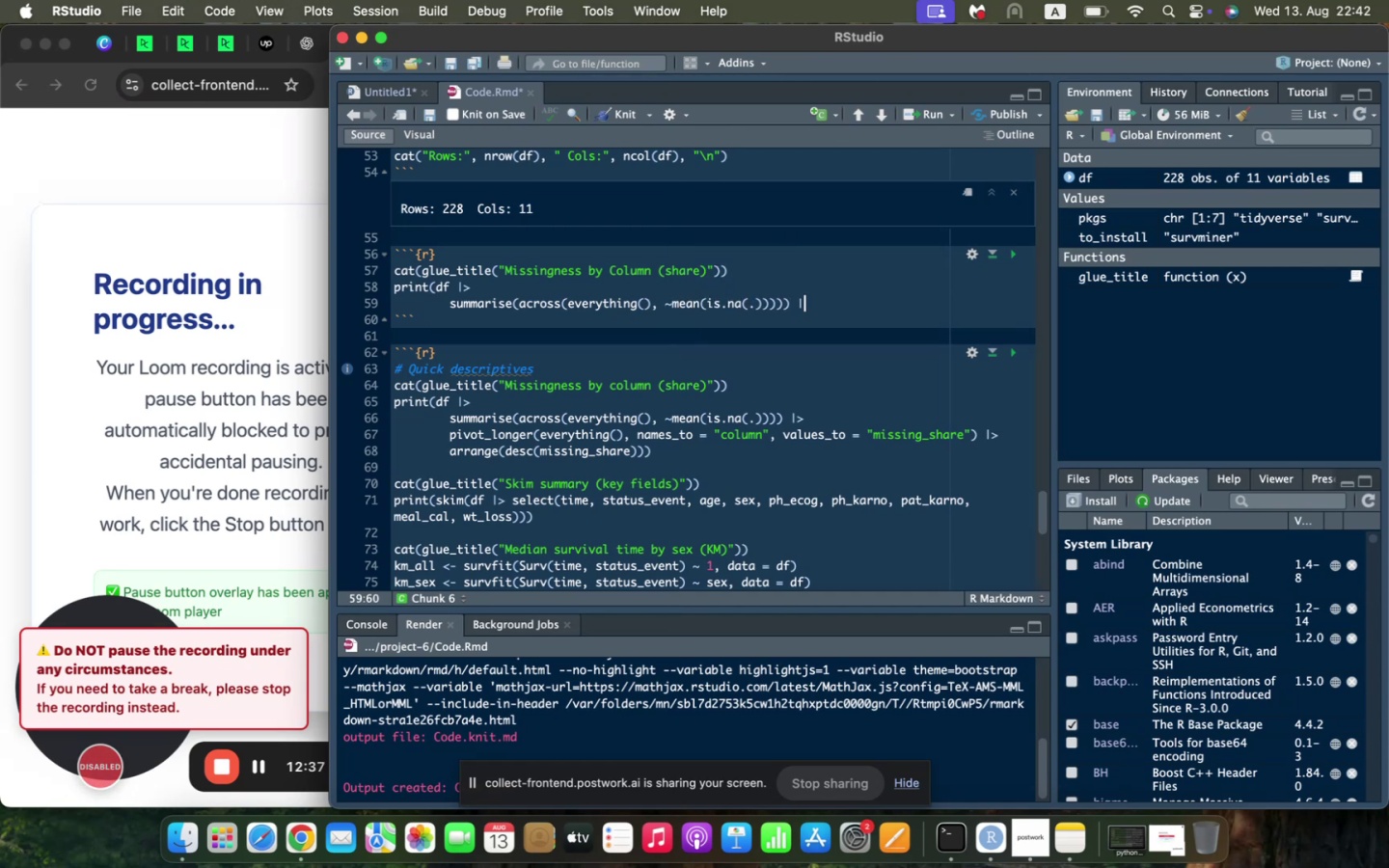 
key(Backspace)
 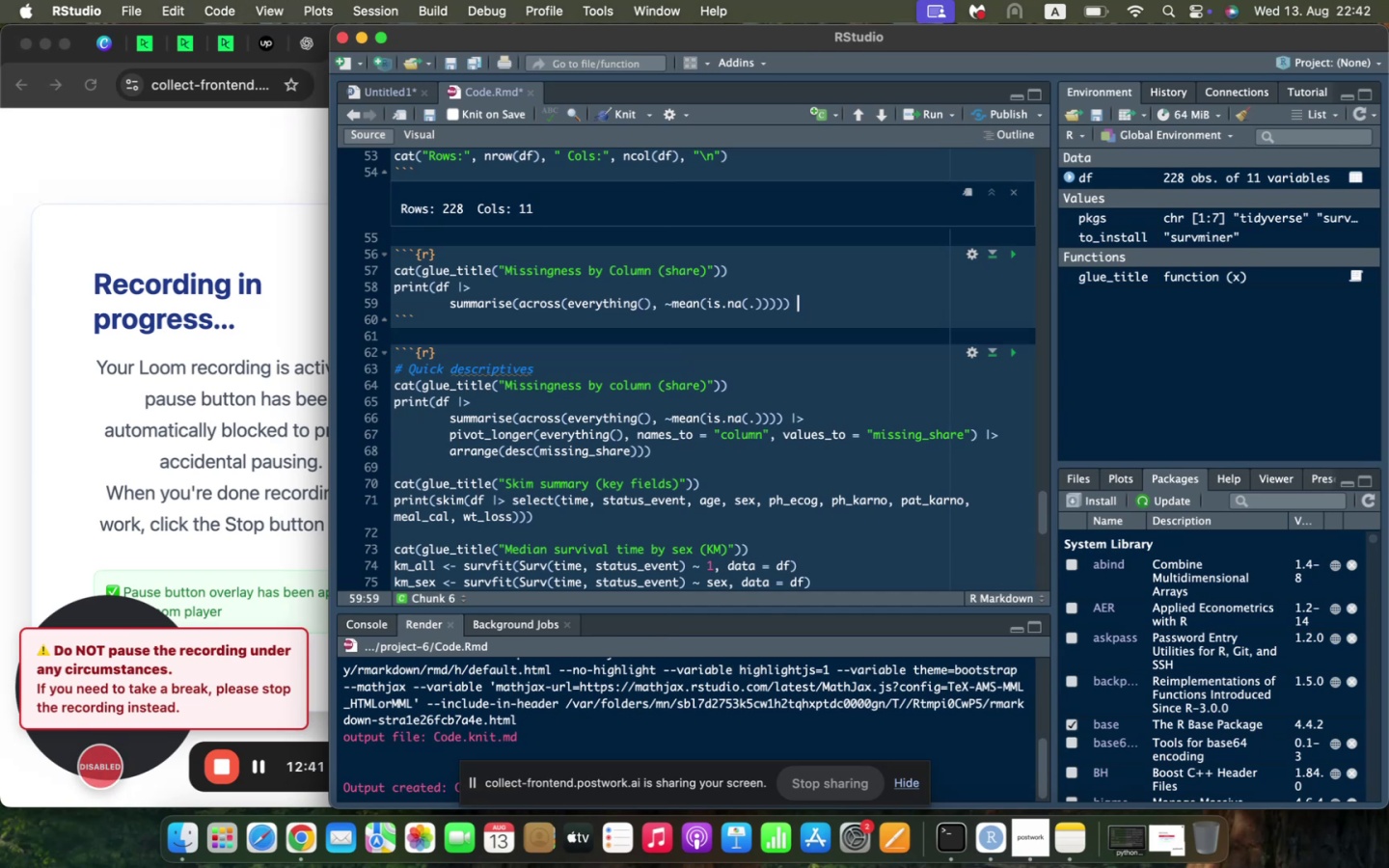 
key(ArrowLeft)
 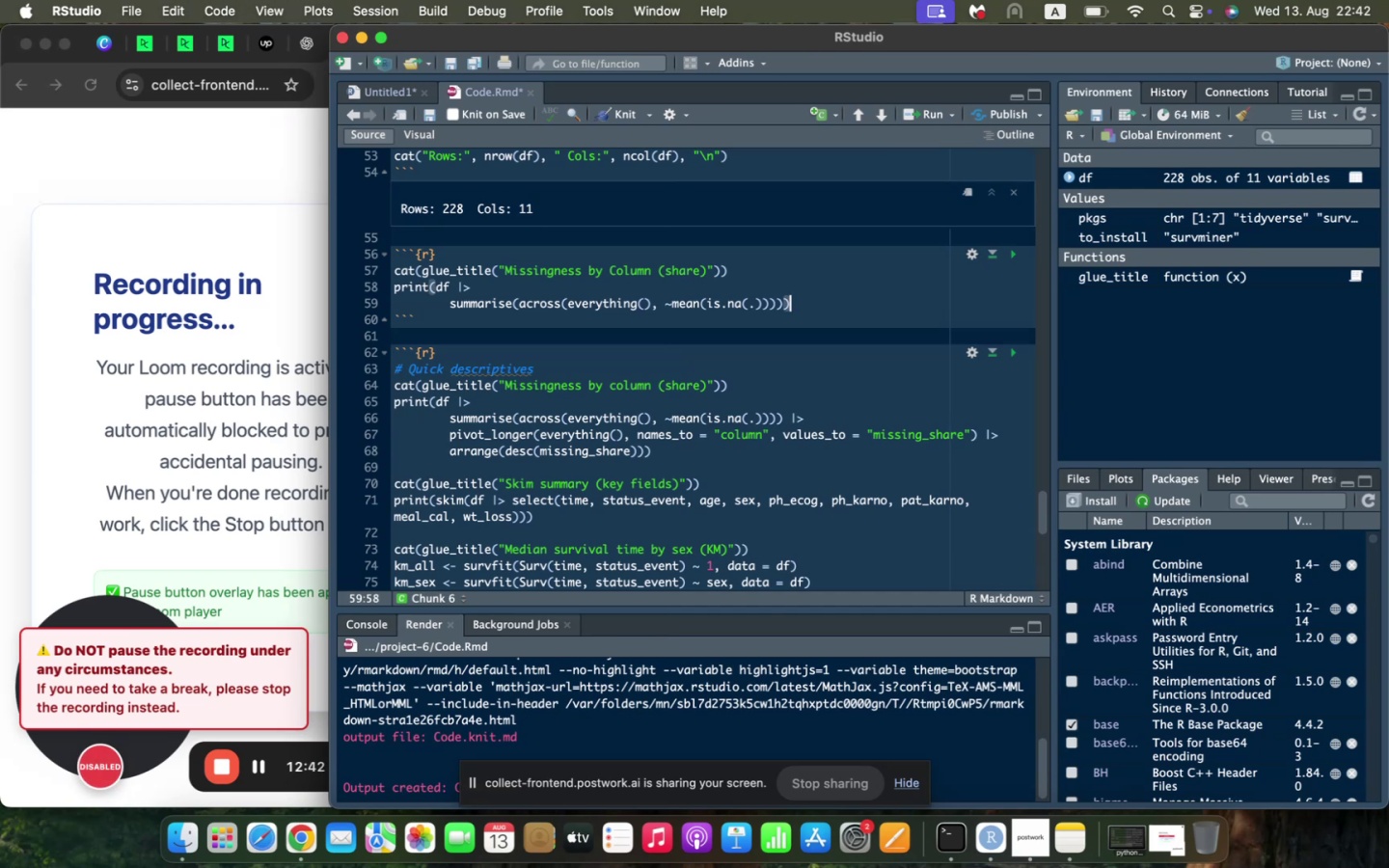 
key(ArrowLeft)
 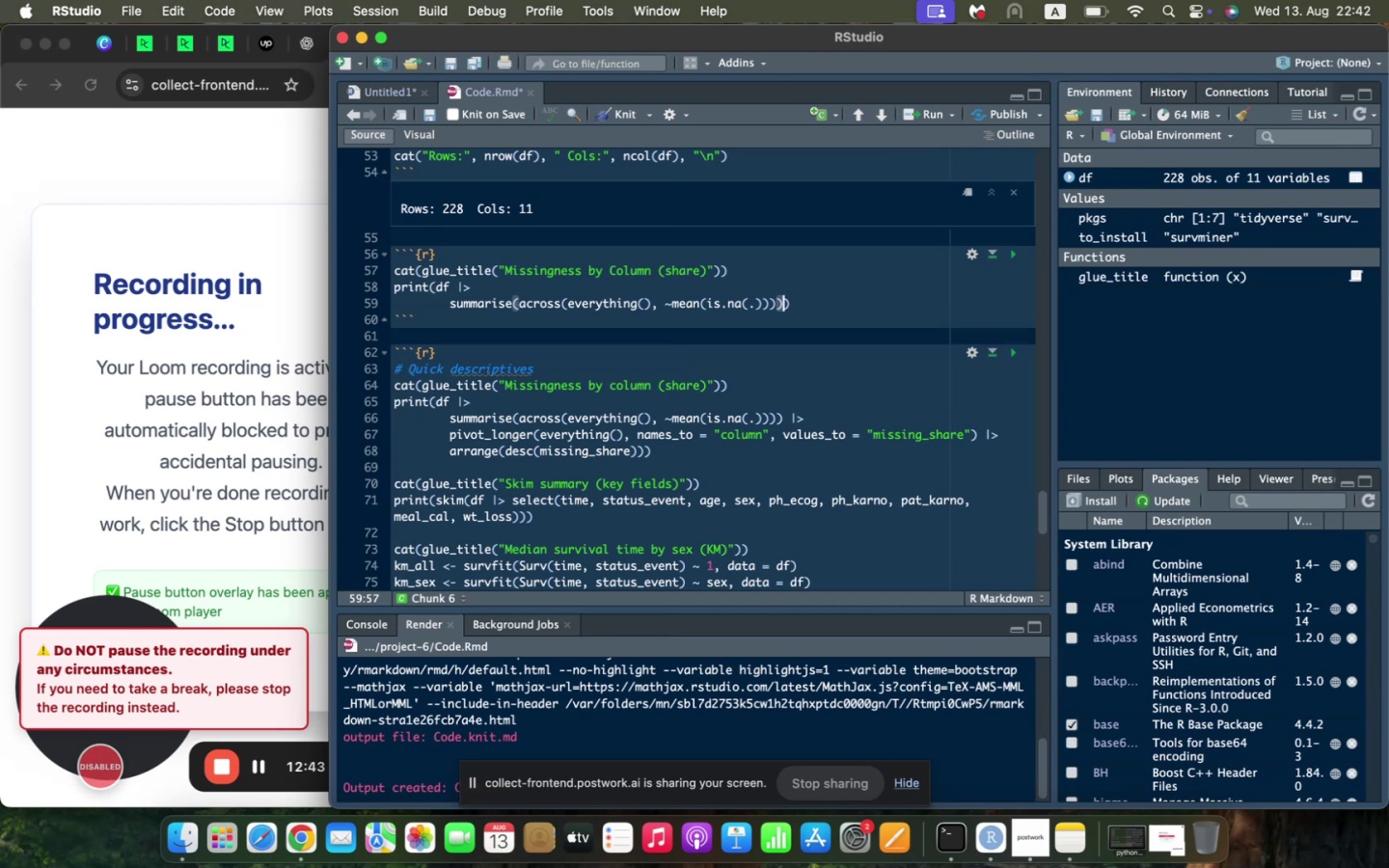 
key(Space)
 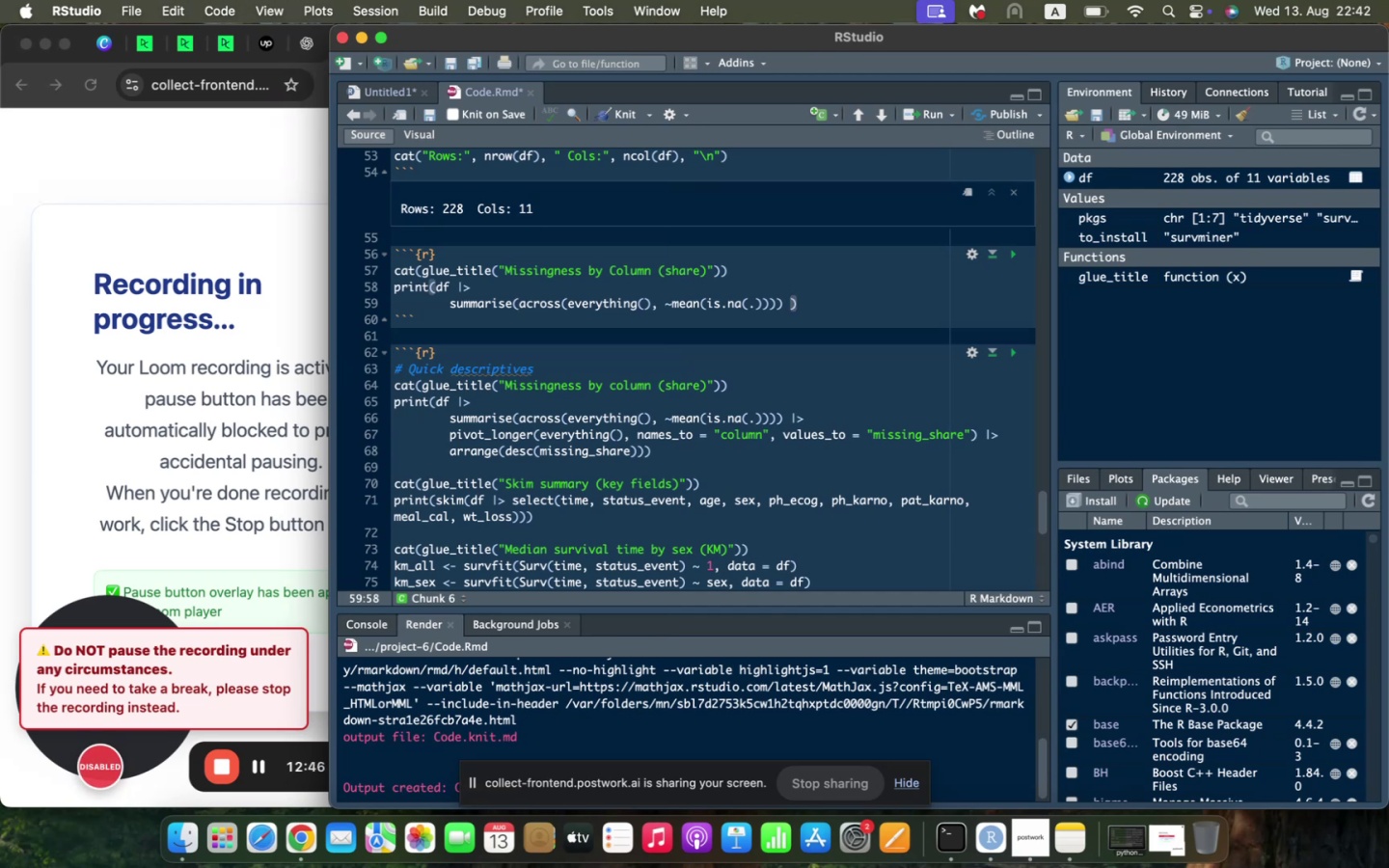 
key(Shift+Backslash)
 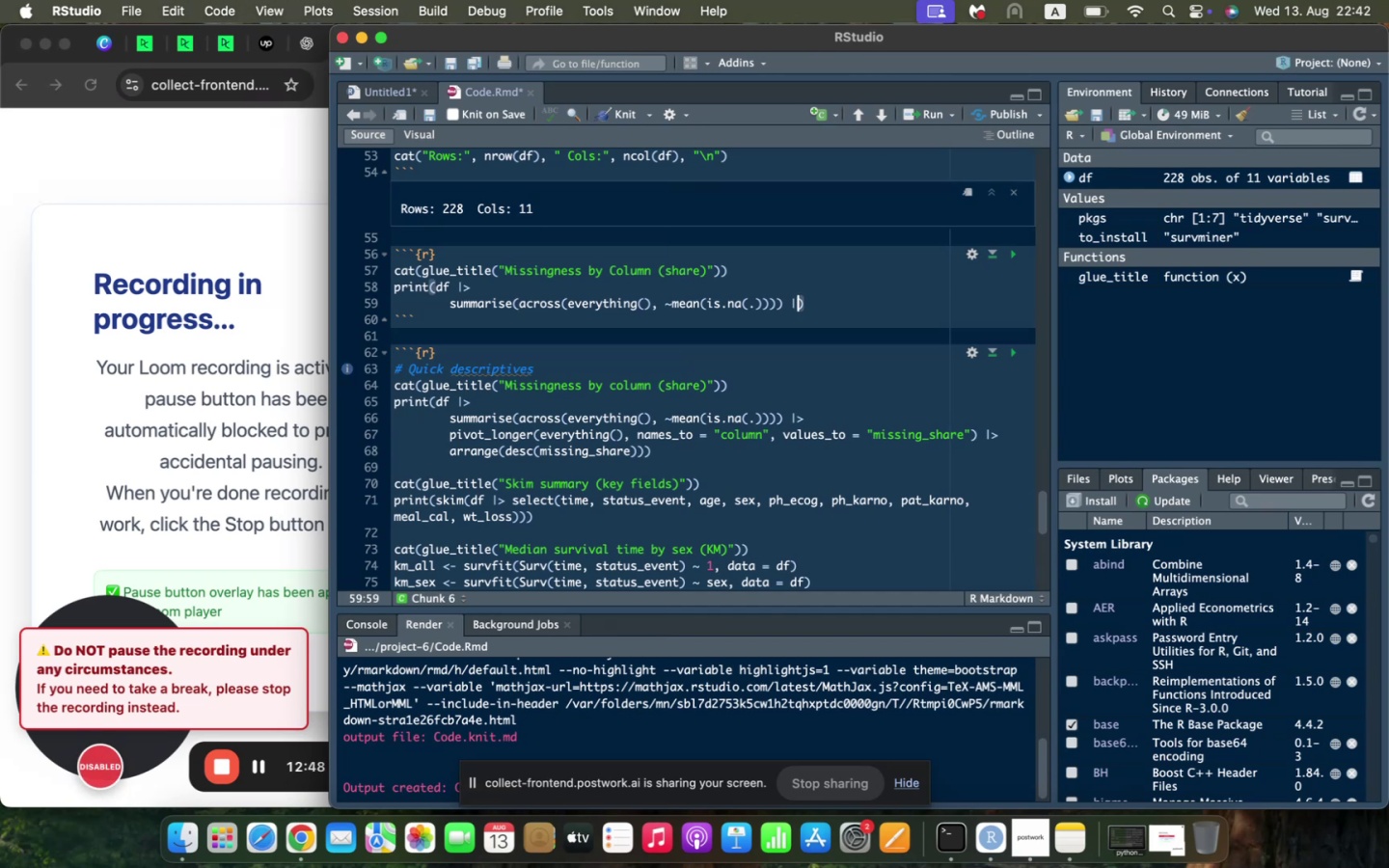 
key(Shift+ShiftLeft)
 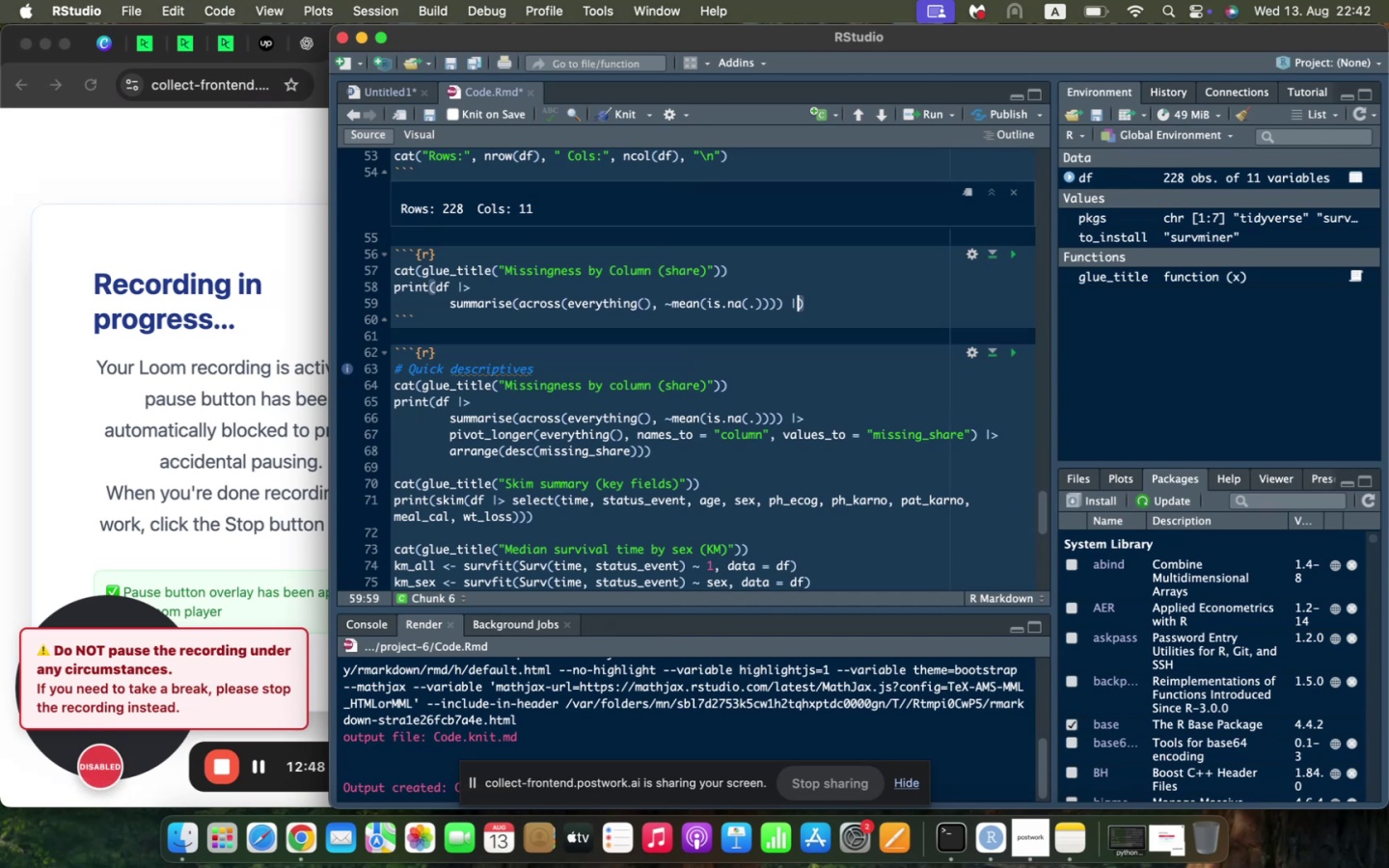 
key(Shift+Period)
 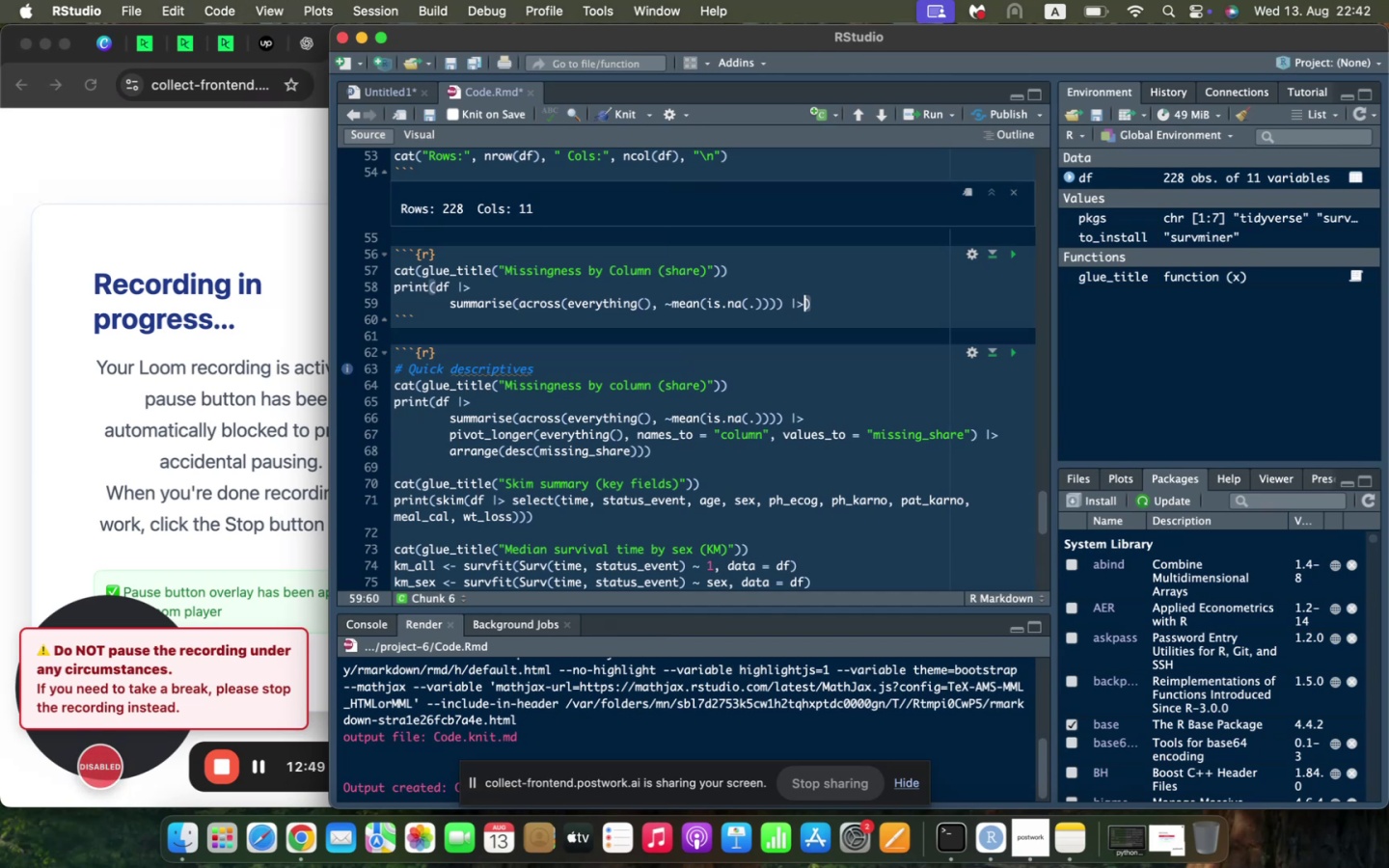 
key(Enter)
 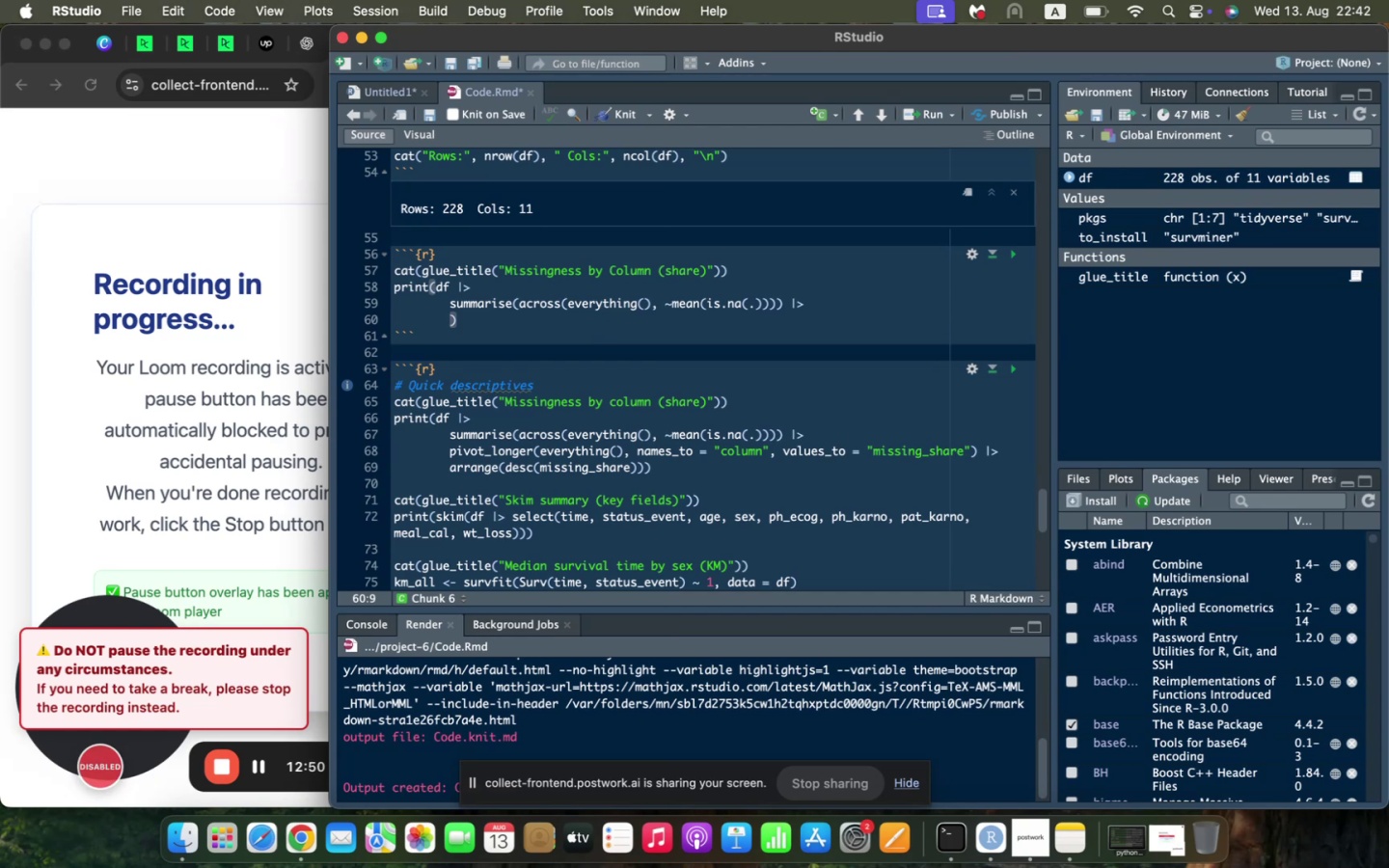 
type(pivot_longer(everything()
 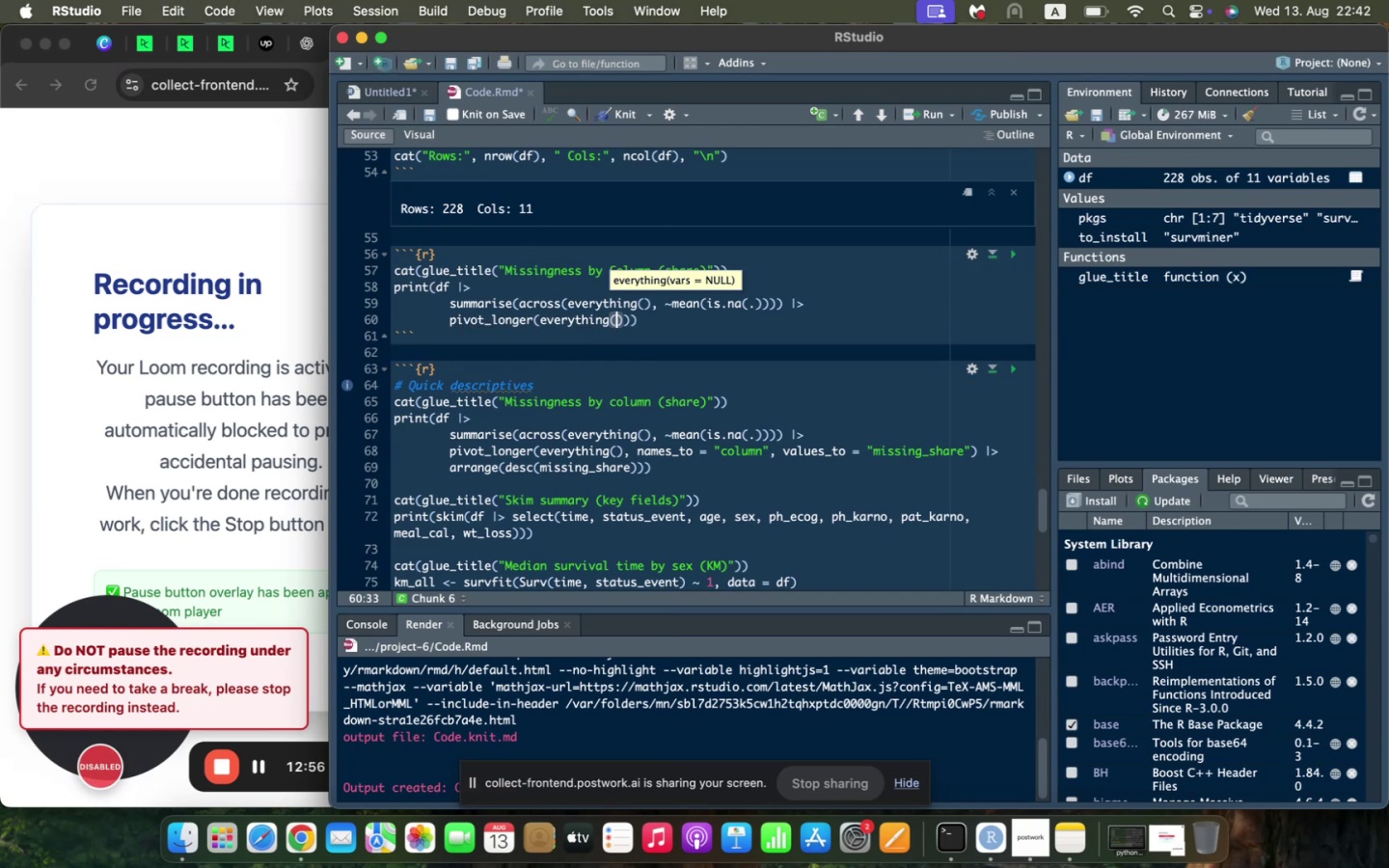 
key(ArrowRight)
 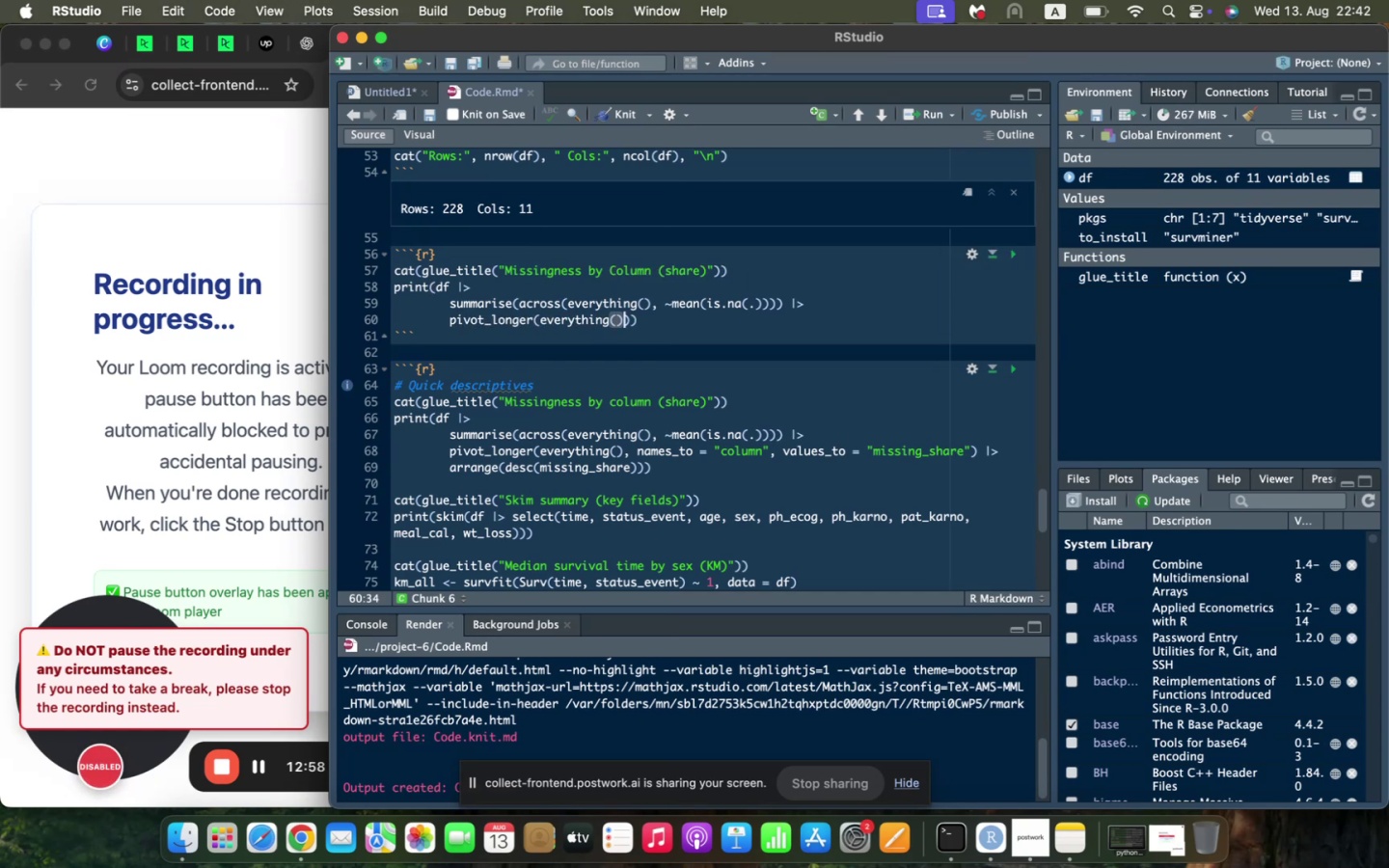 
type(, names_to = "column)
 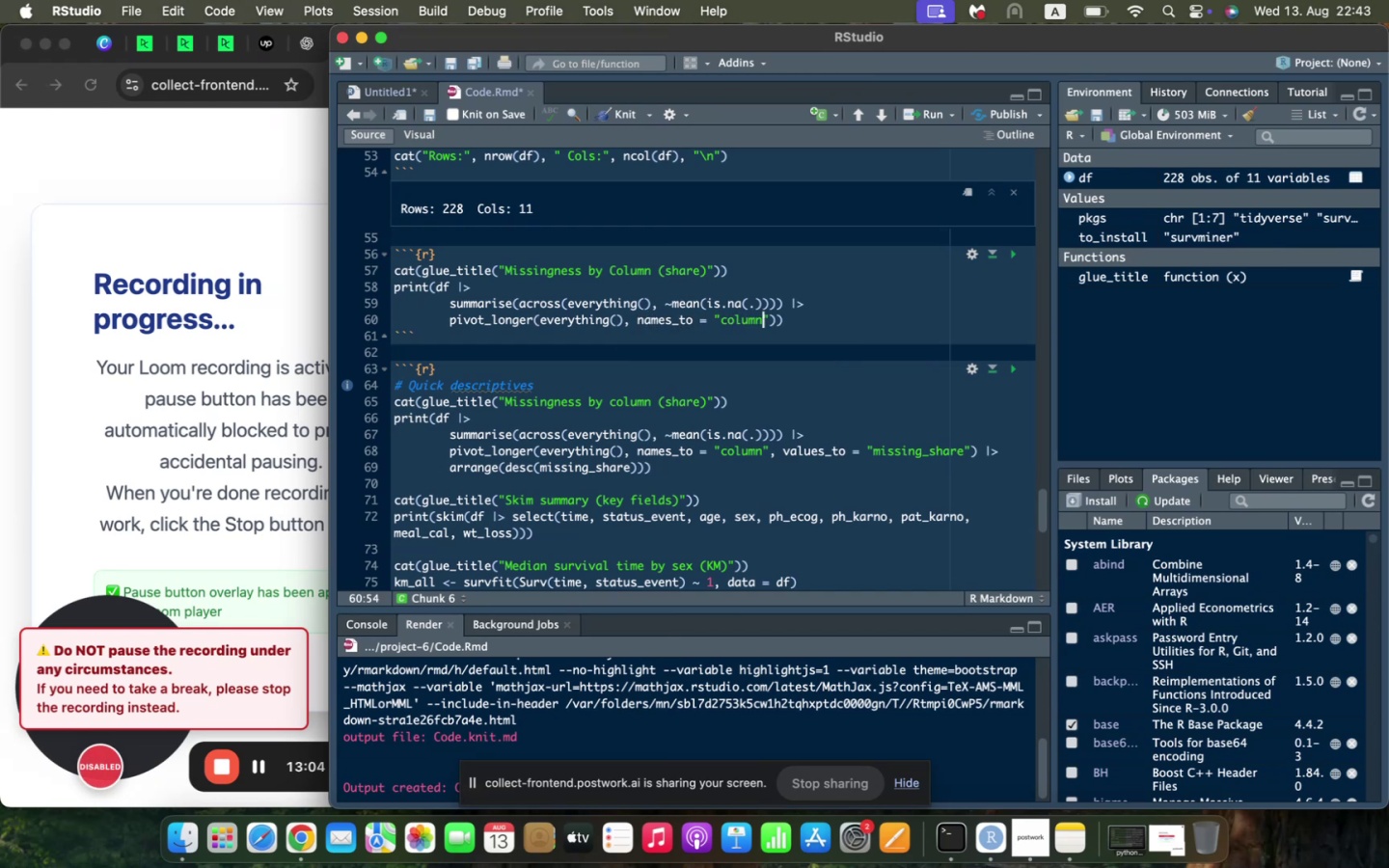 
key(ArrowRight)
 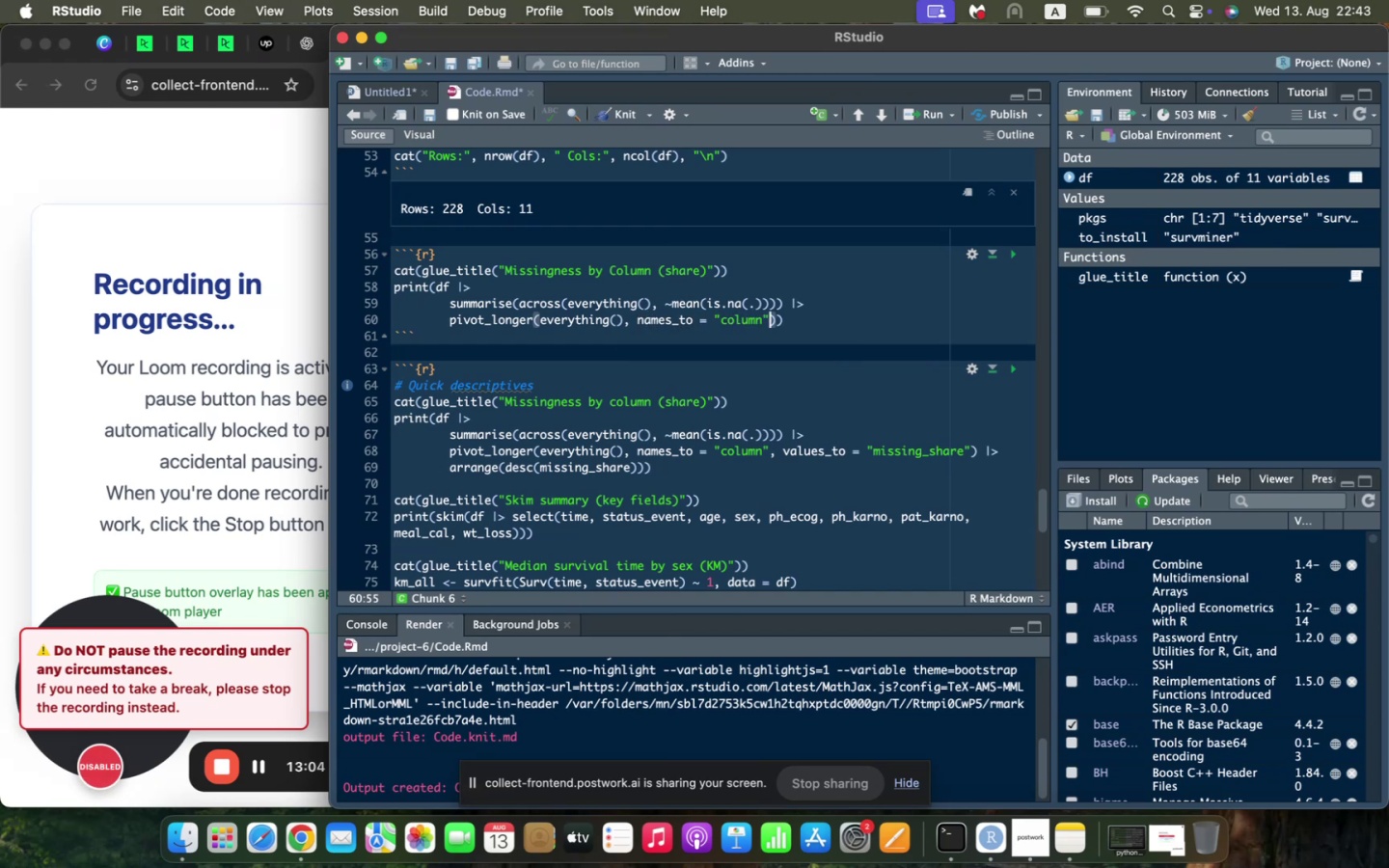 
type(, c)
key(Backspace)
type(values_to = "ms)
key(Backspace)
type(issing_share)
 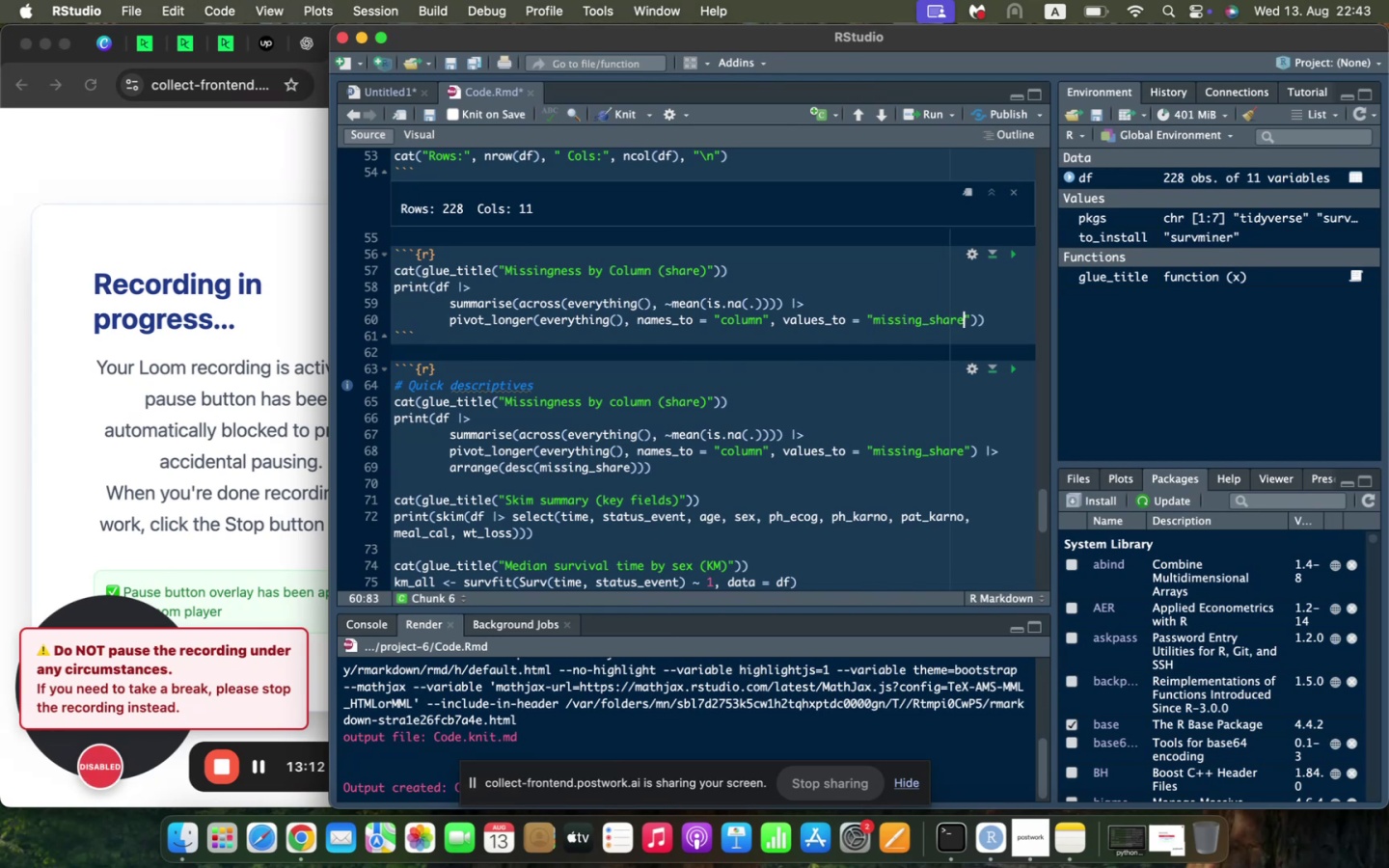 
key(ArrowRight)
 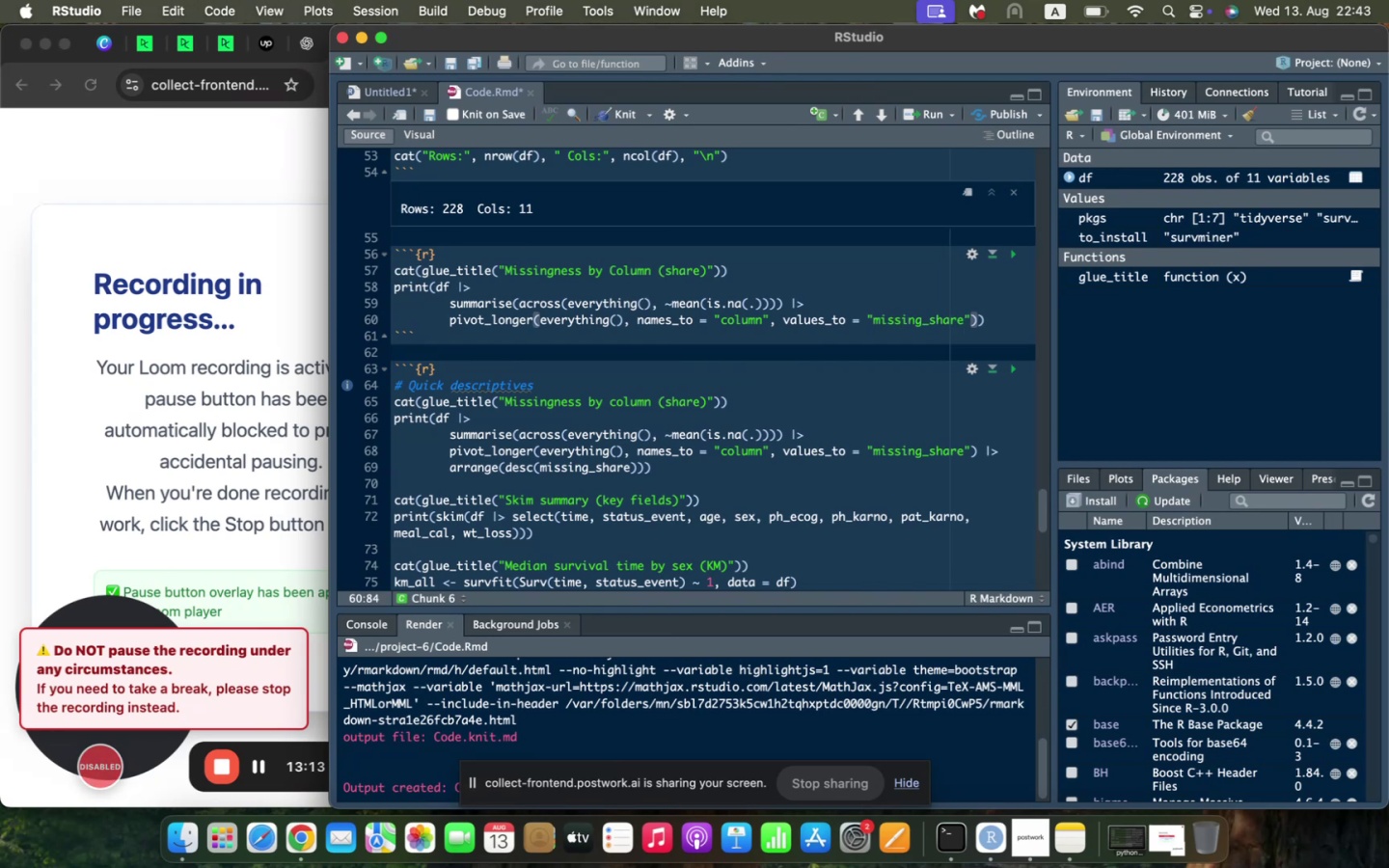 
key(ArrowRight)
 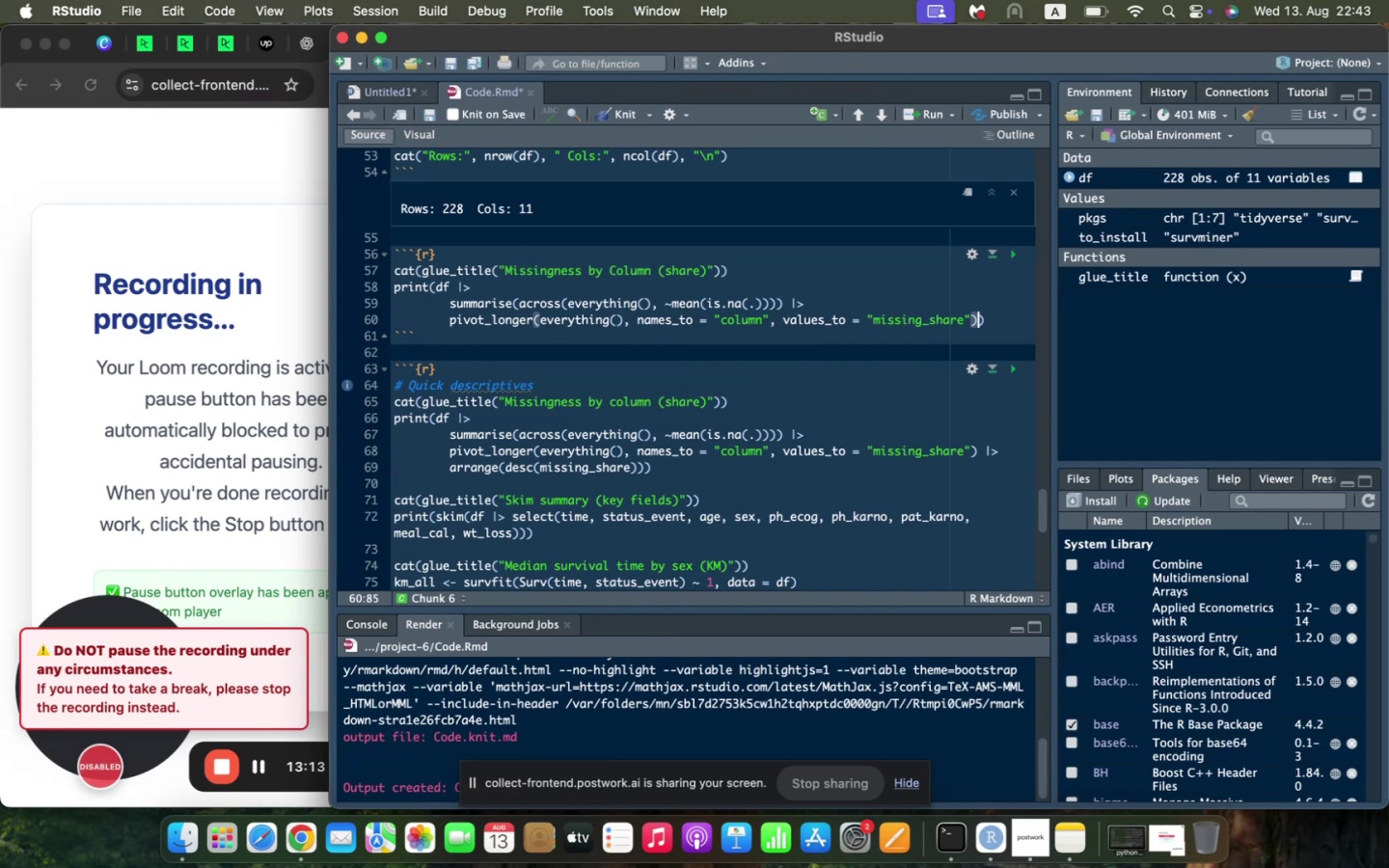 
key(Space)
 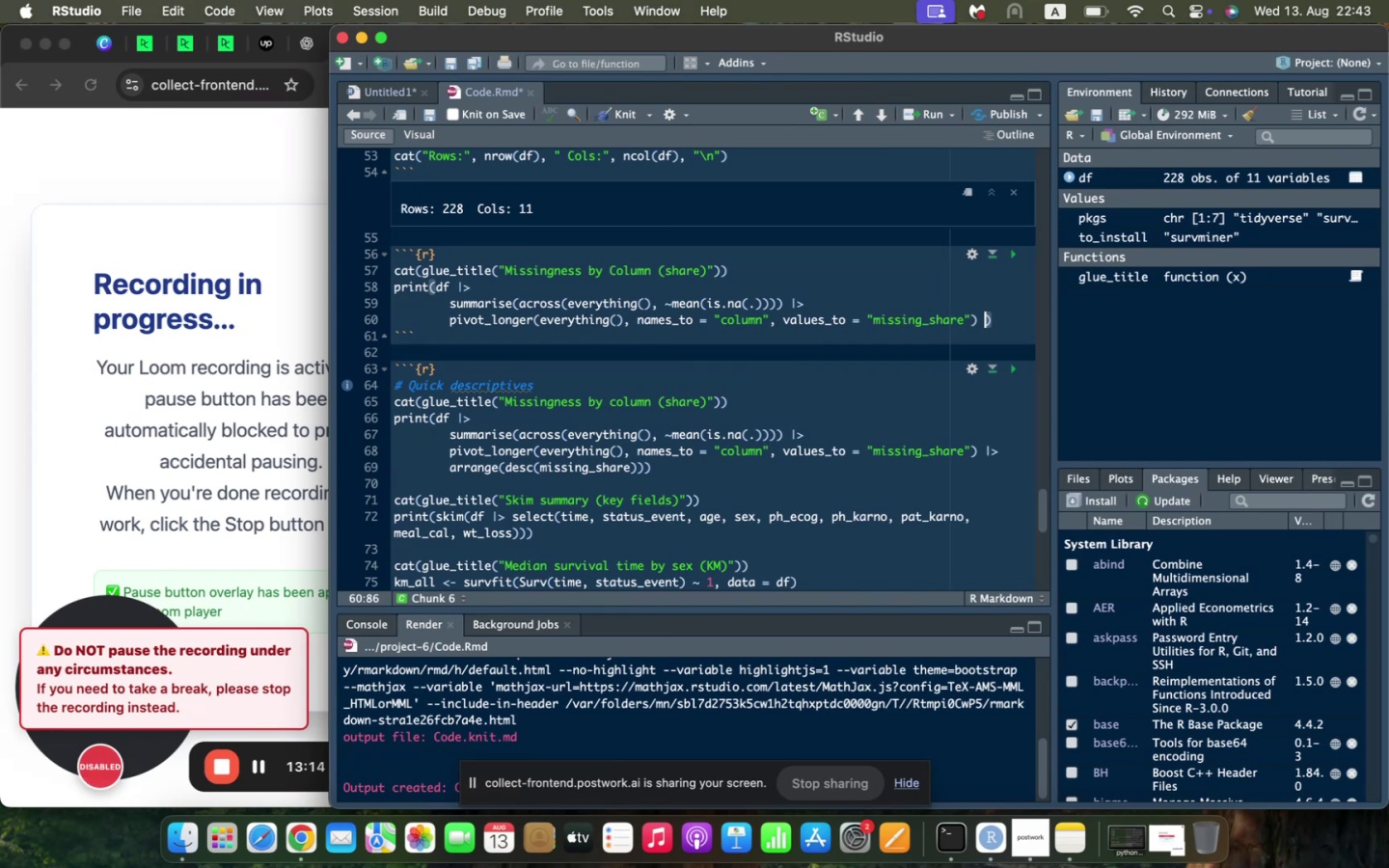 
key(Shift+Backslash)
 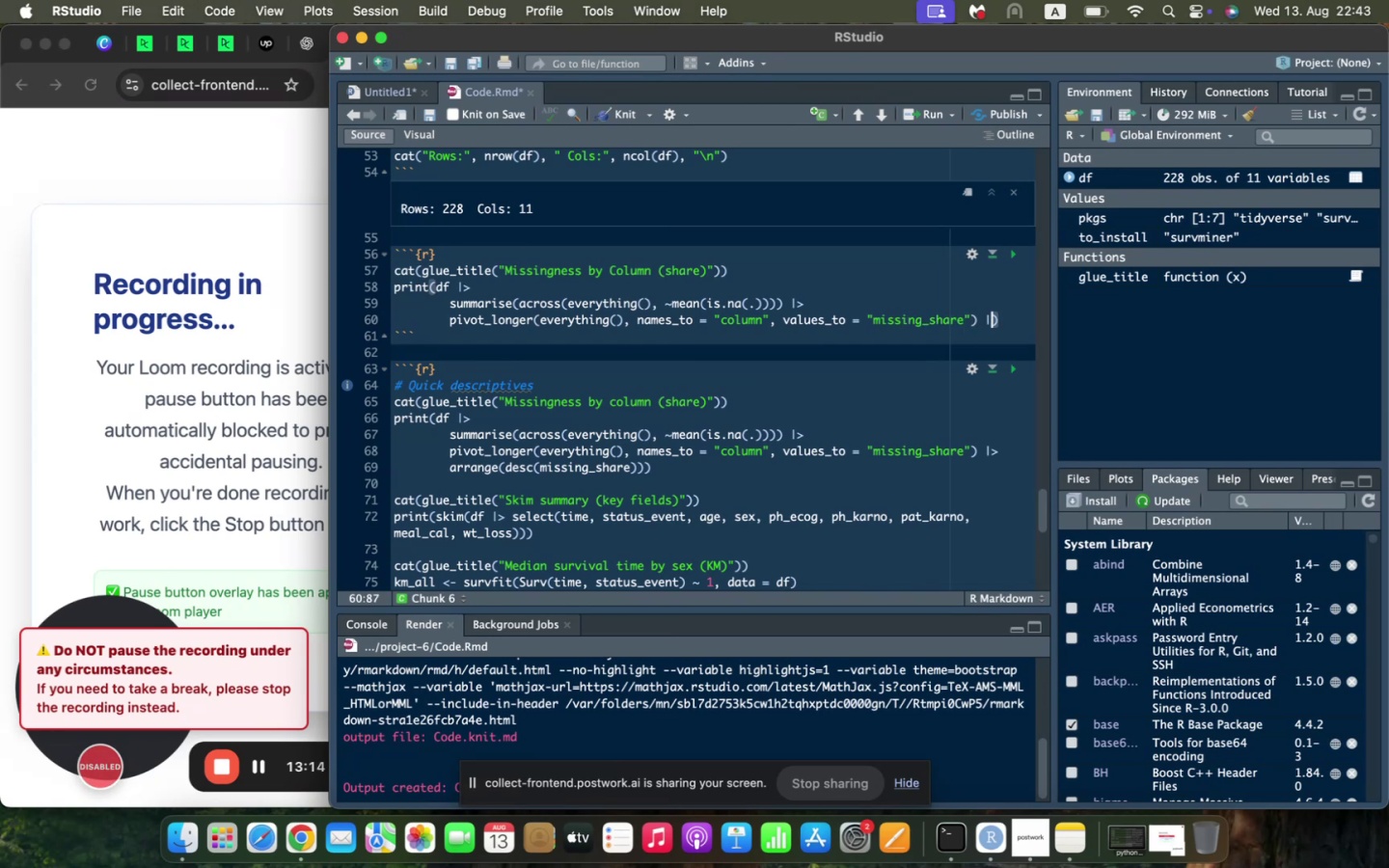 
key(Shift+ShiftLeft)
 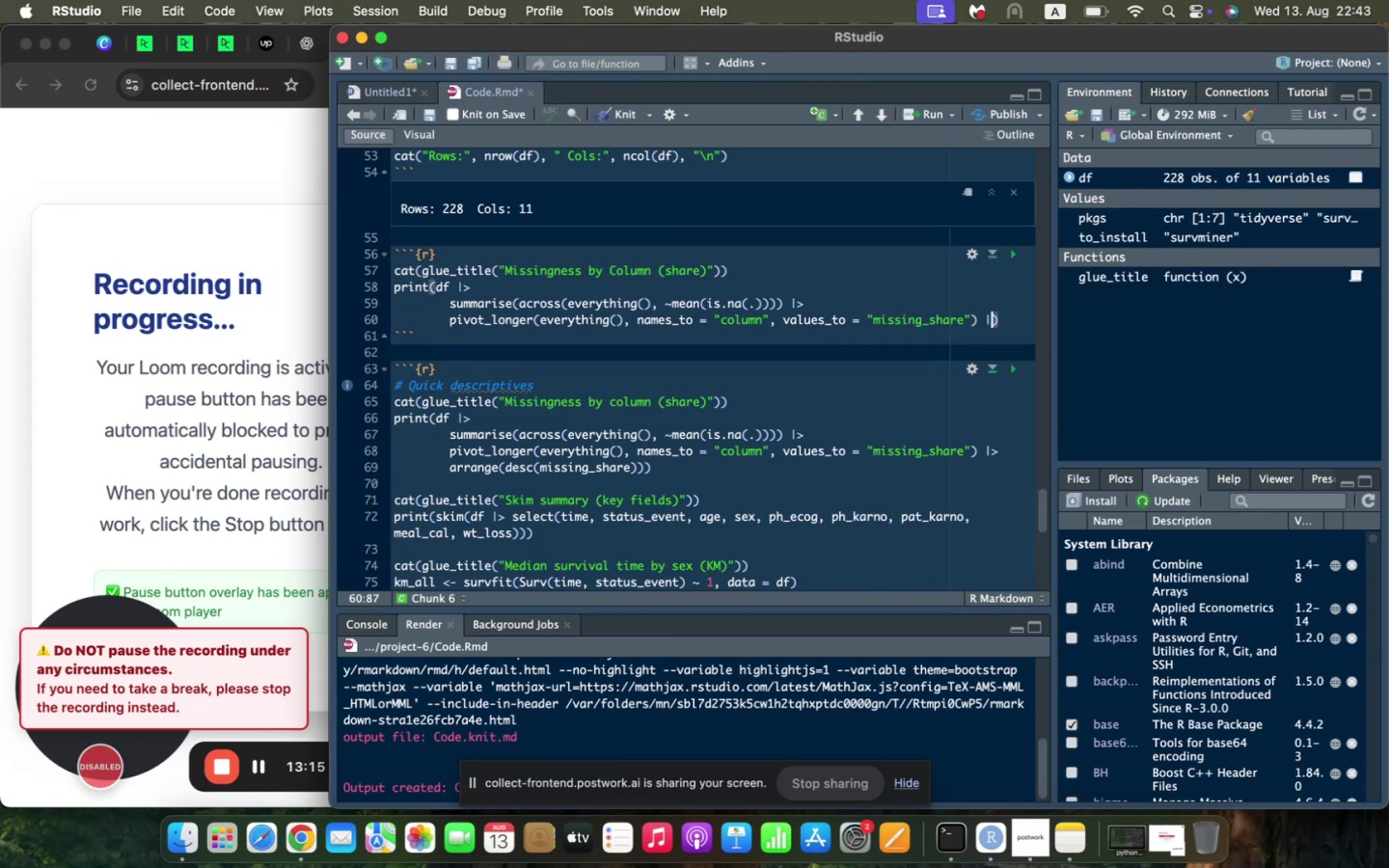 
key(Shift+Period)
 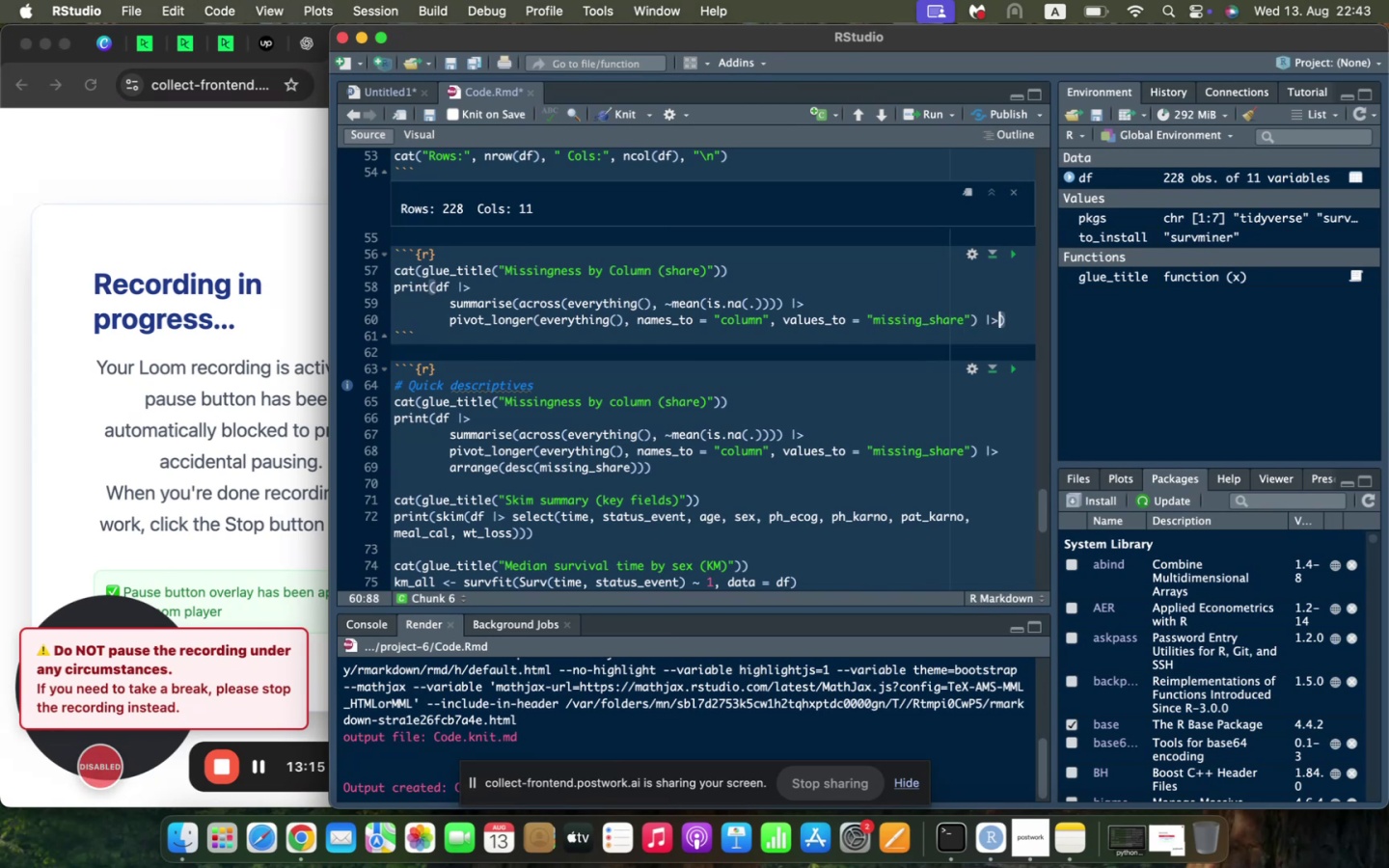 
key(Enter)
 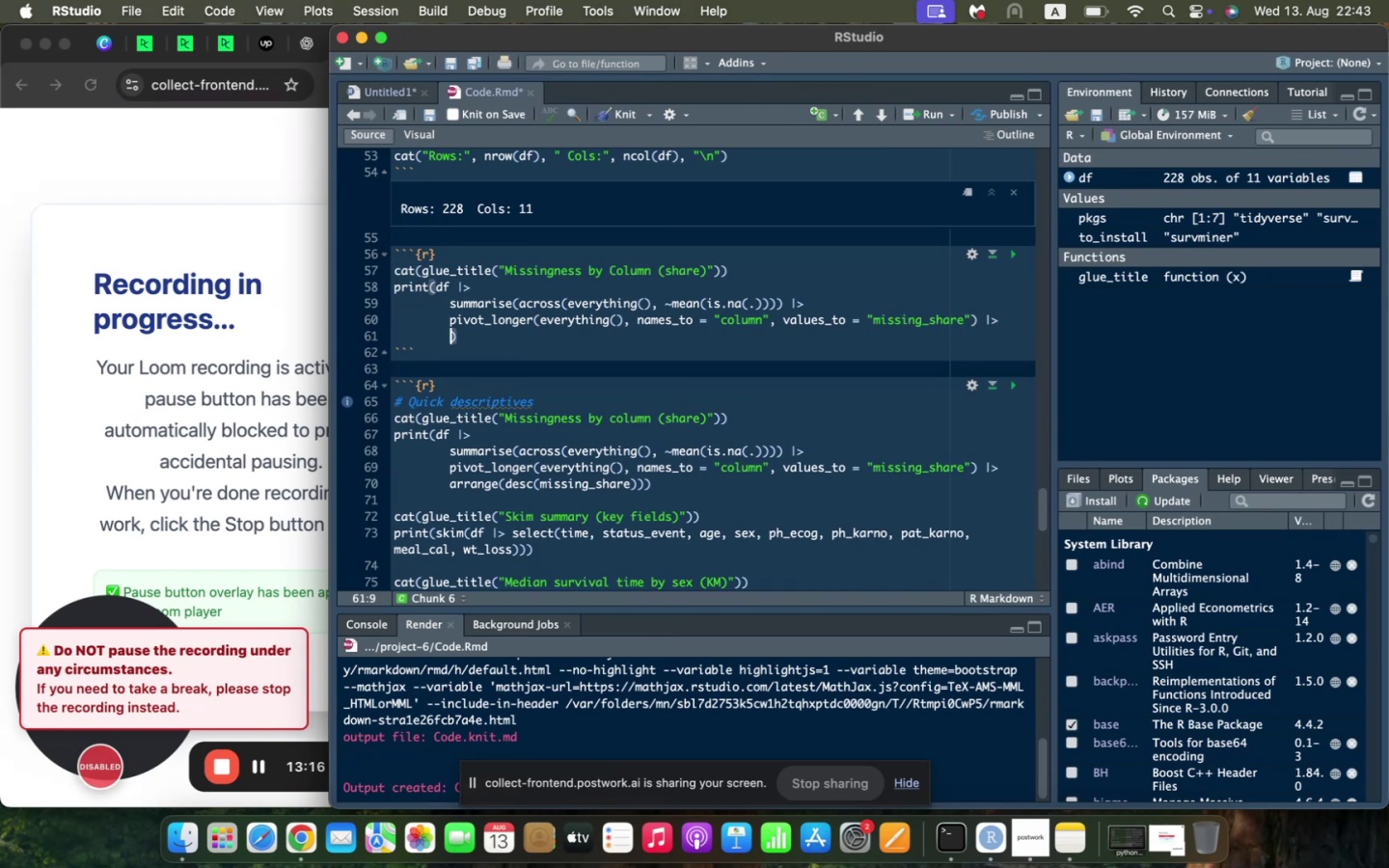 
type(arrange(dec()
key(Backspace)
key(Backspace)
type(sc()
 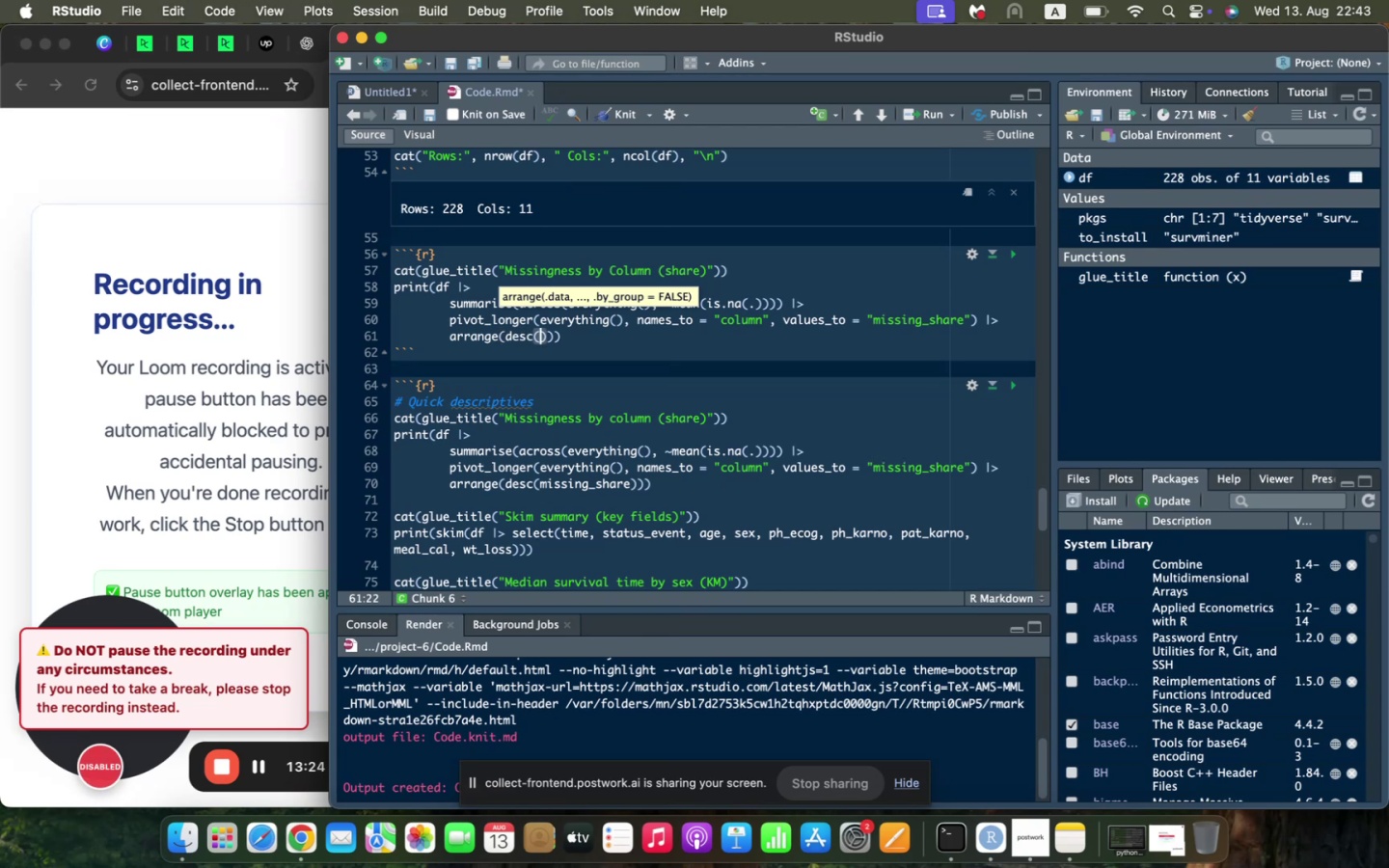 
type(missing_share)
 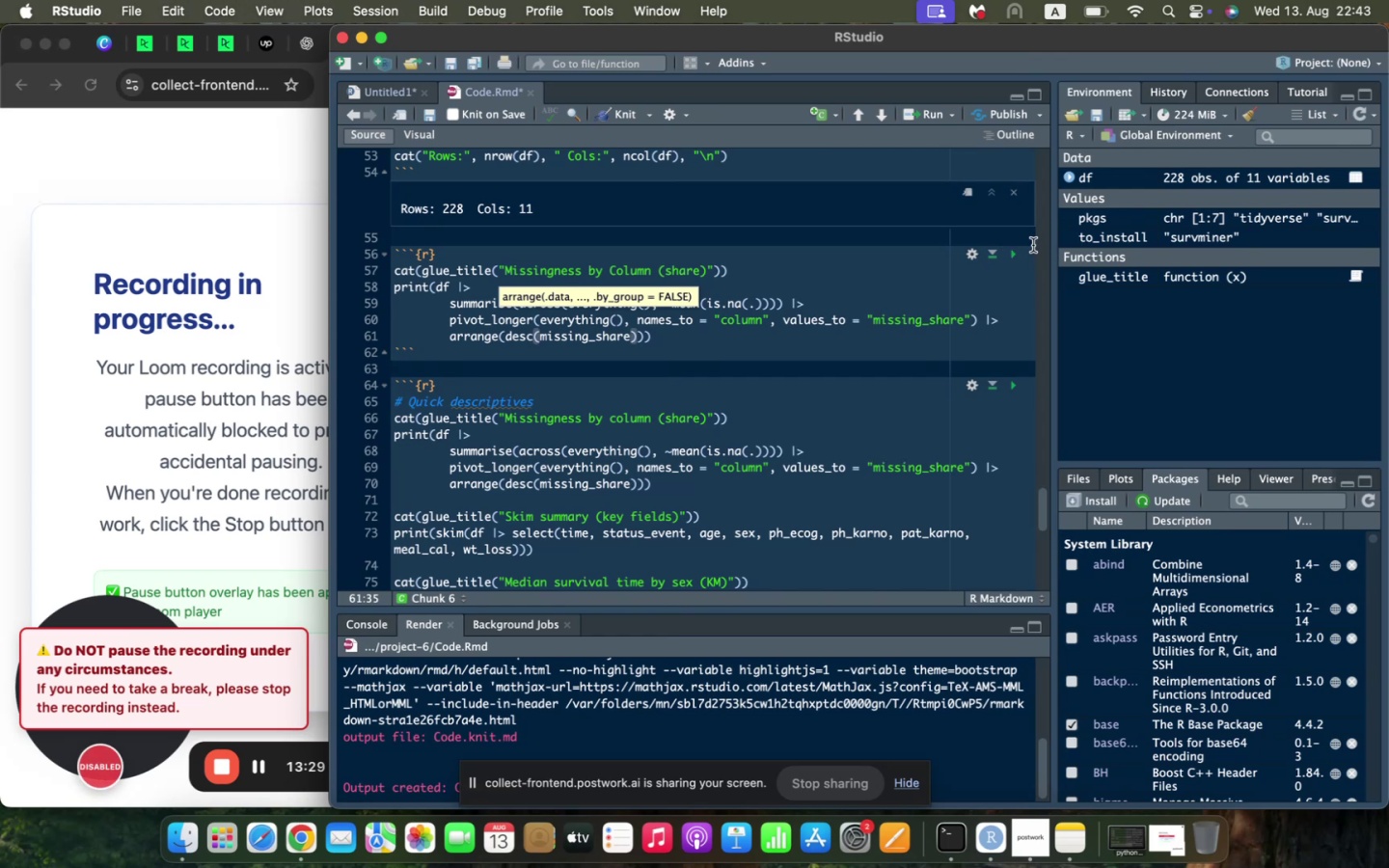 
left_click([1019, 254])
 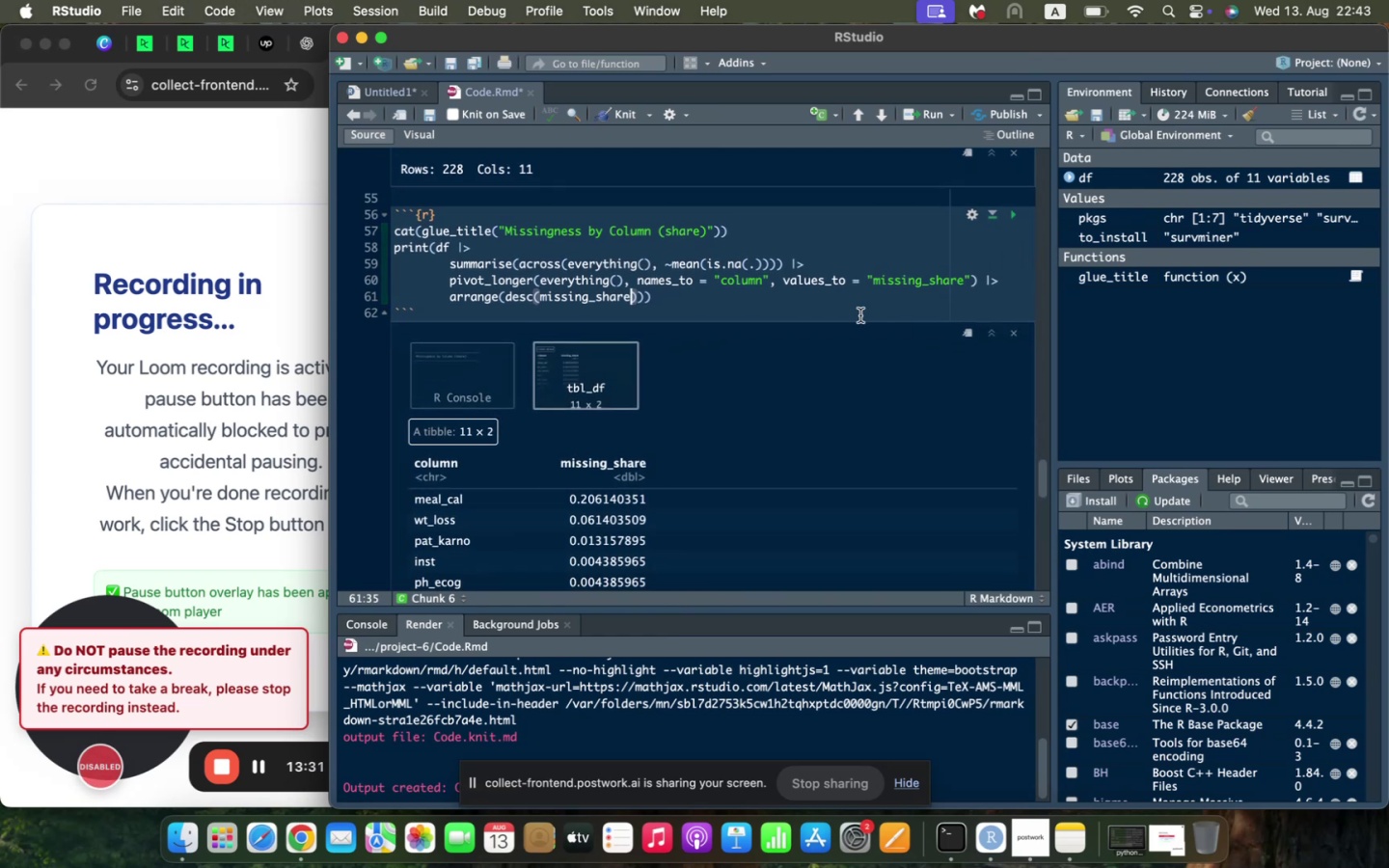 
scroll: coordinate [859, 315], scroll_direction: down, amount: 6.0
 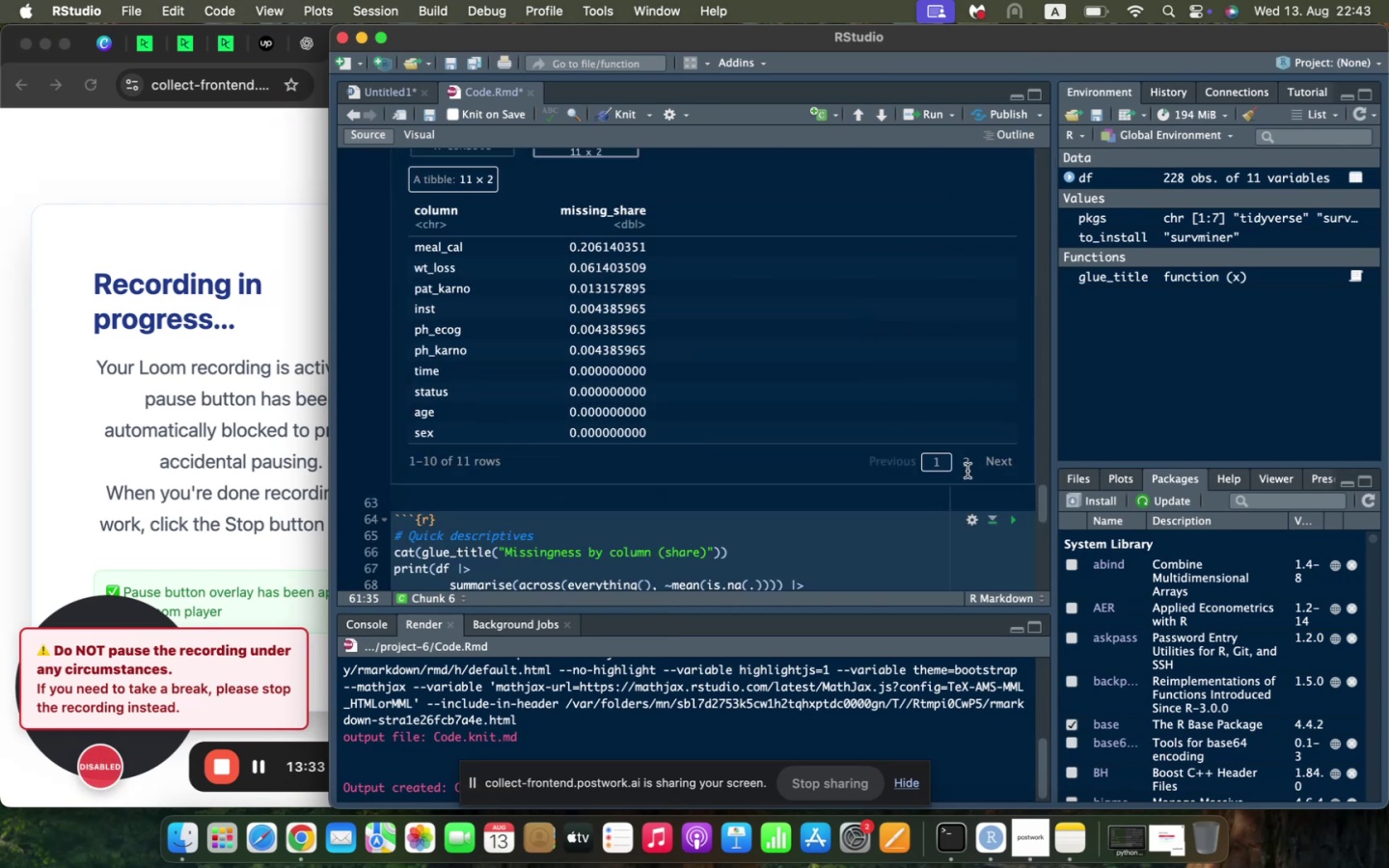 
left_click([969, 459])
 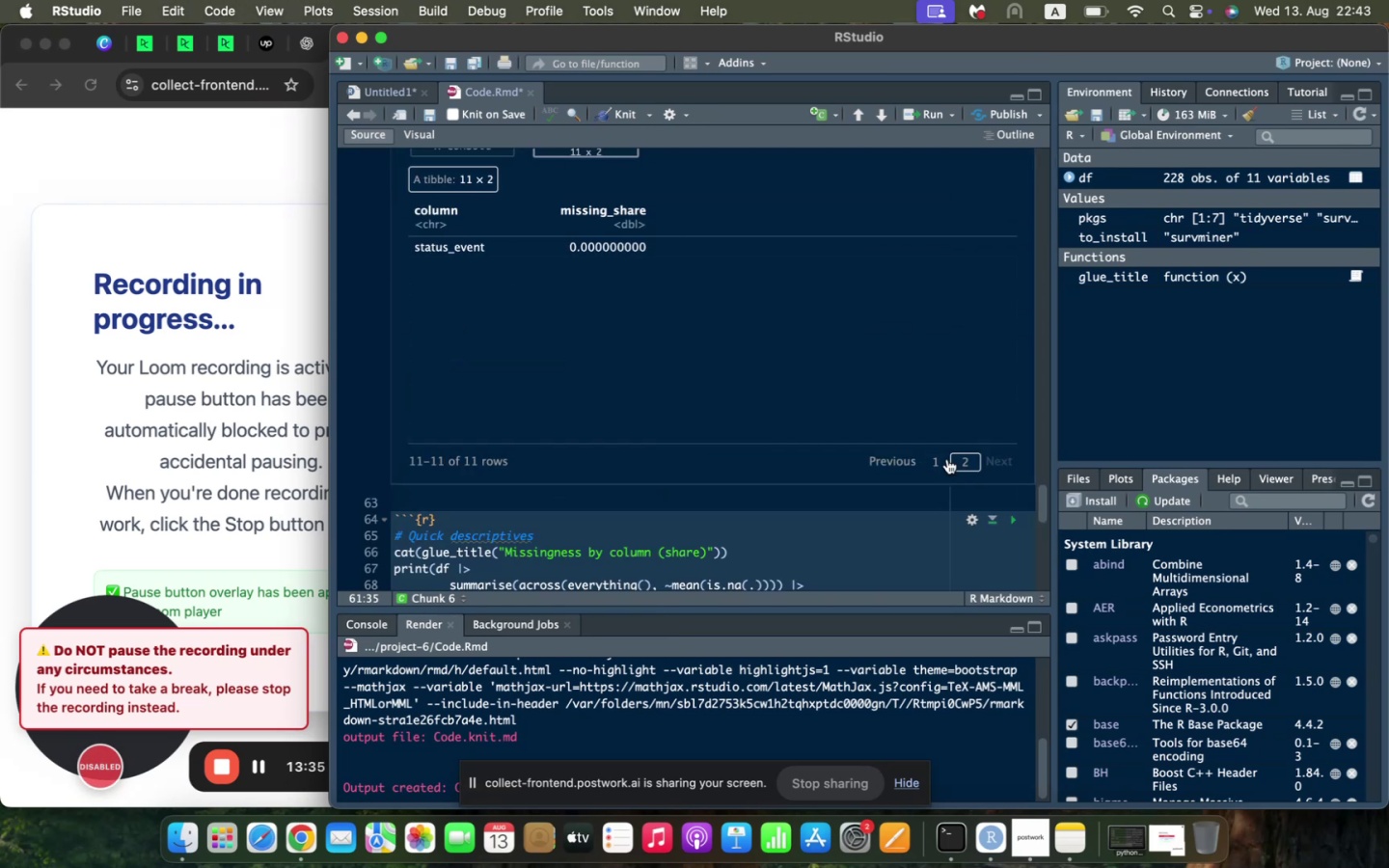 
left_click([942, 459])
 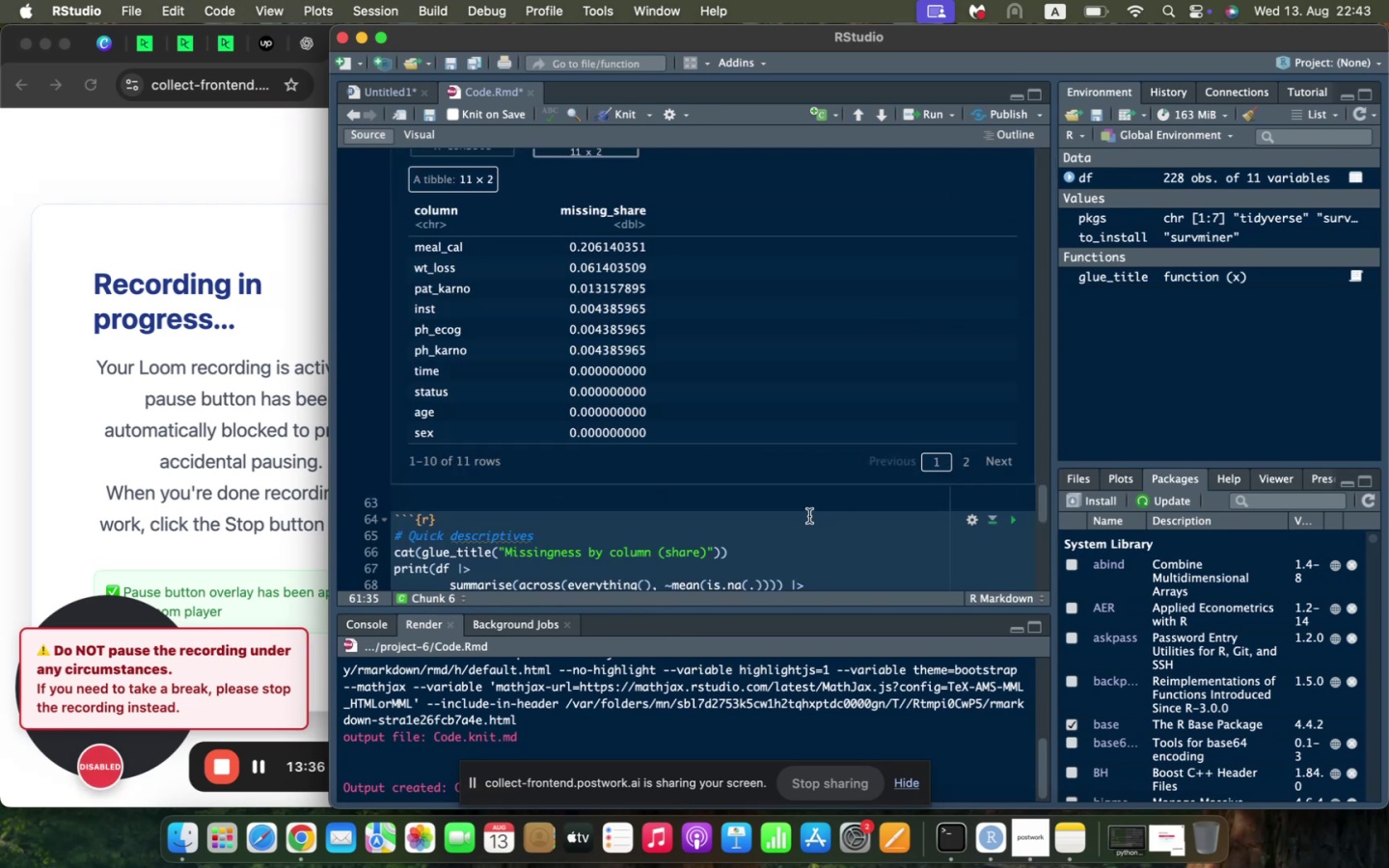 
scroll: coordinate [809, 511], scroll_direction: down, amount: 11.0
 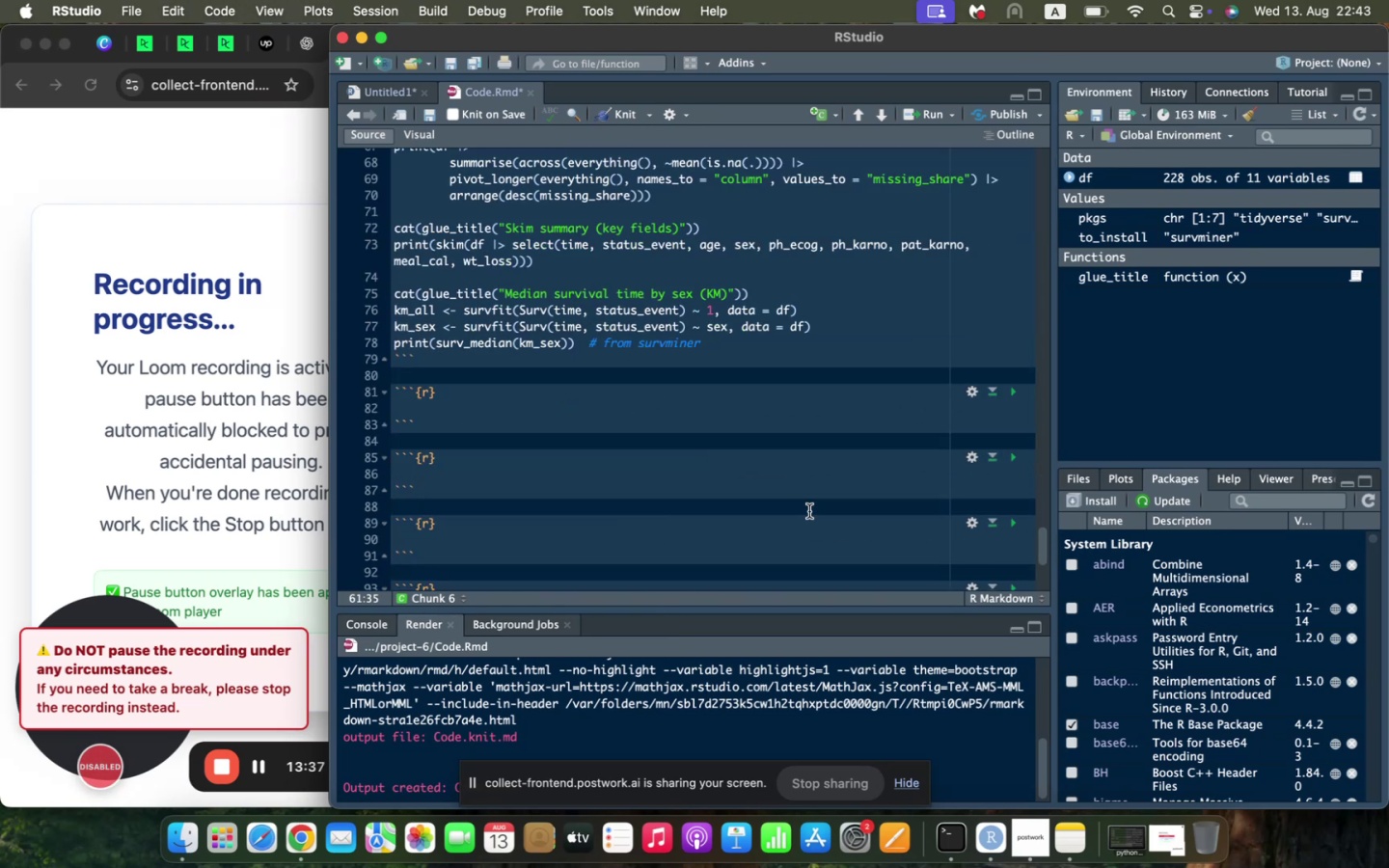 
scroll: coordinate [809, 511], scroll_direction: up, amount: 4.0
 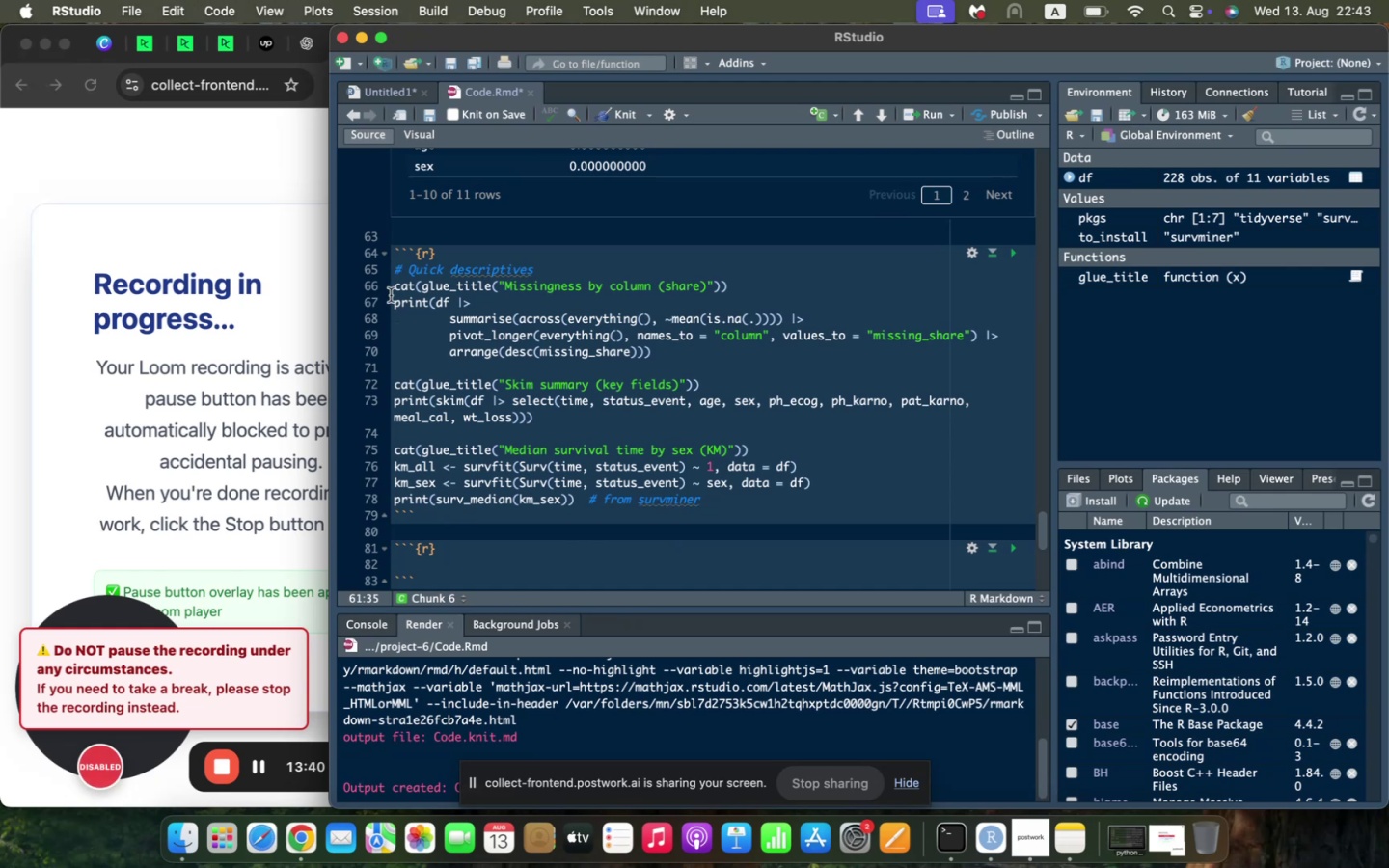 
left_click_drag(start_coordinate=[392, 268], to_coordinate=[652, 373])
 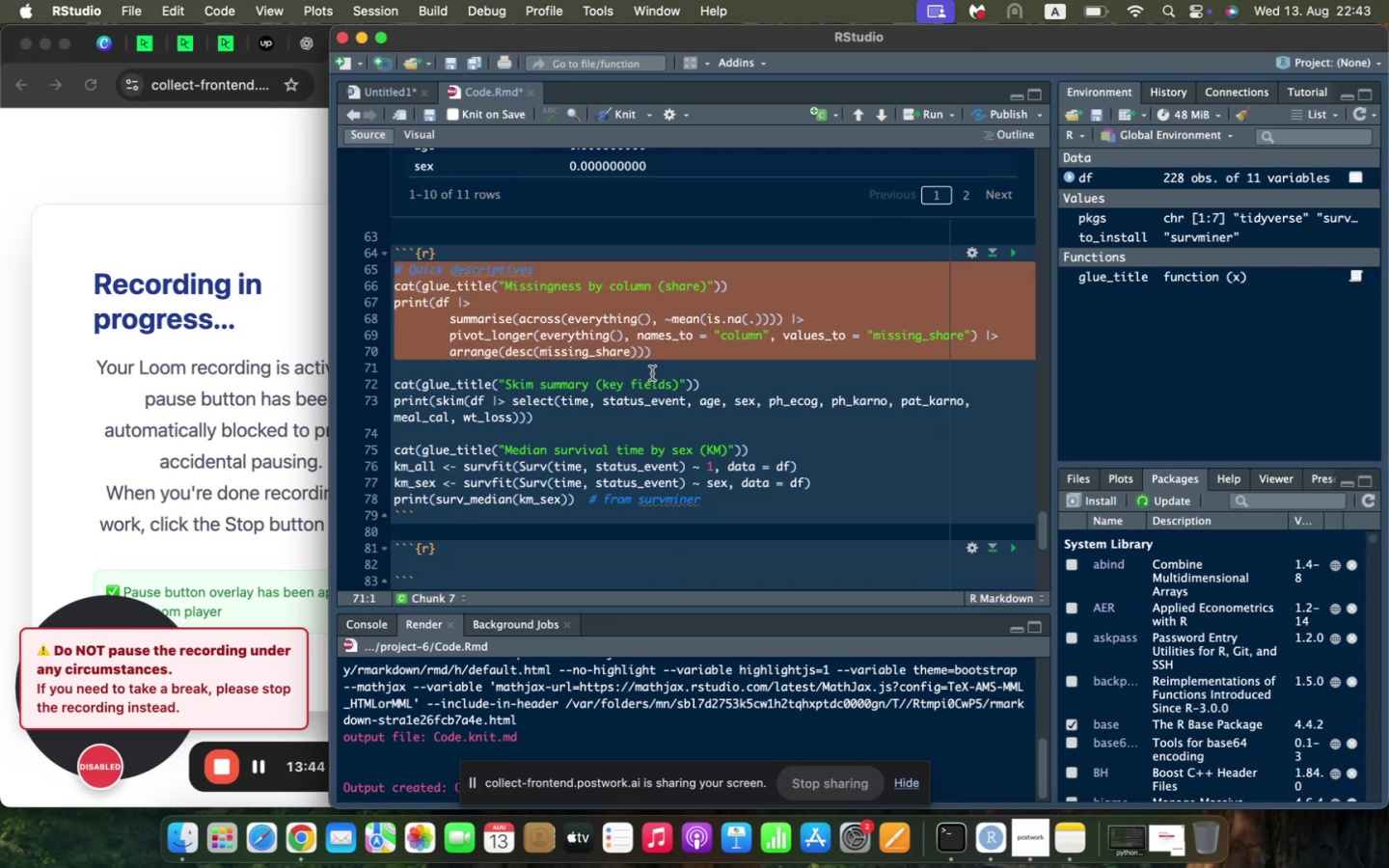 
key(Backspace)
type(cat(glue_title("Skim Summary (key field()
key(Backspace)
type())
 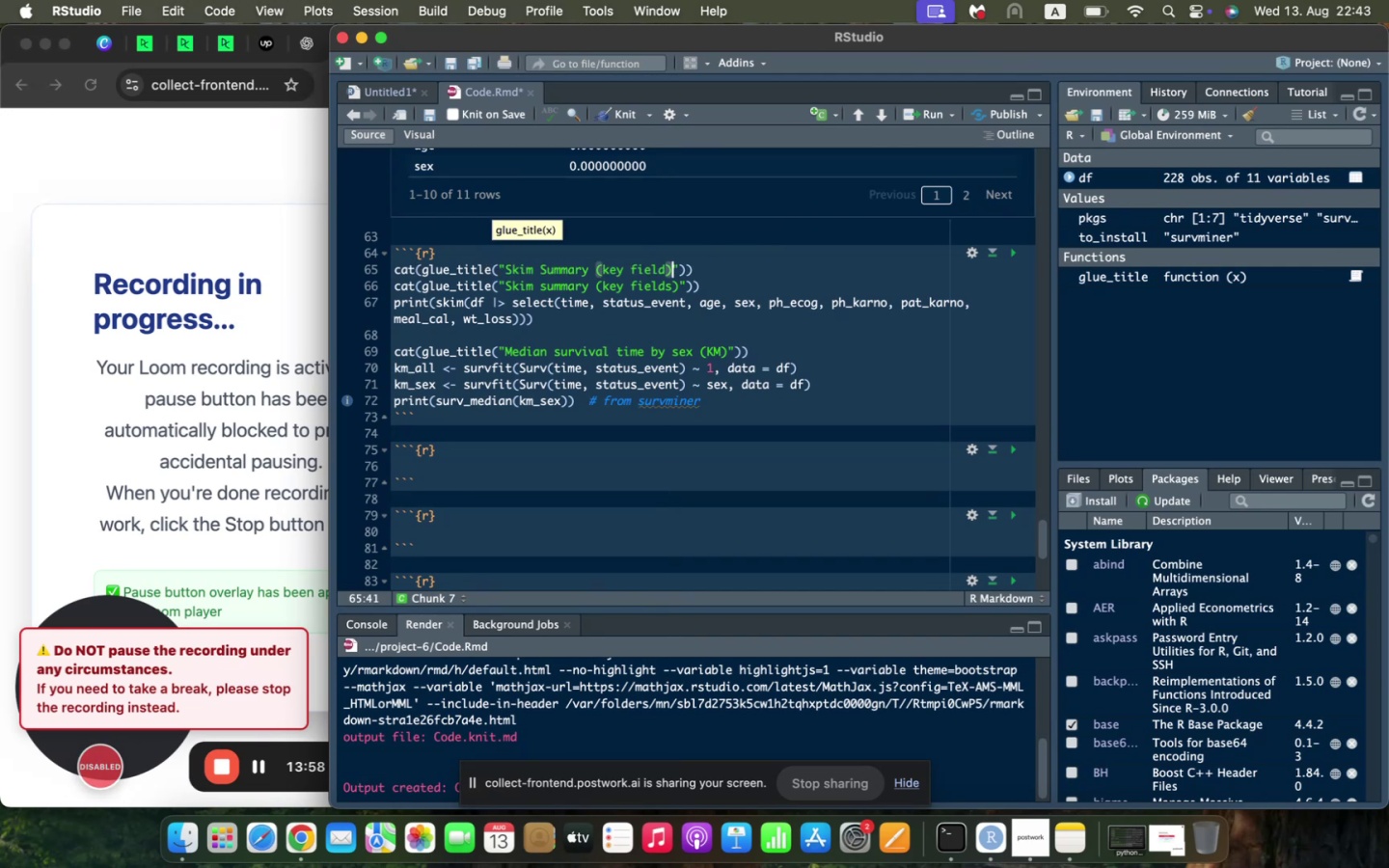 
 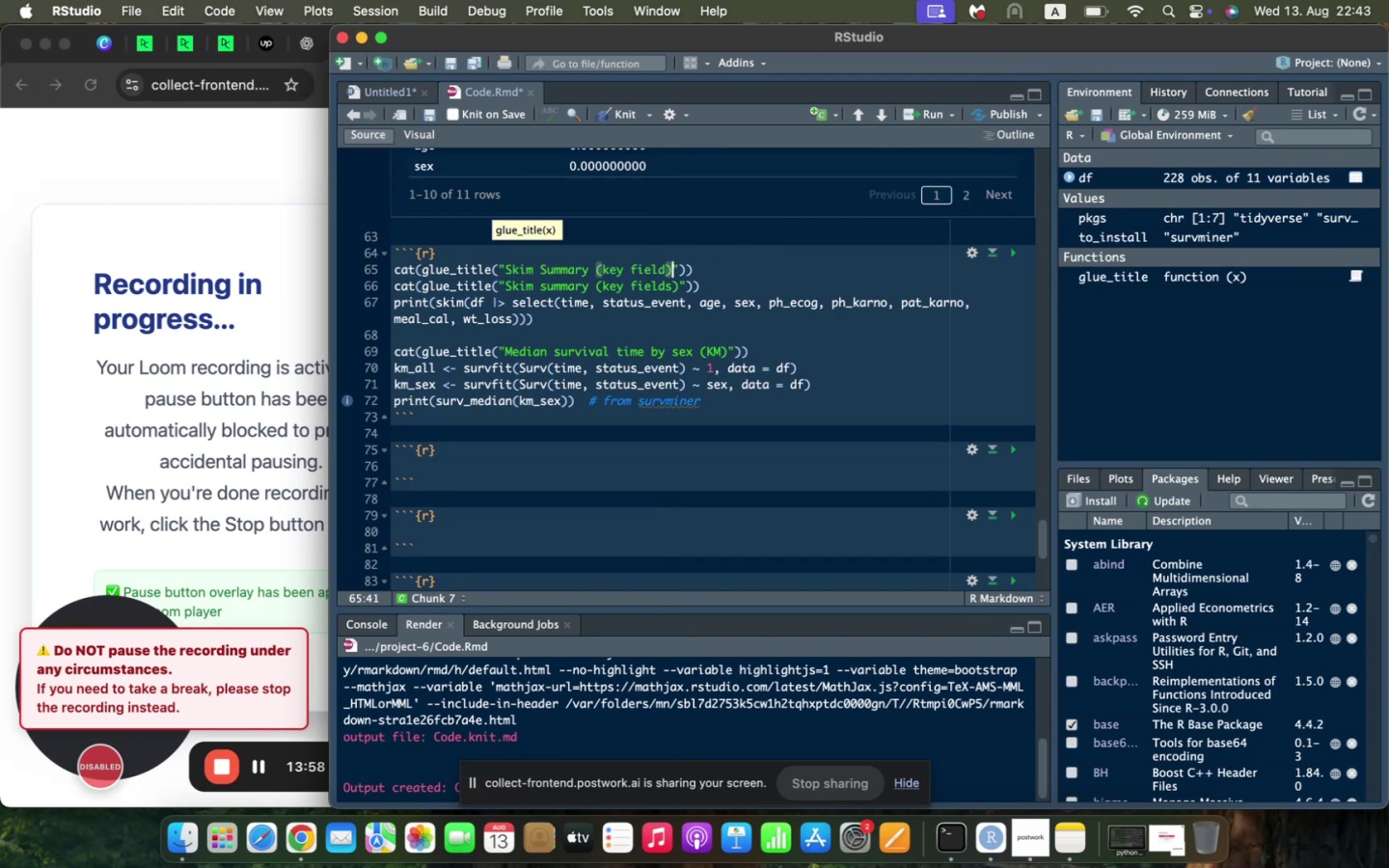 
key(ArrowRight)
 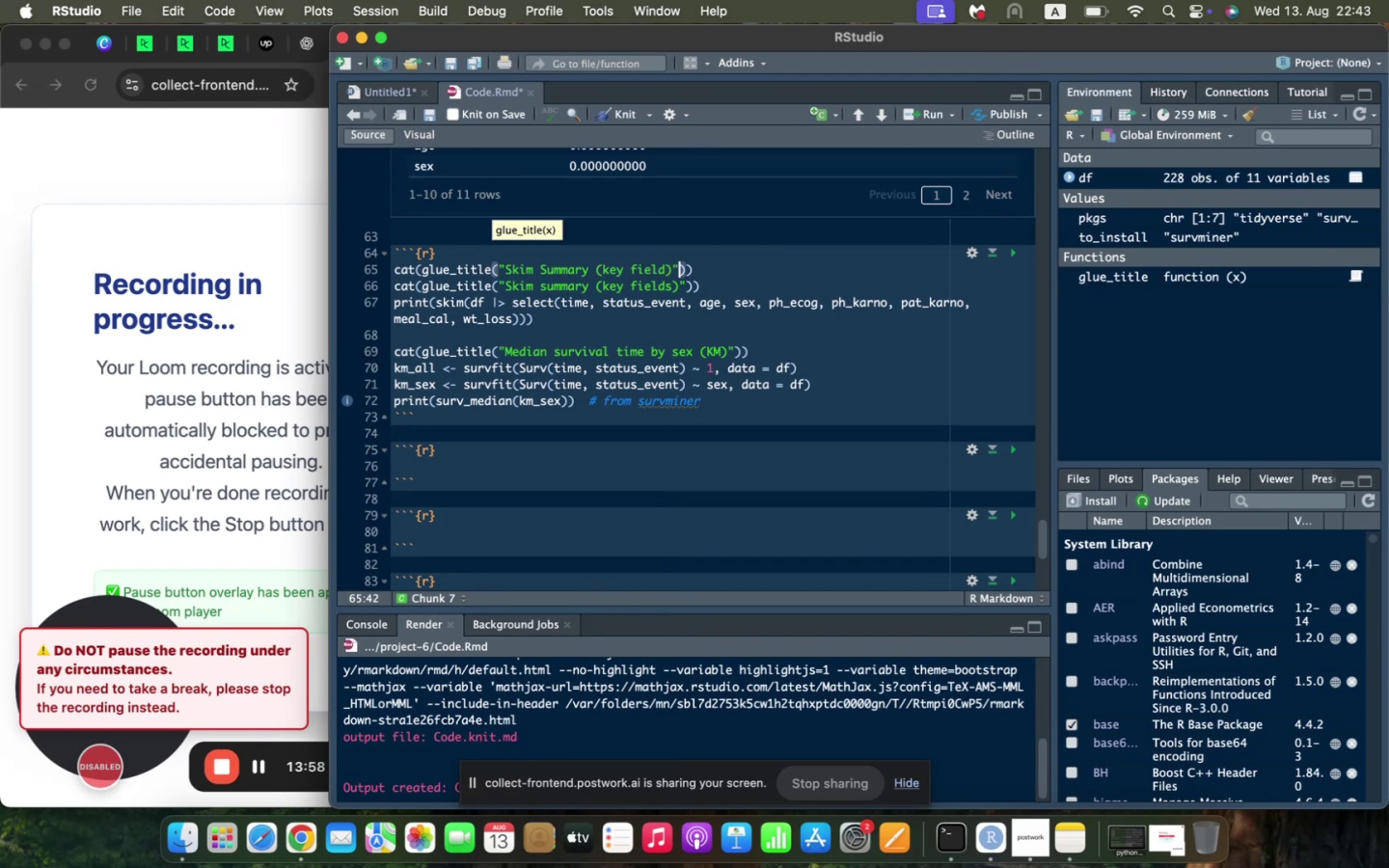 
key(ArrowRight)
 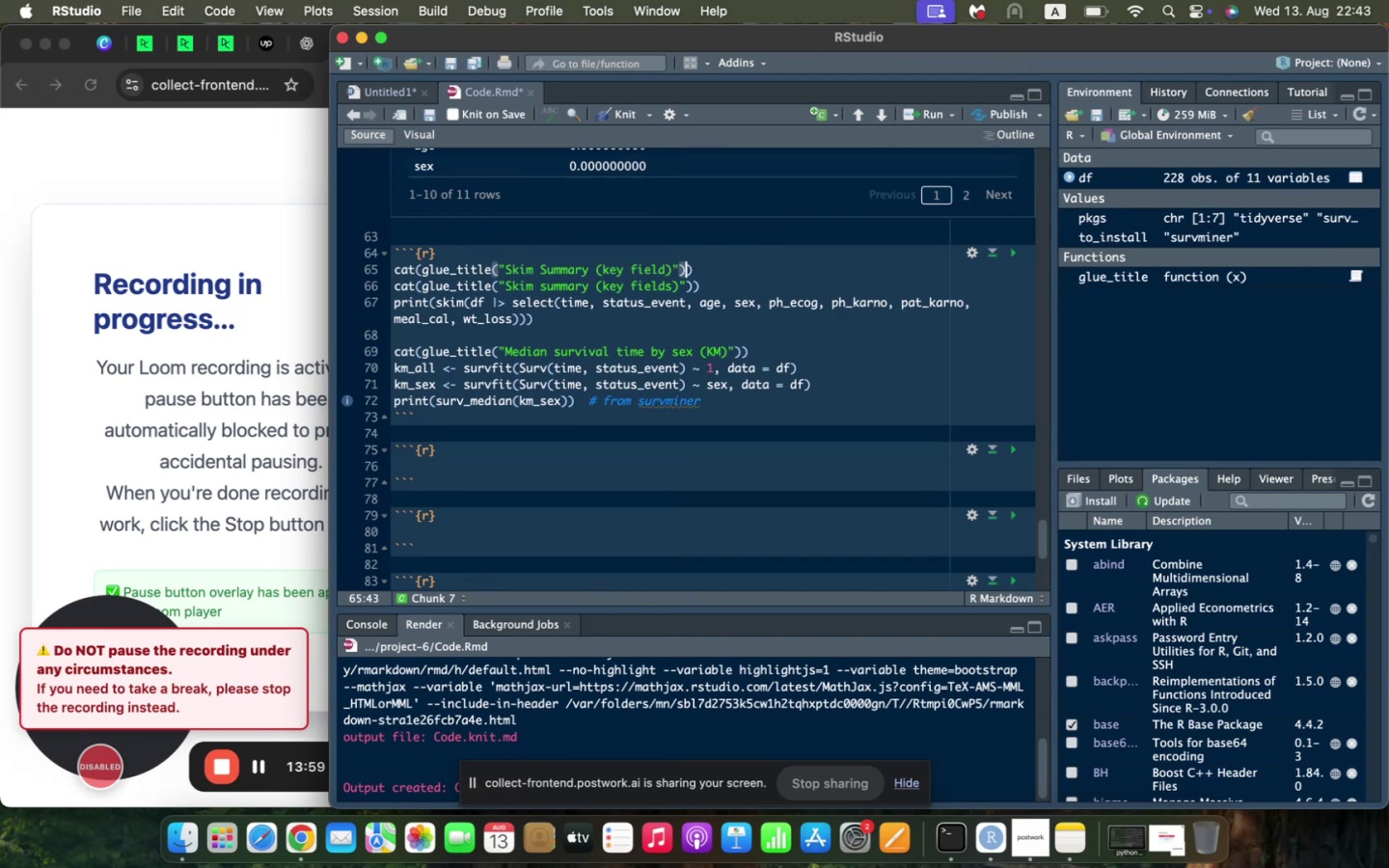 
key(ArrowRight)
 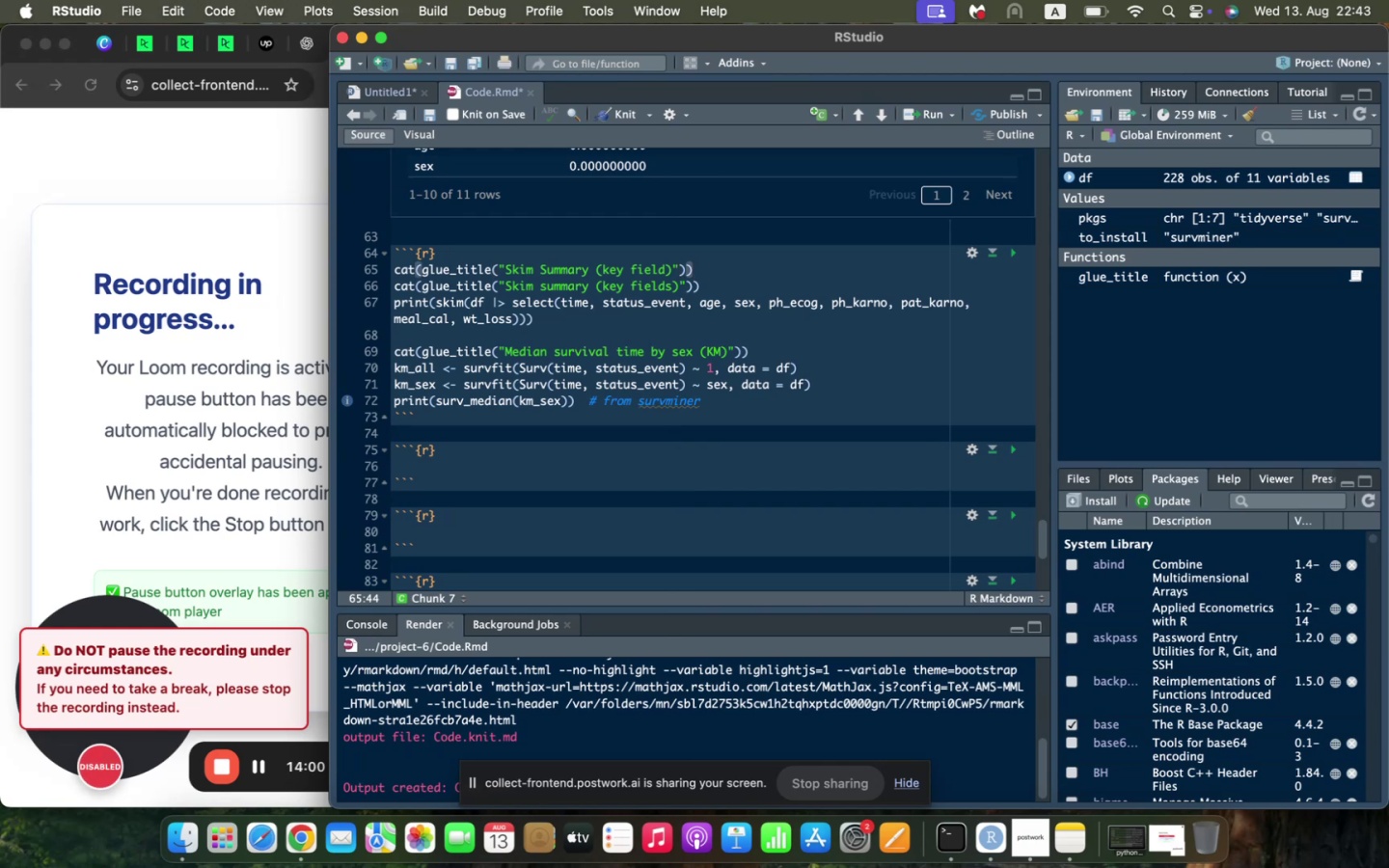 
key(ArrowLeft)
 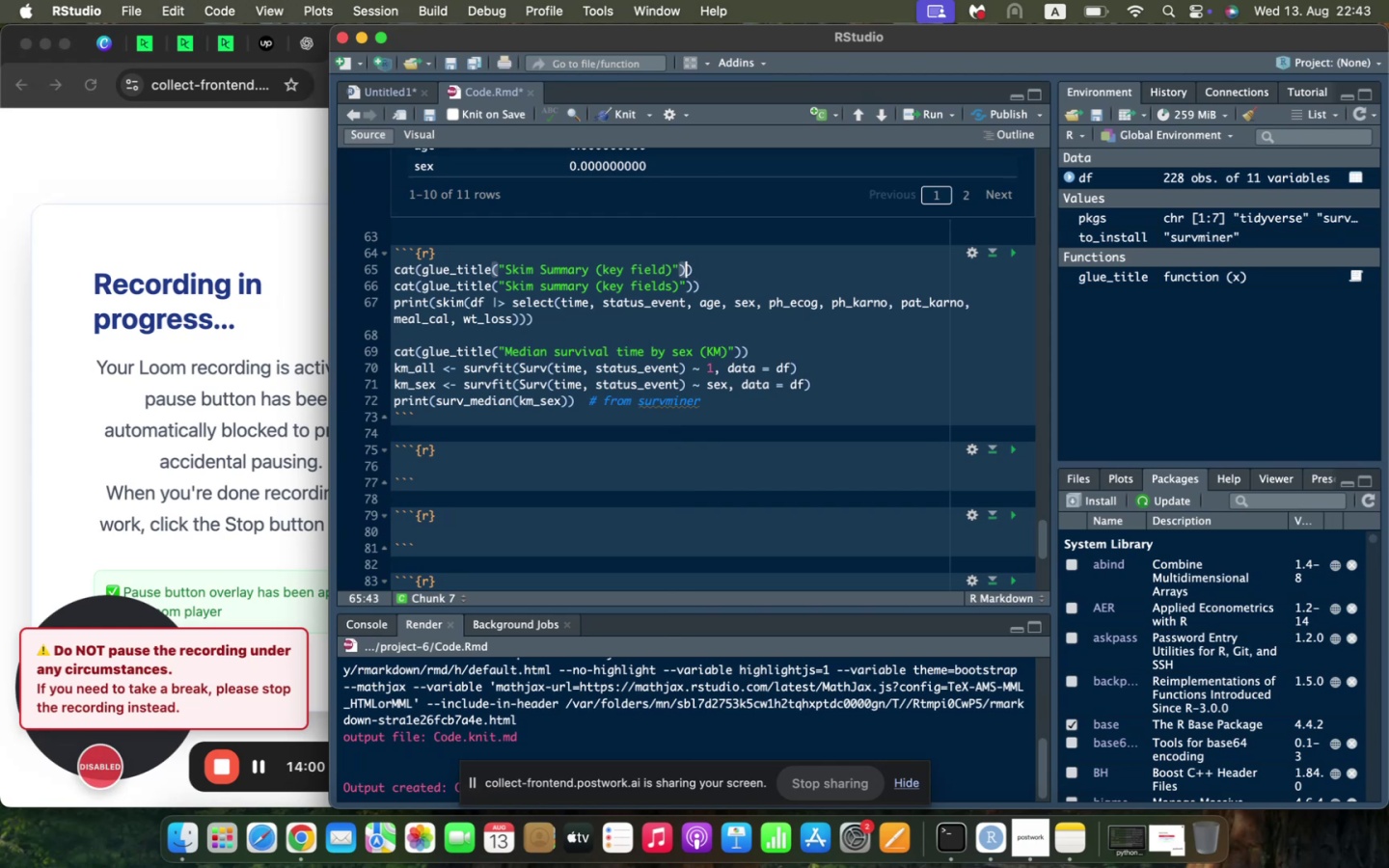 
key(ArrowLeft)
 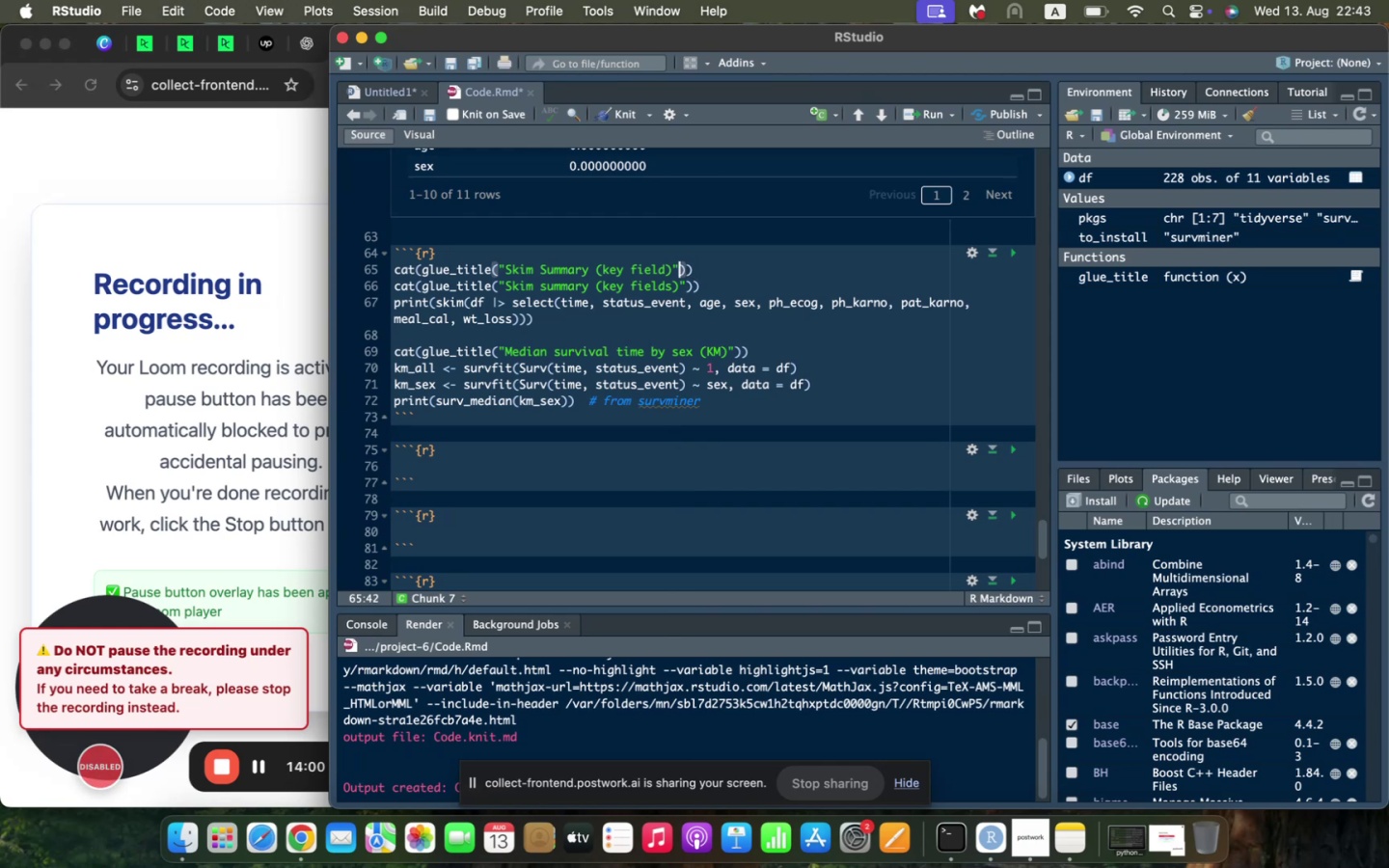 
key(ArrowLeft)
 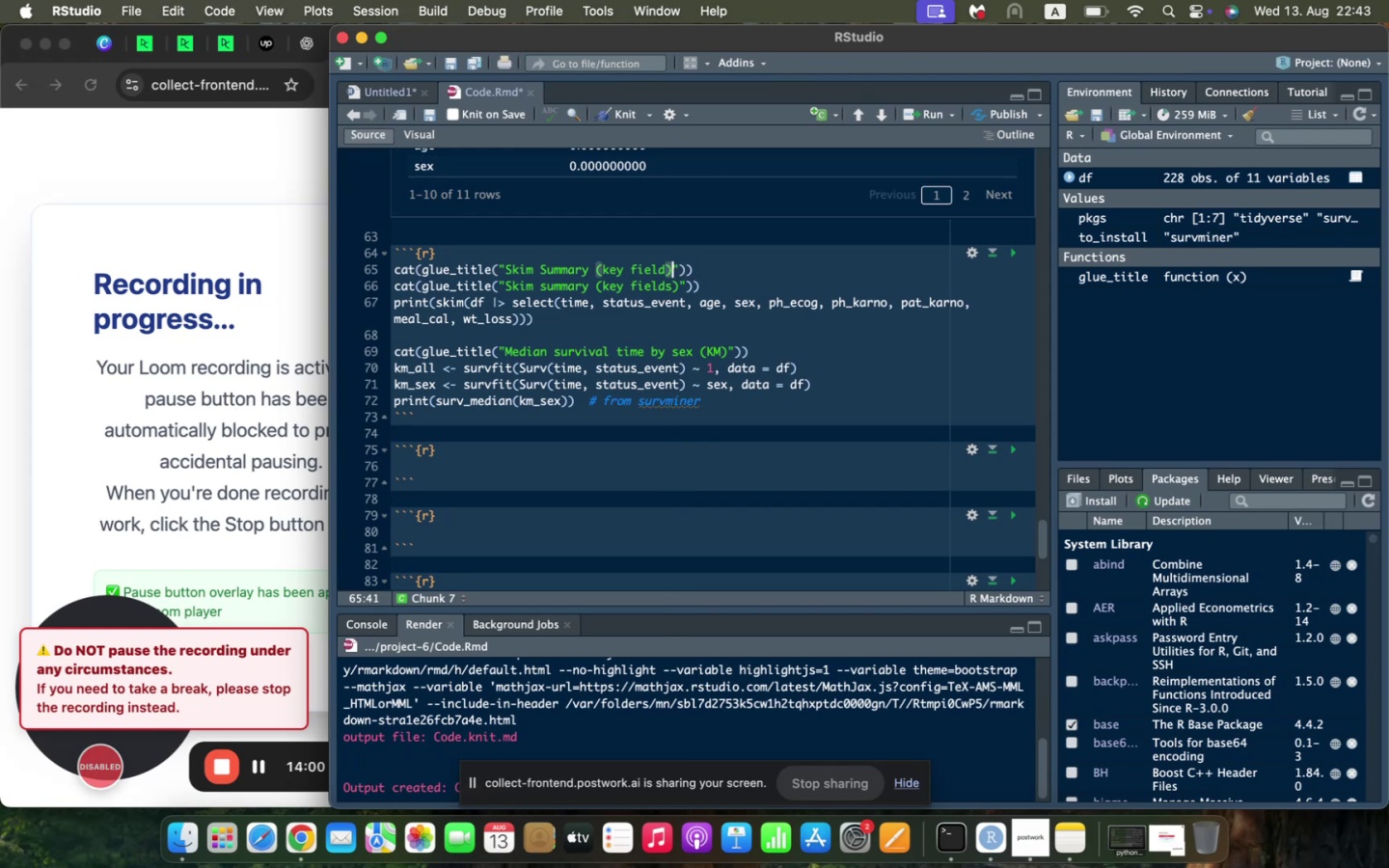 
key(ArrowLeft)
 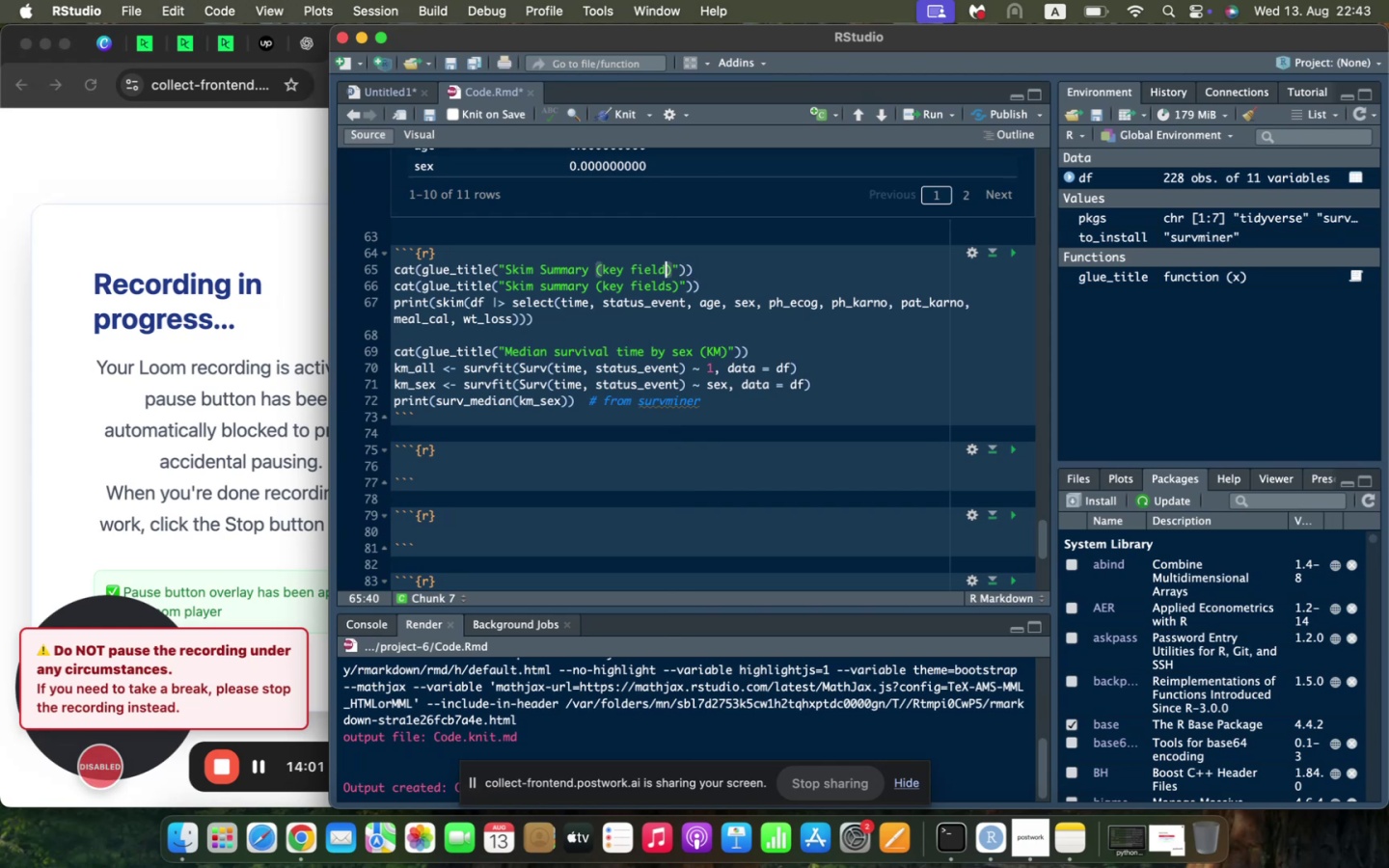 
key(S)
 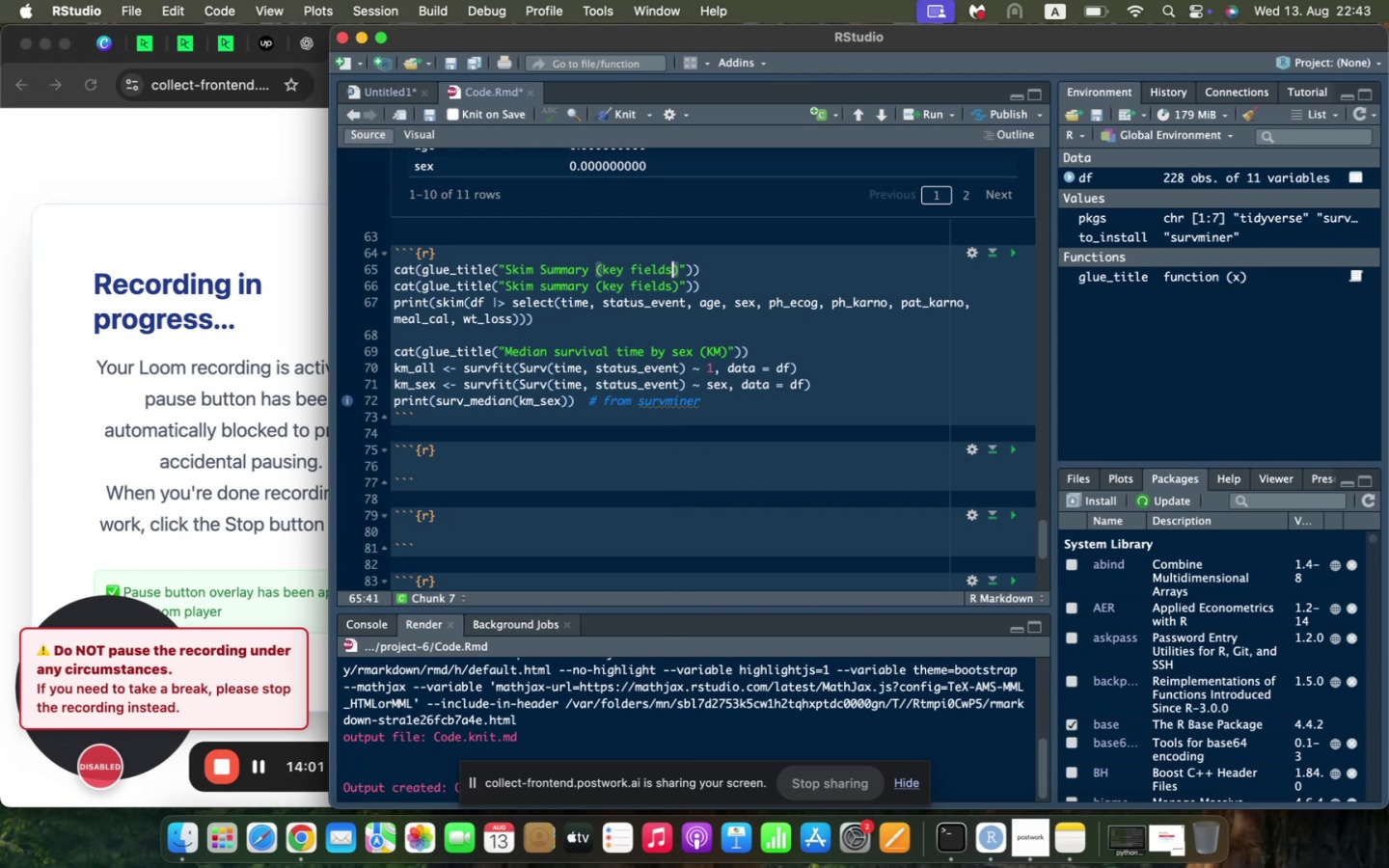 
key(ArrowRight)
 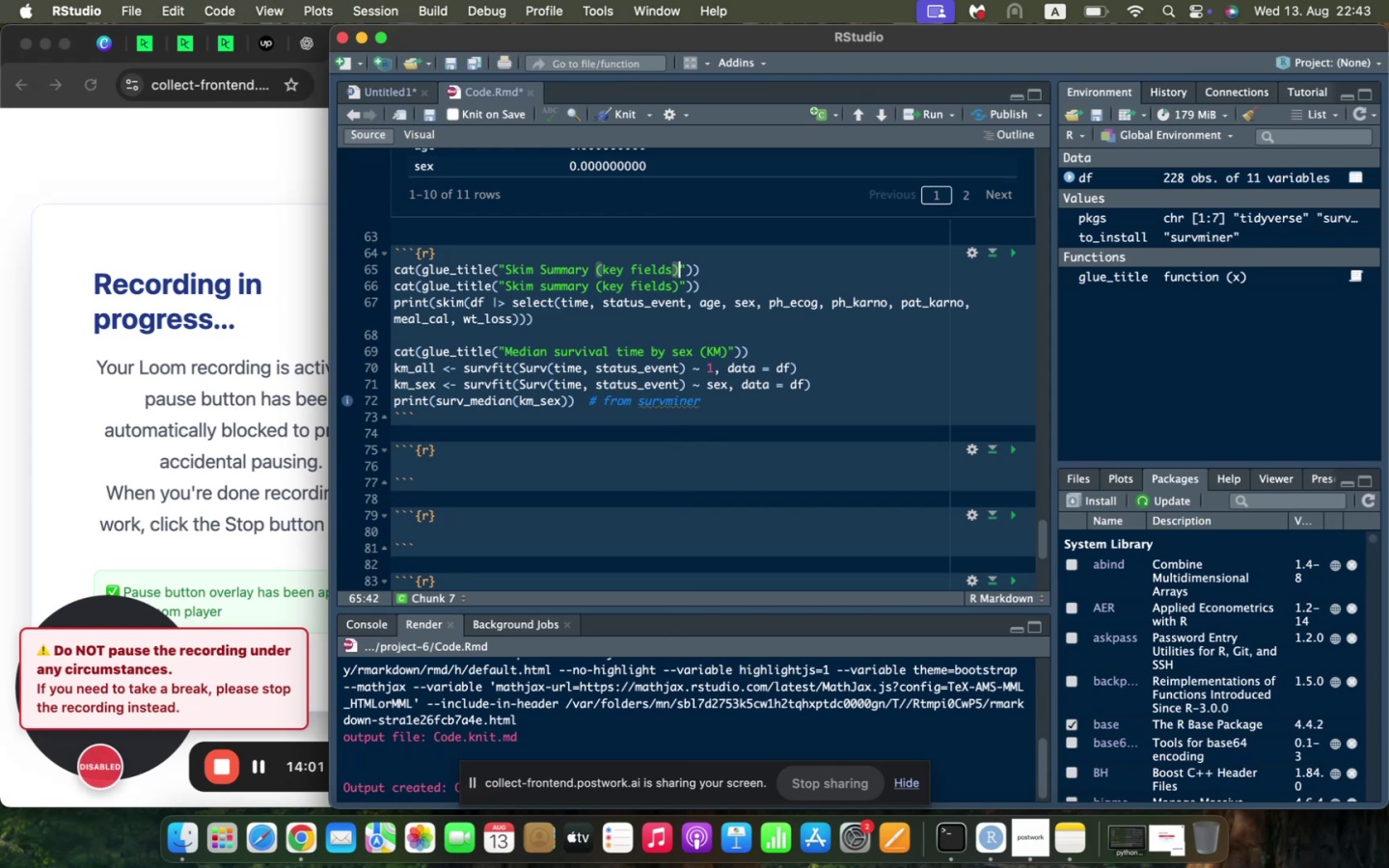 
key(ArrowRight)
 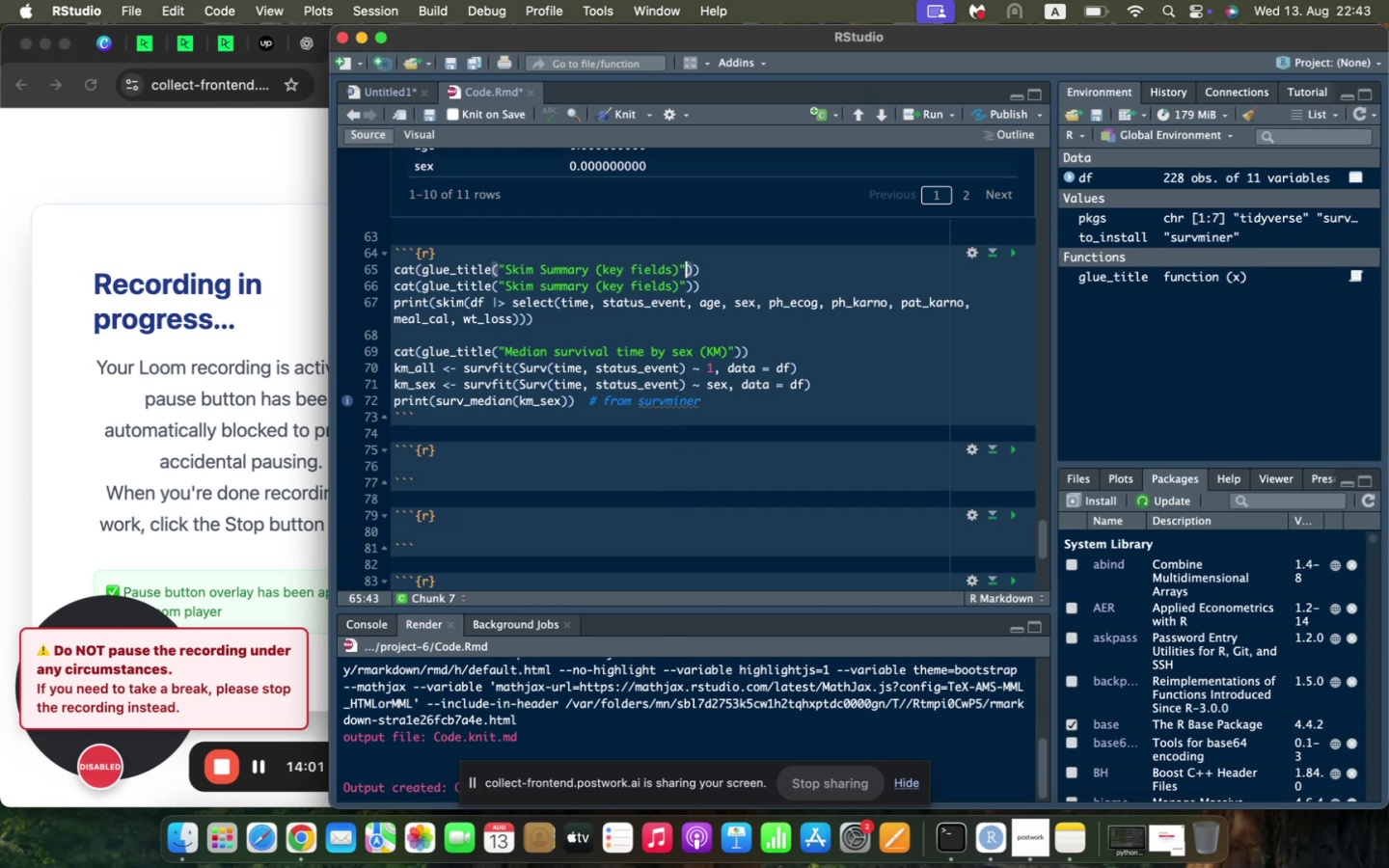 
key(ArrowRight)
 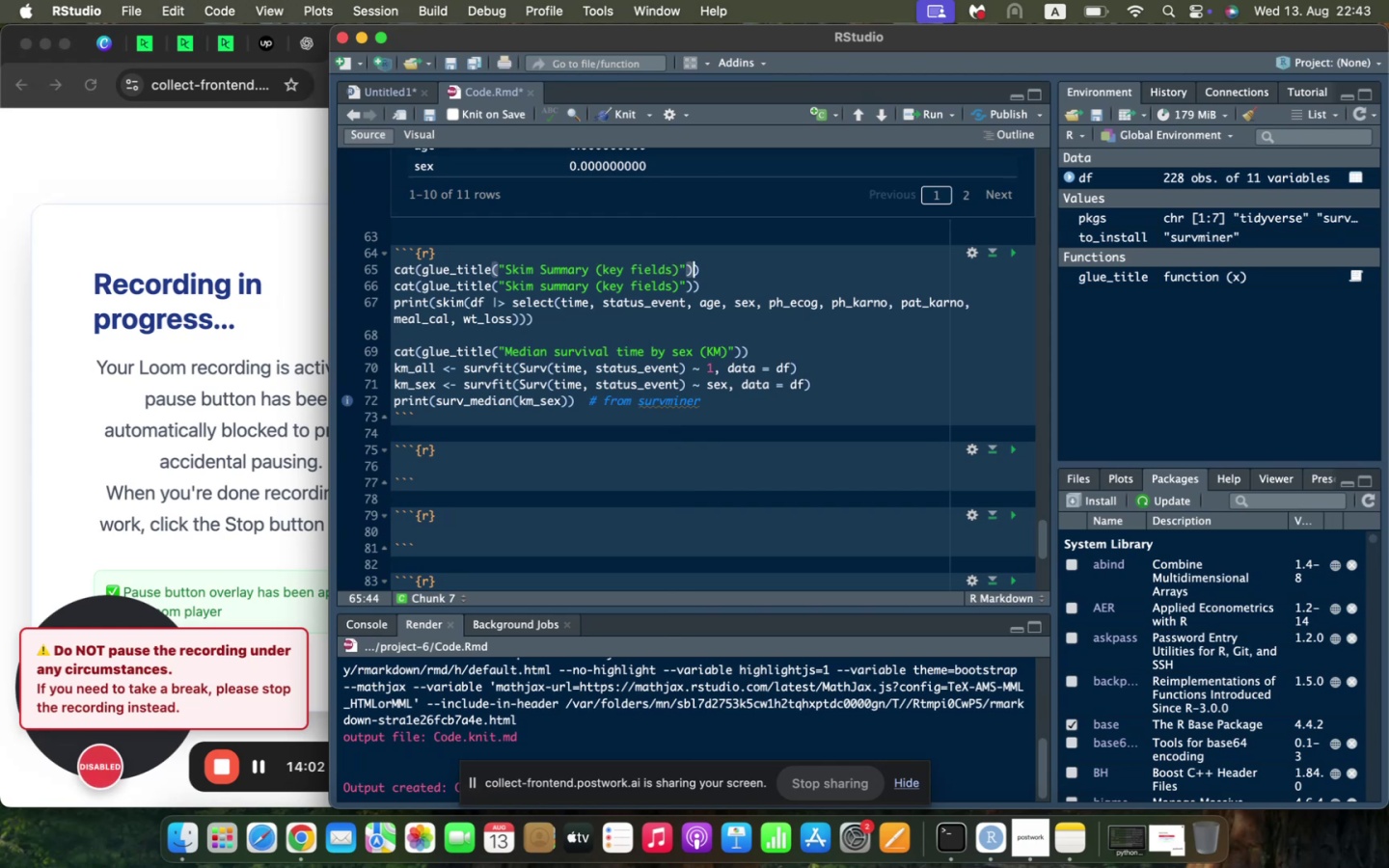 
key(ArrowRight)
 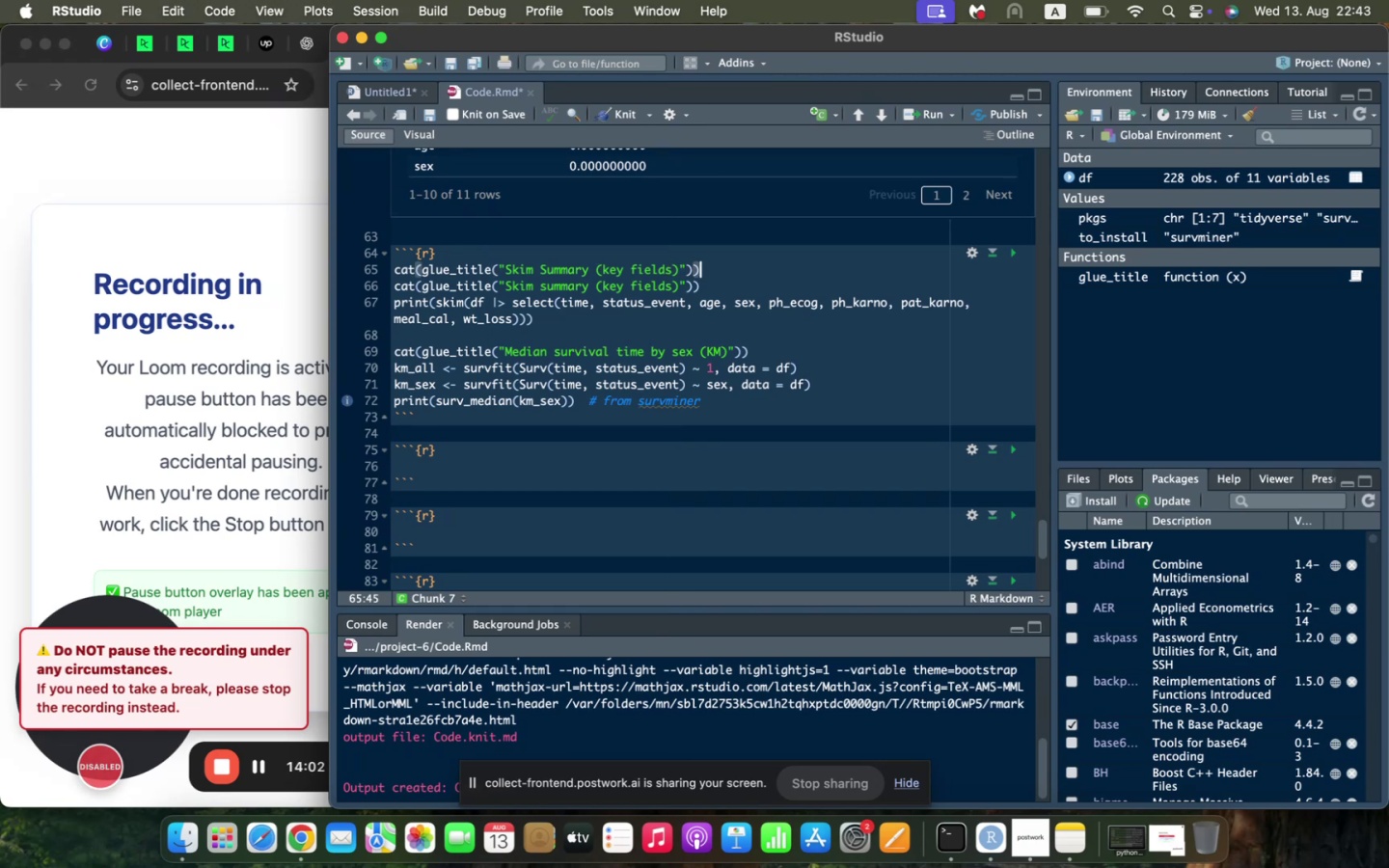 
key(Enter)
 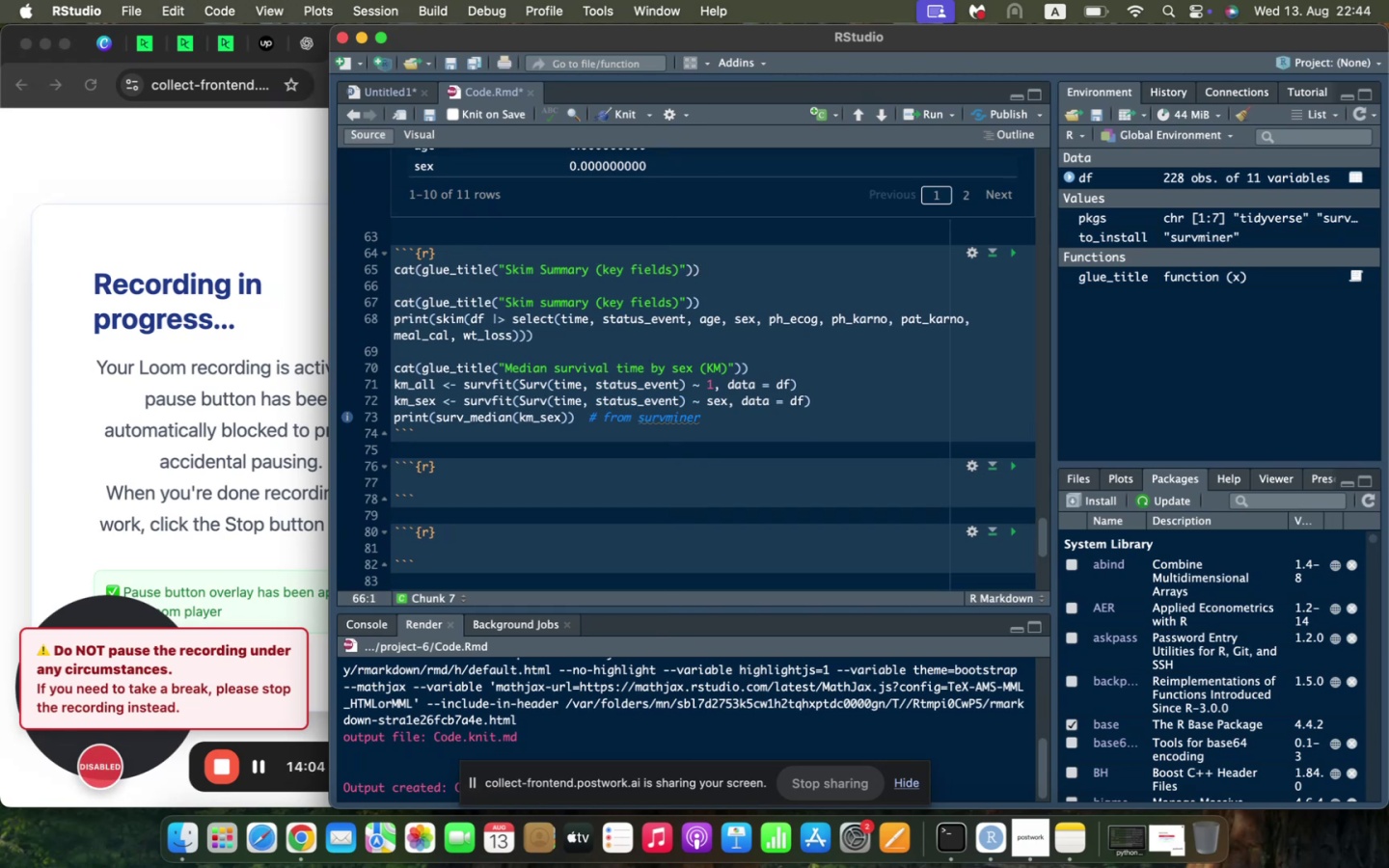 
type(print(skim(df |> )
 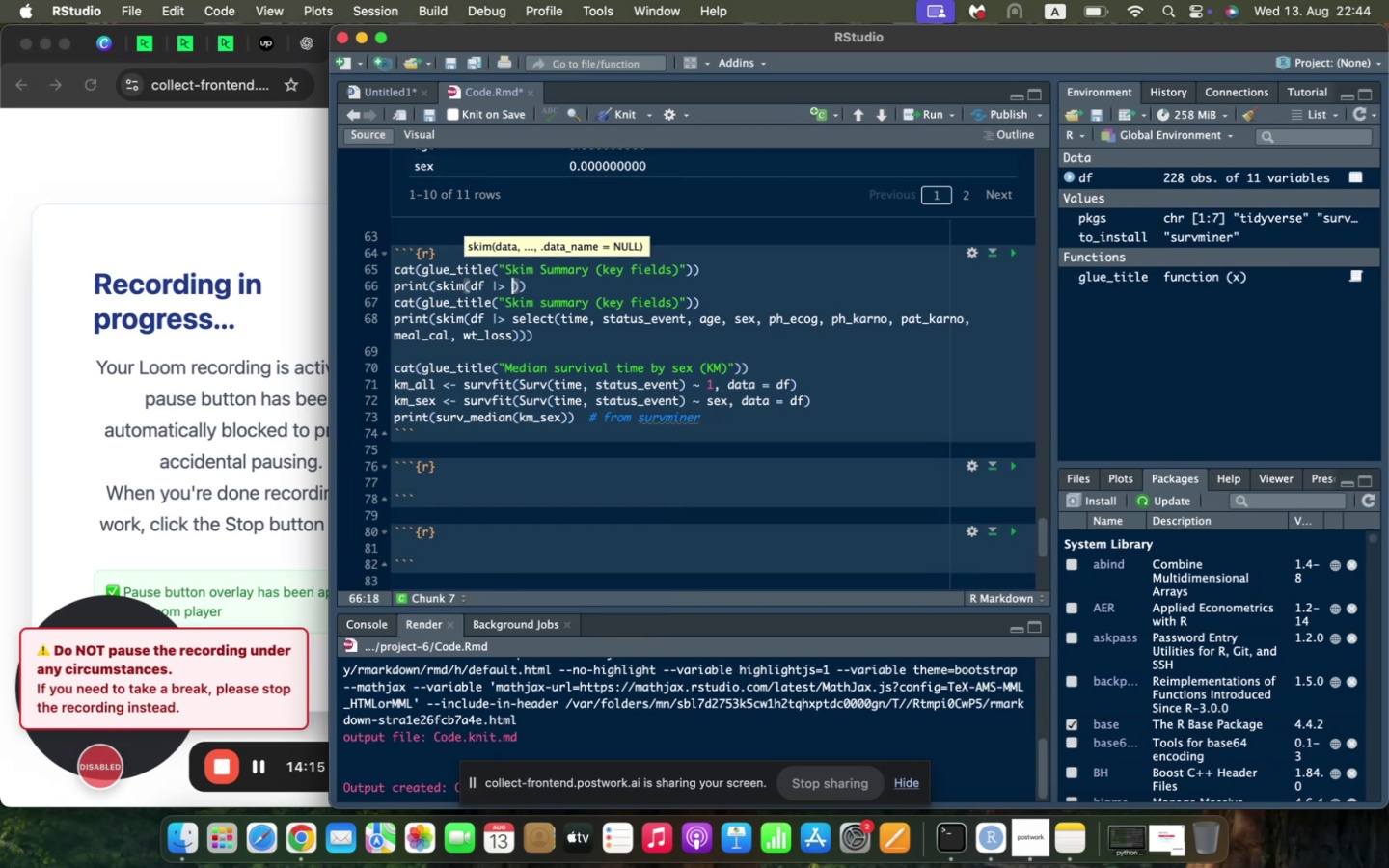 
type(select(time, status_event, age, sex, ph_eco)
 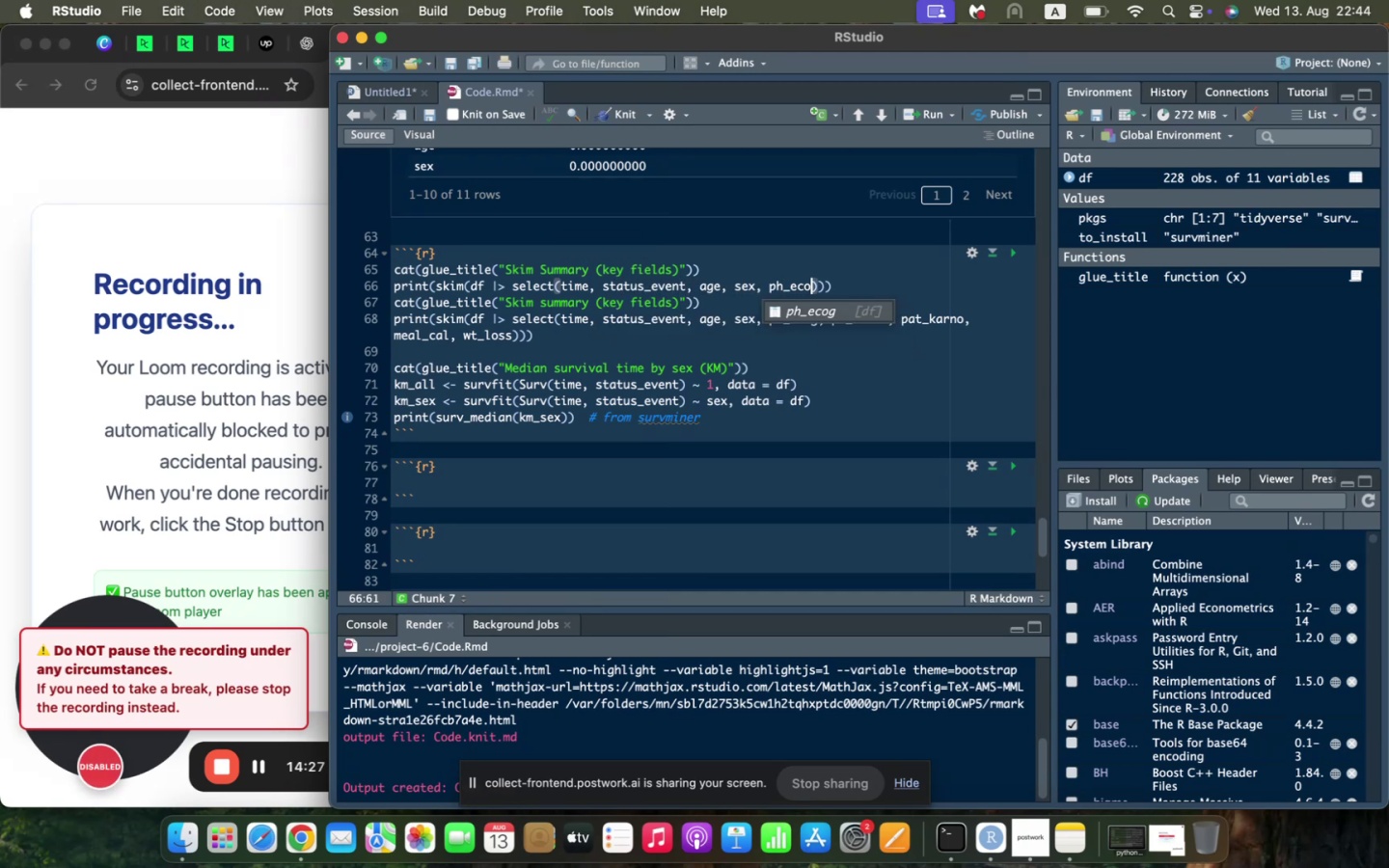 
key(Enter)
 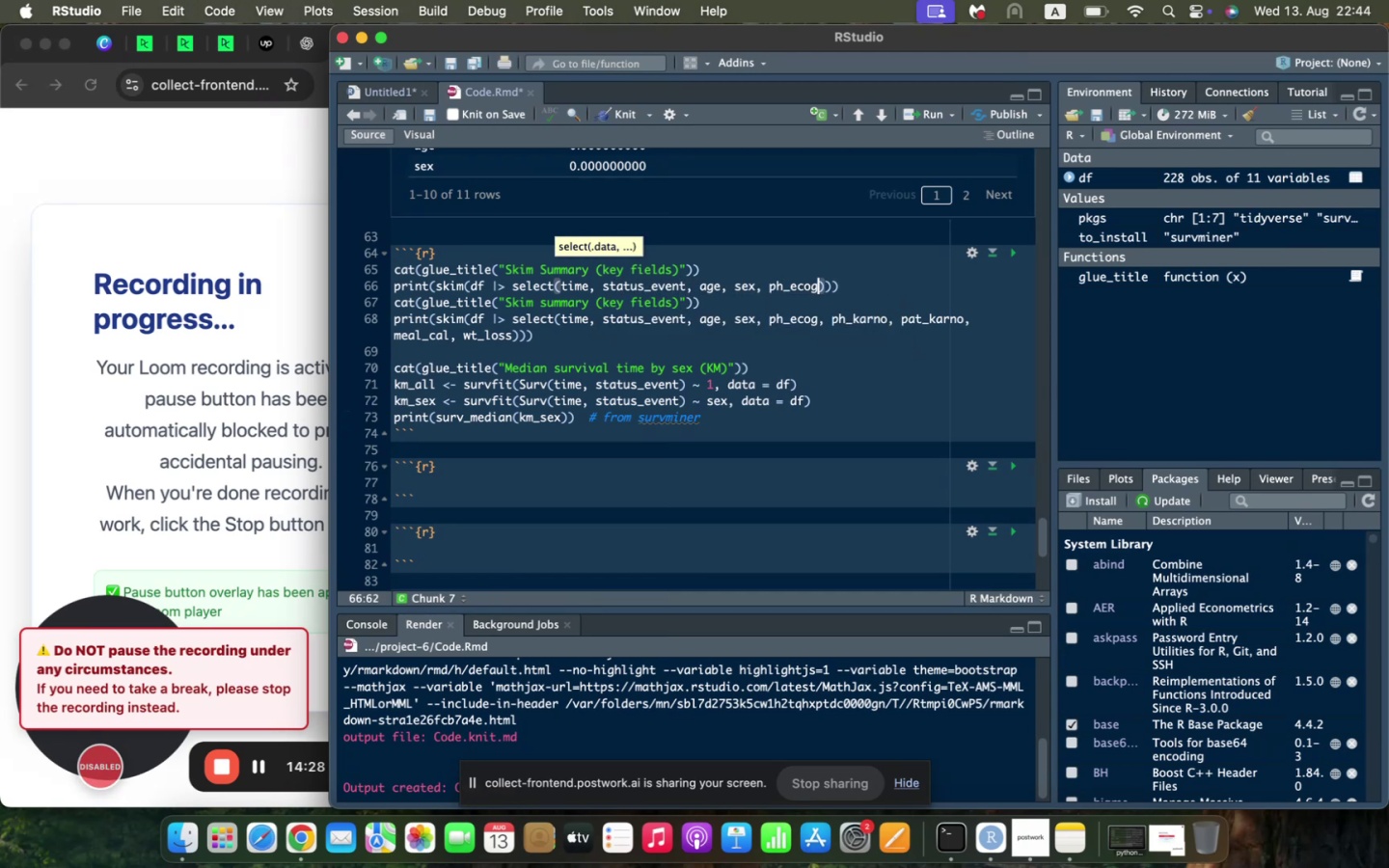 
type(, ph_ka)
 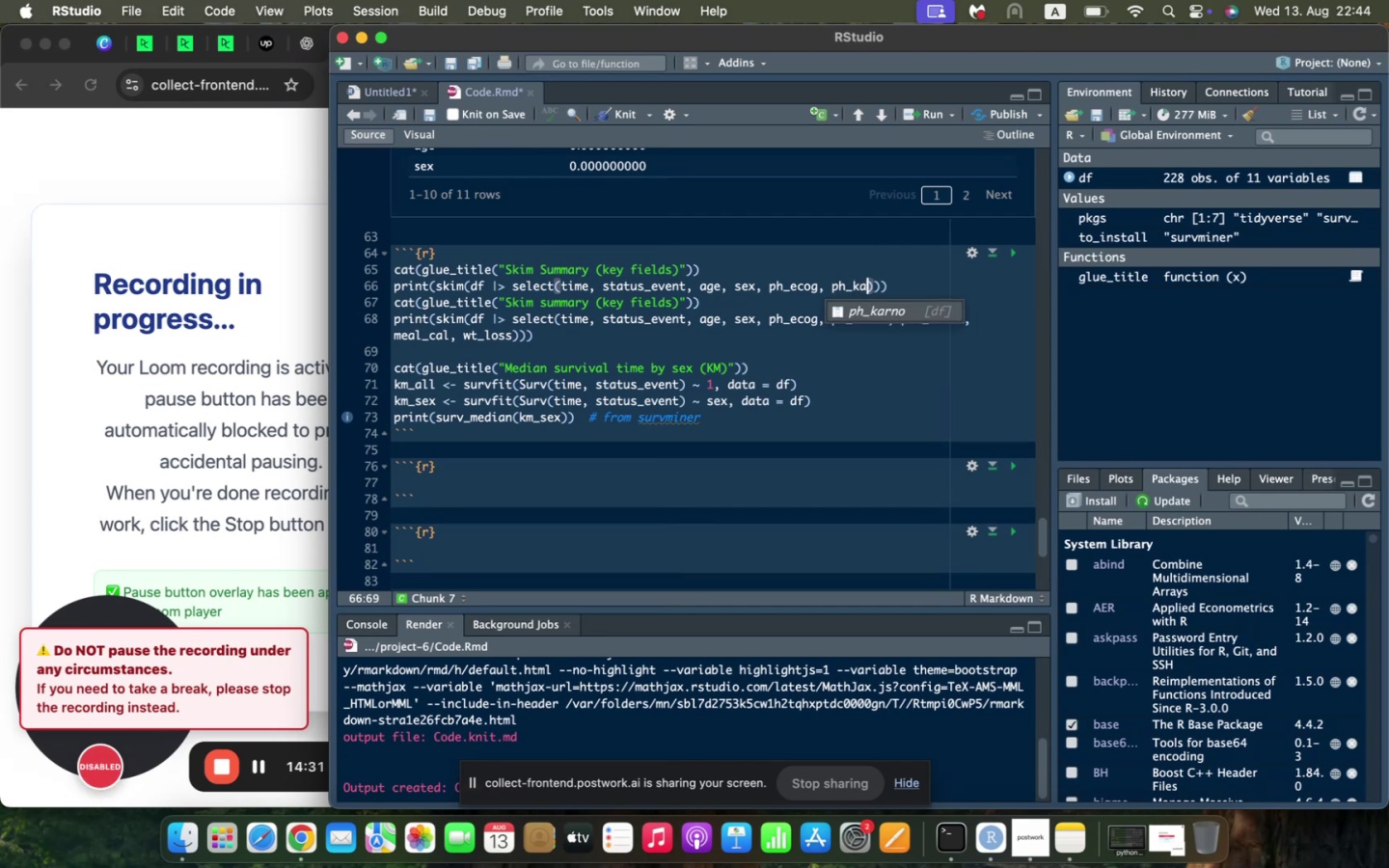 
 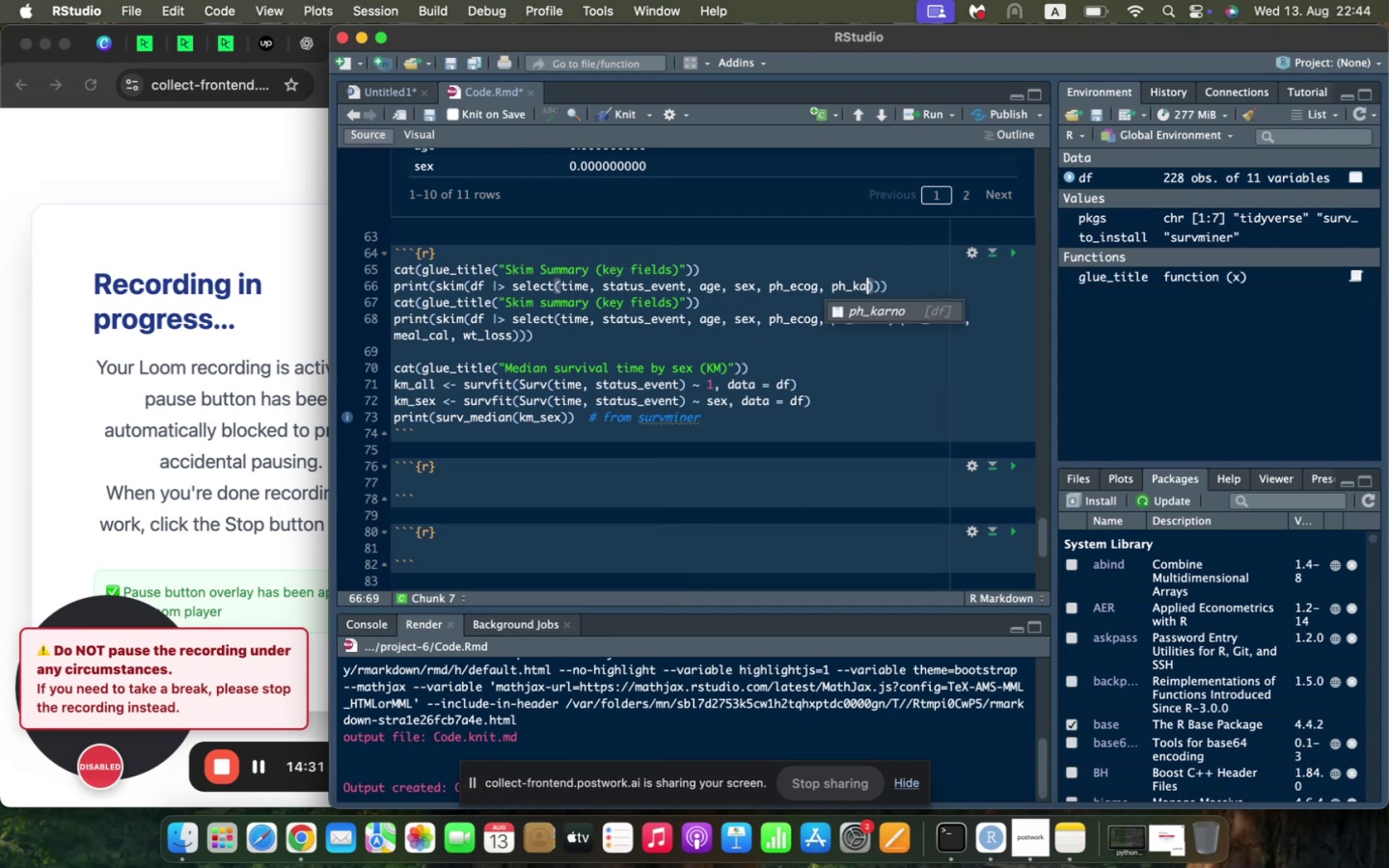 
key(Enter)
 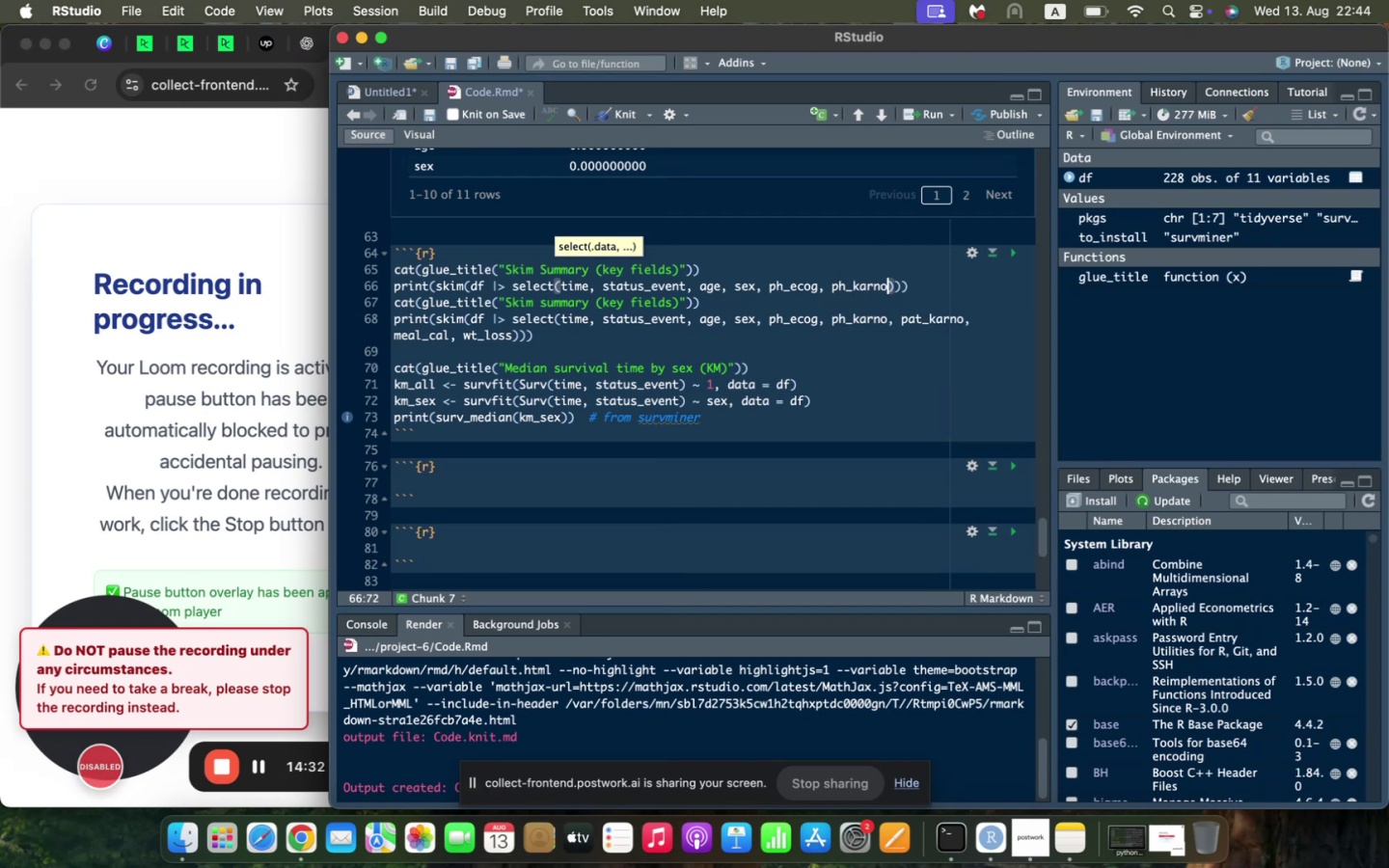 
type(, pat_kar)
 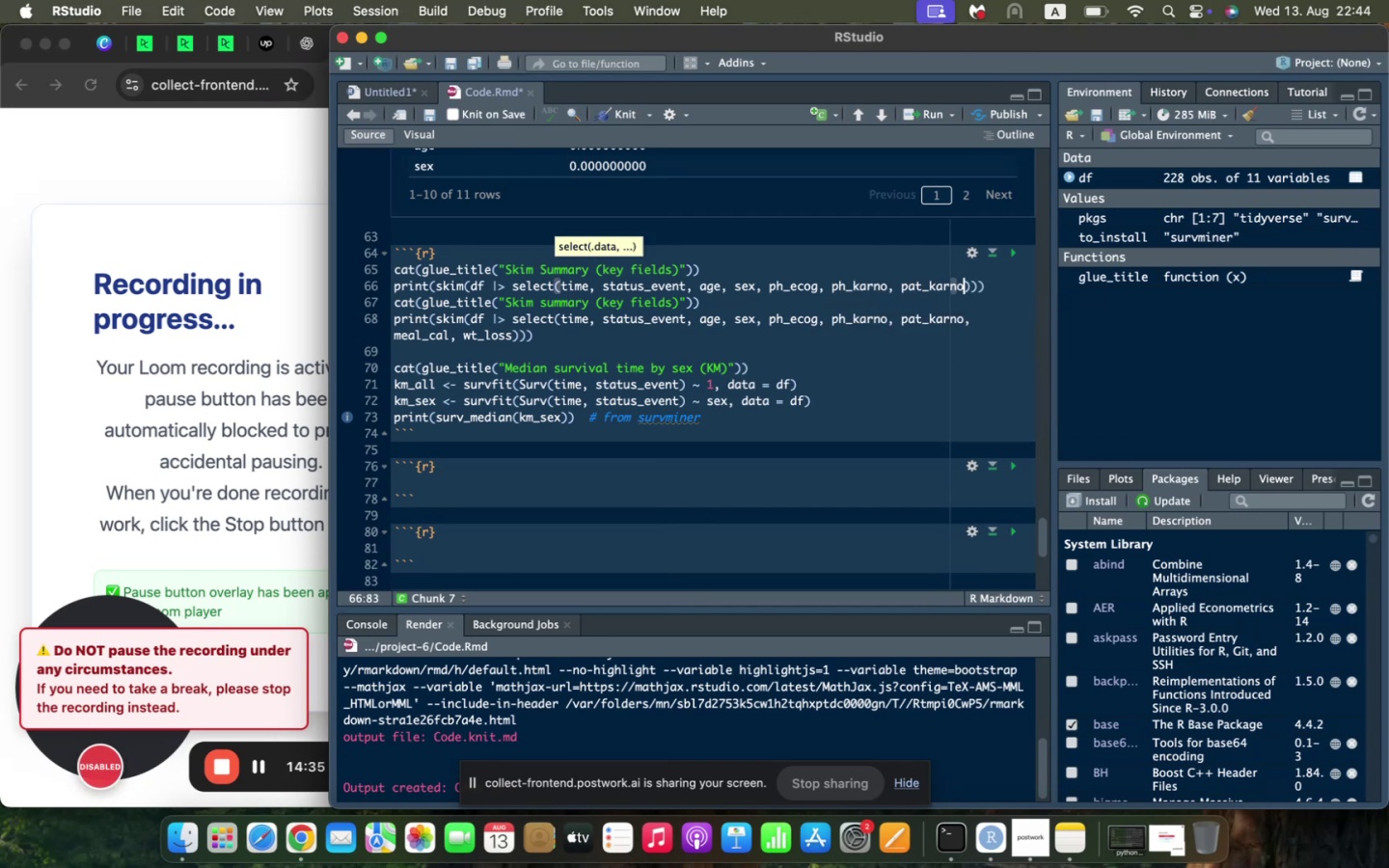 
 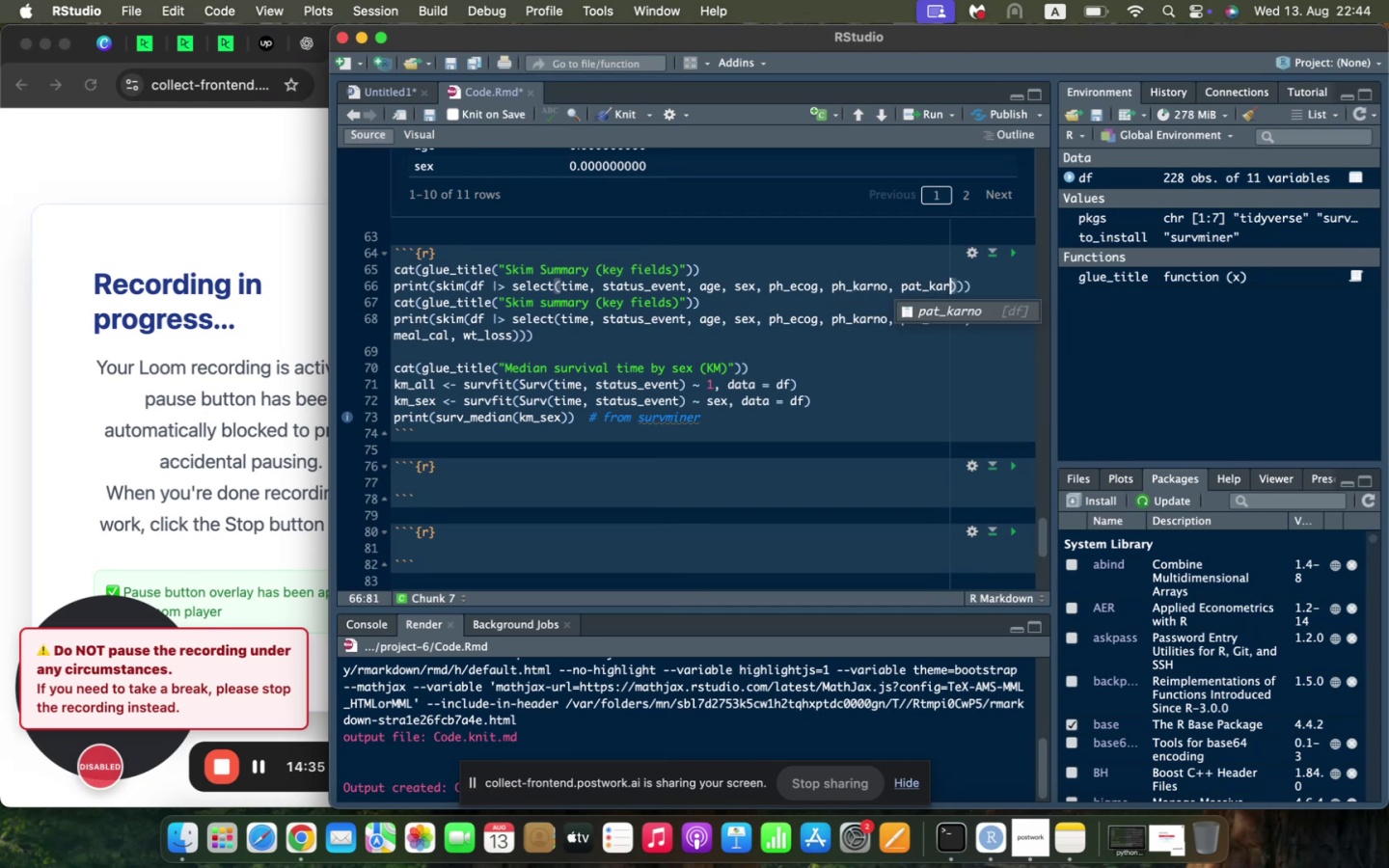 
key(Enter)
 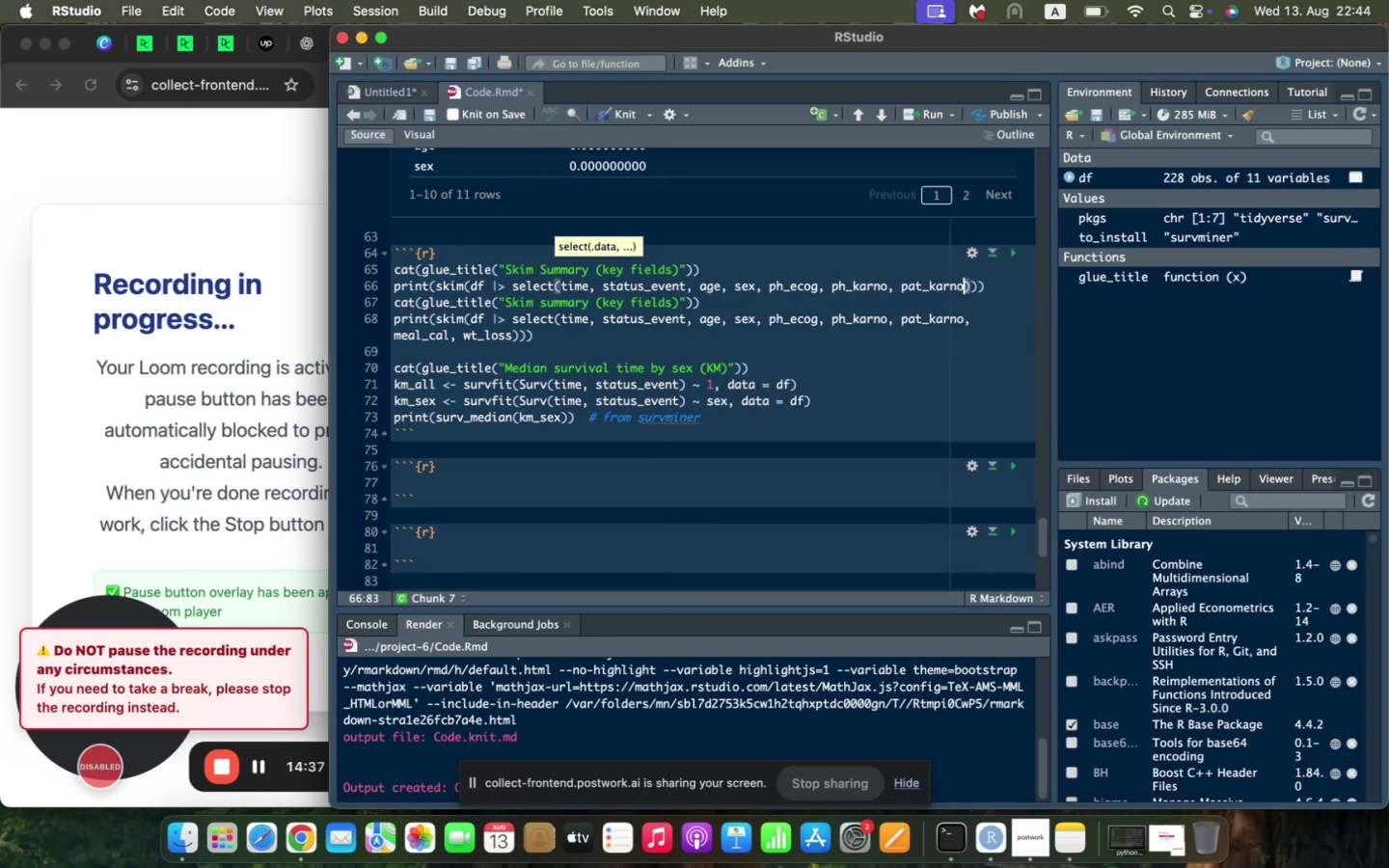 
type(, meal_cal, wt_loss)
 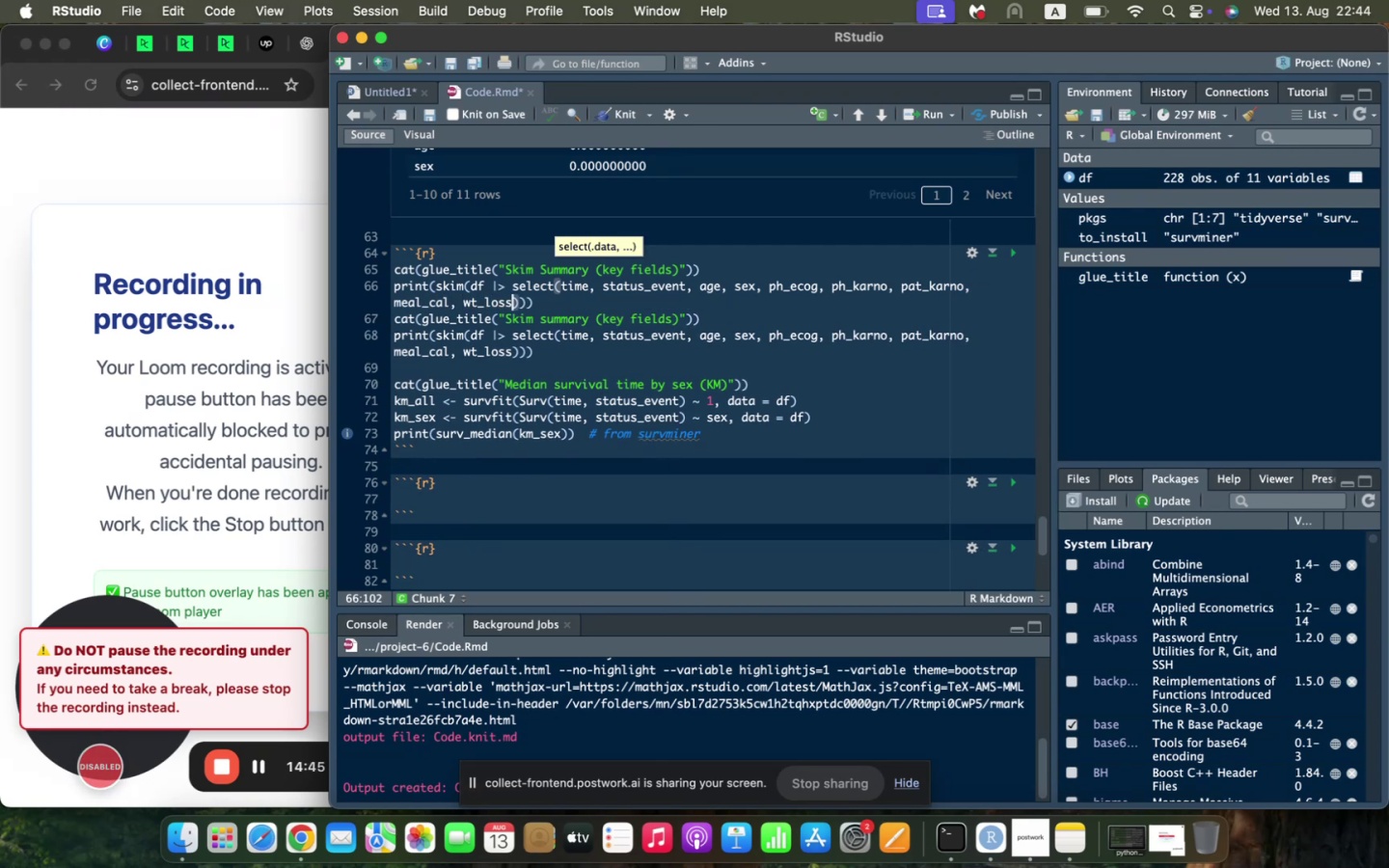 
key(ArrowRight)
 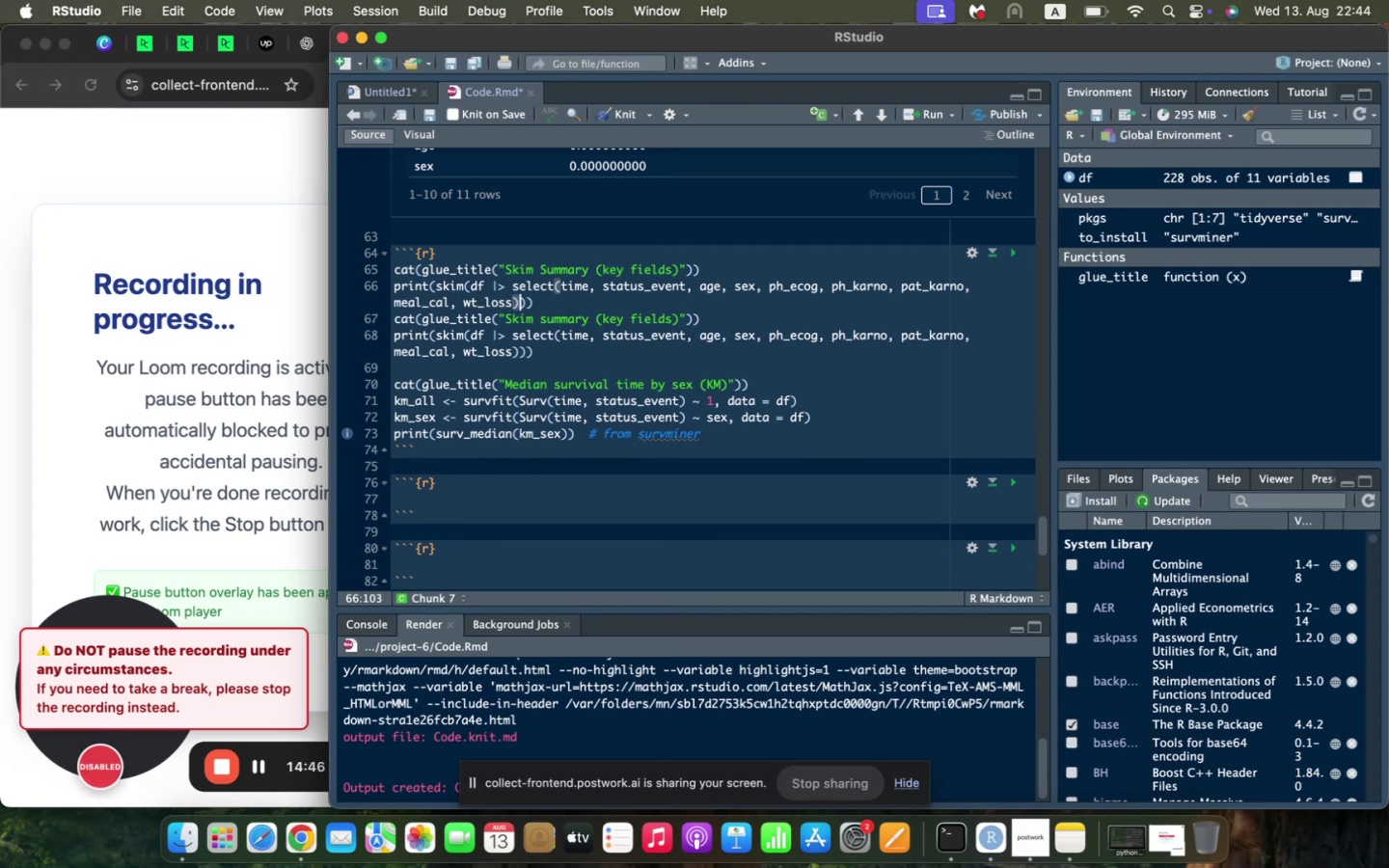 
key(ArrowRight)
 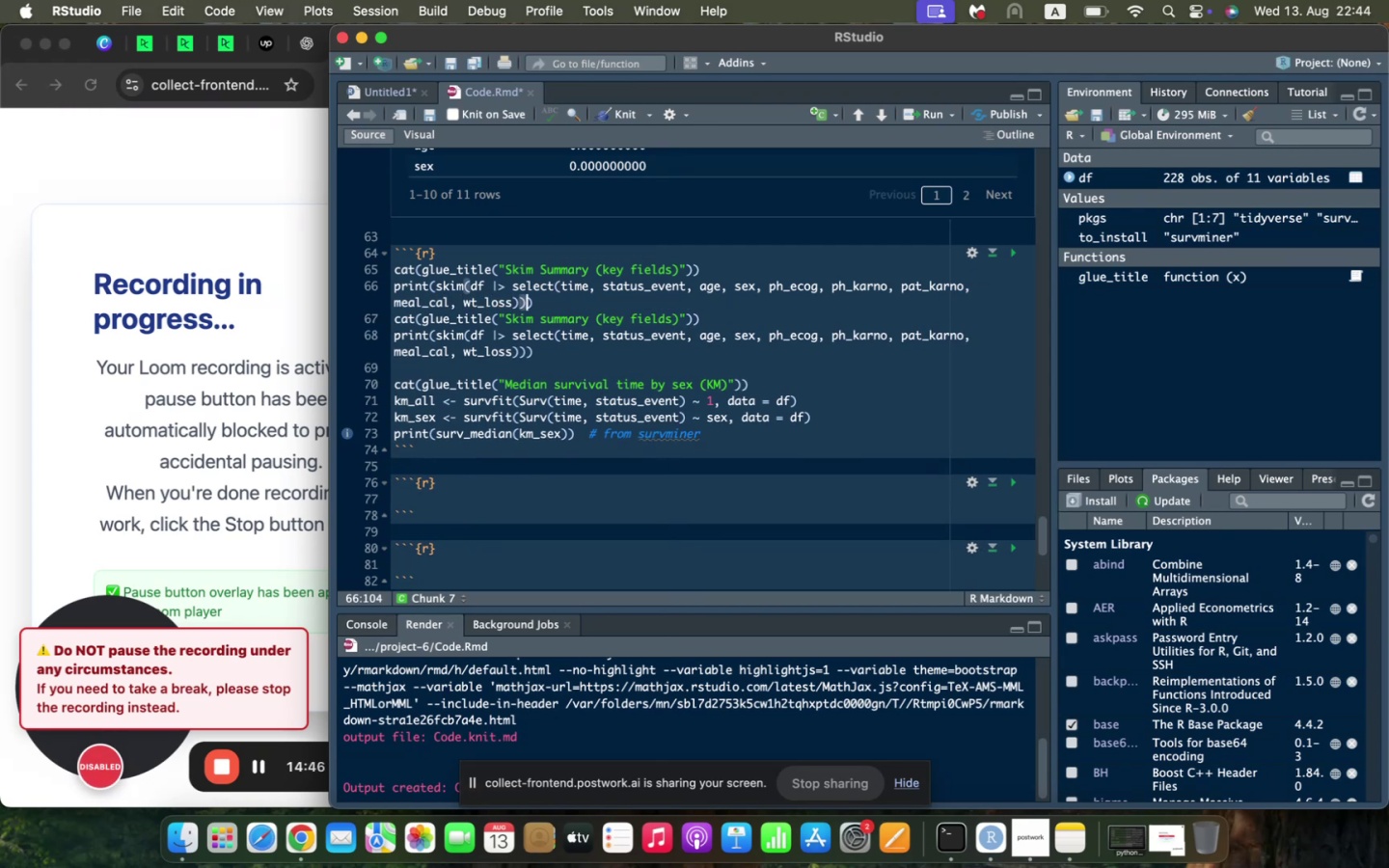 
key(ArrowRight)
 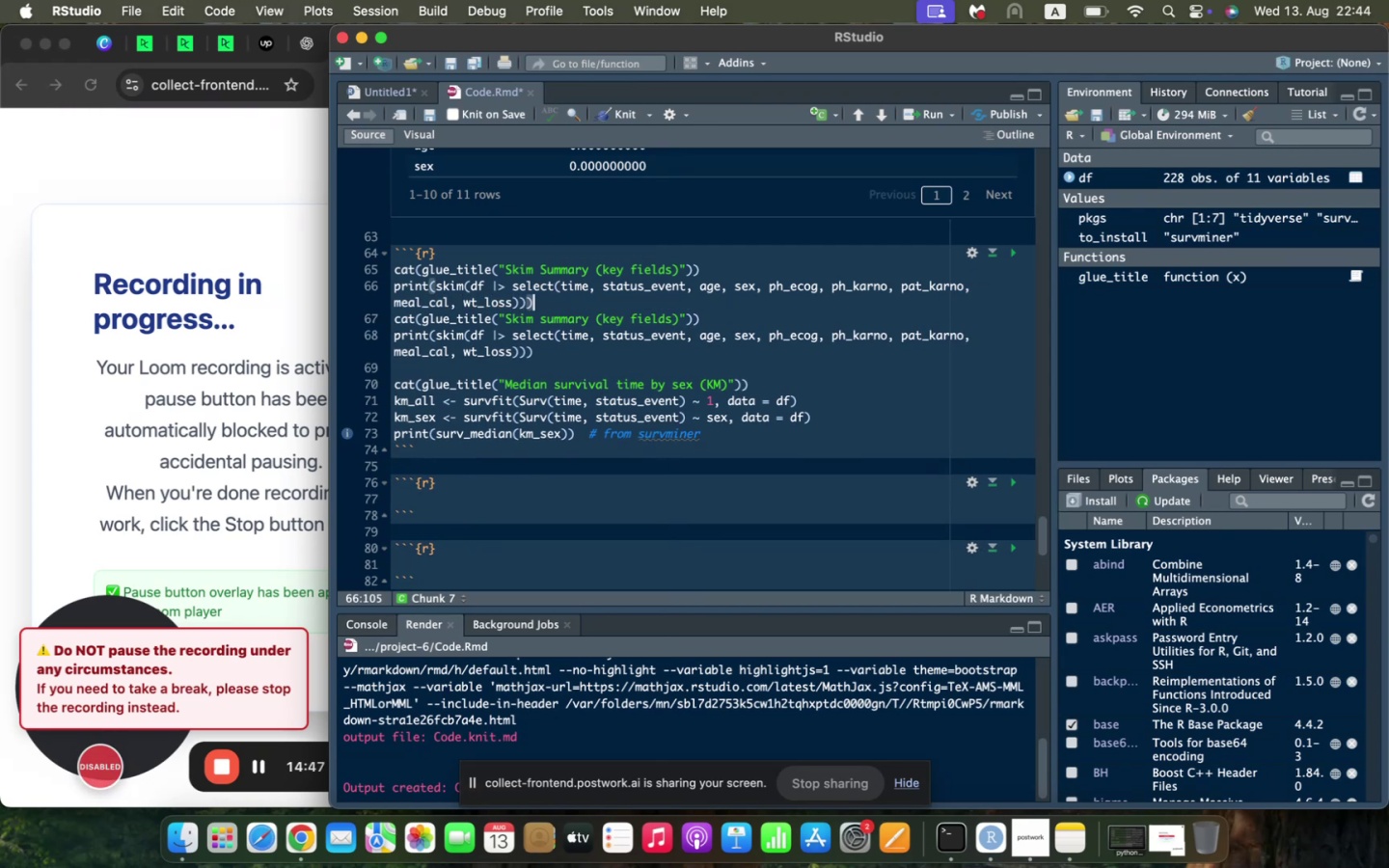 
key(Shift+ArrowDown)
 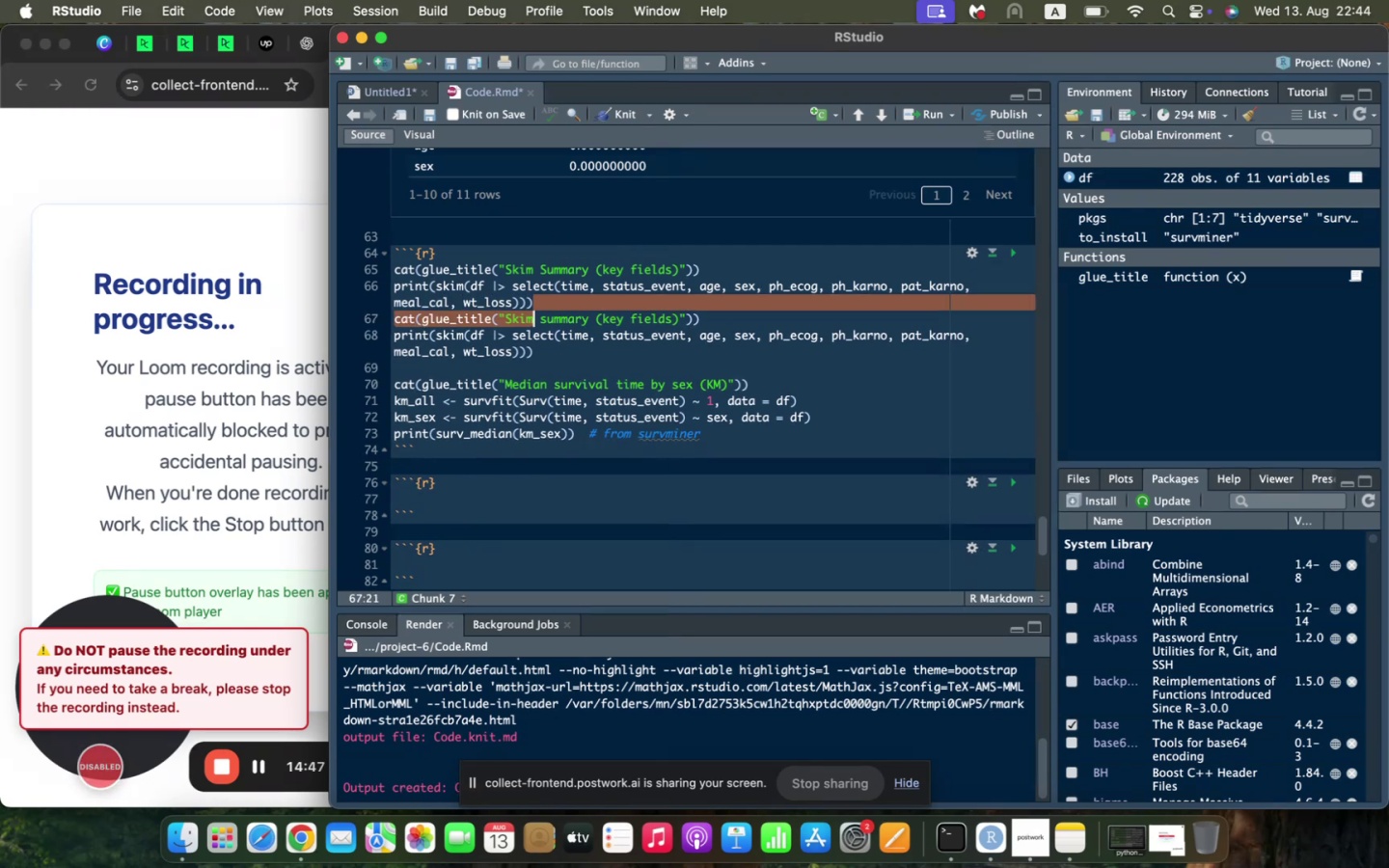 
key(Shift+ArrowDown)
 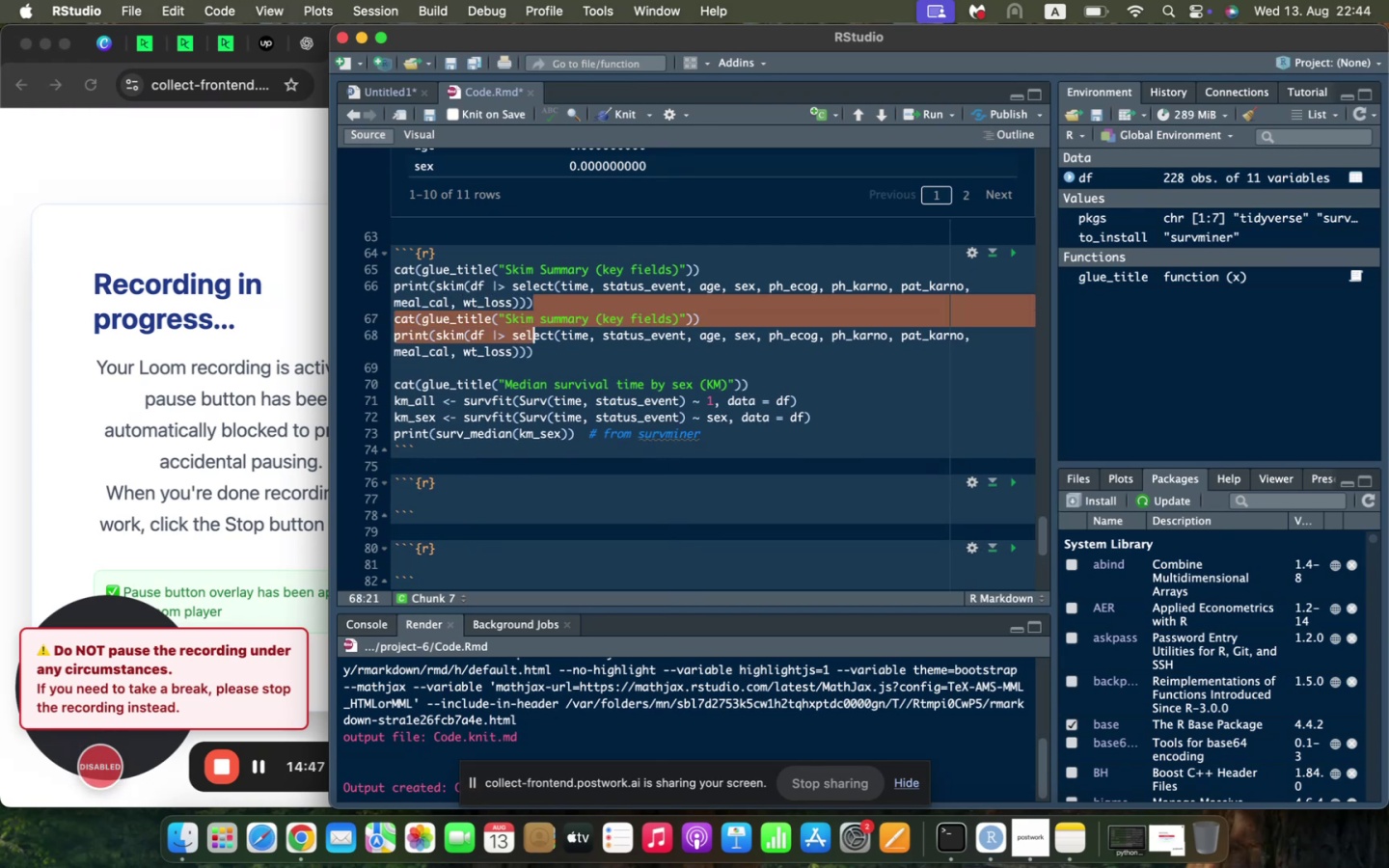 
key(Shift+ArrowDown)
 